 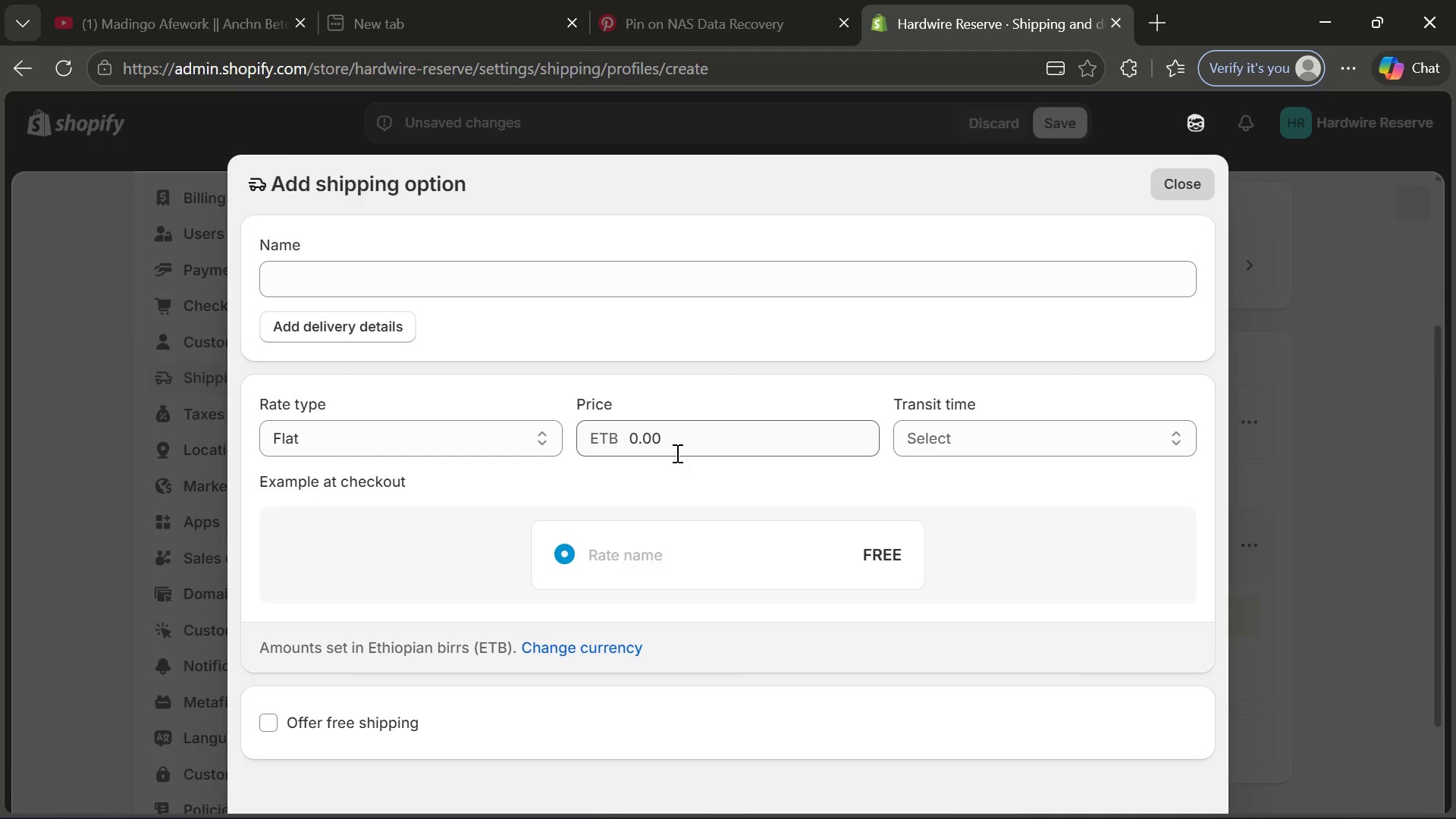 
left_click([402, 282])
 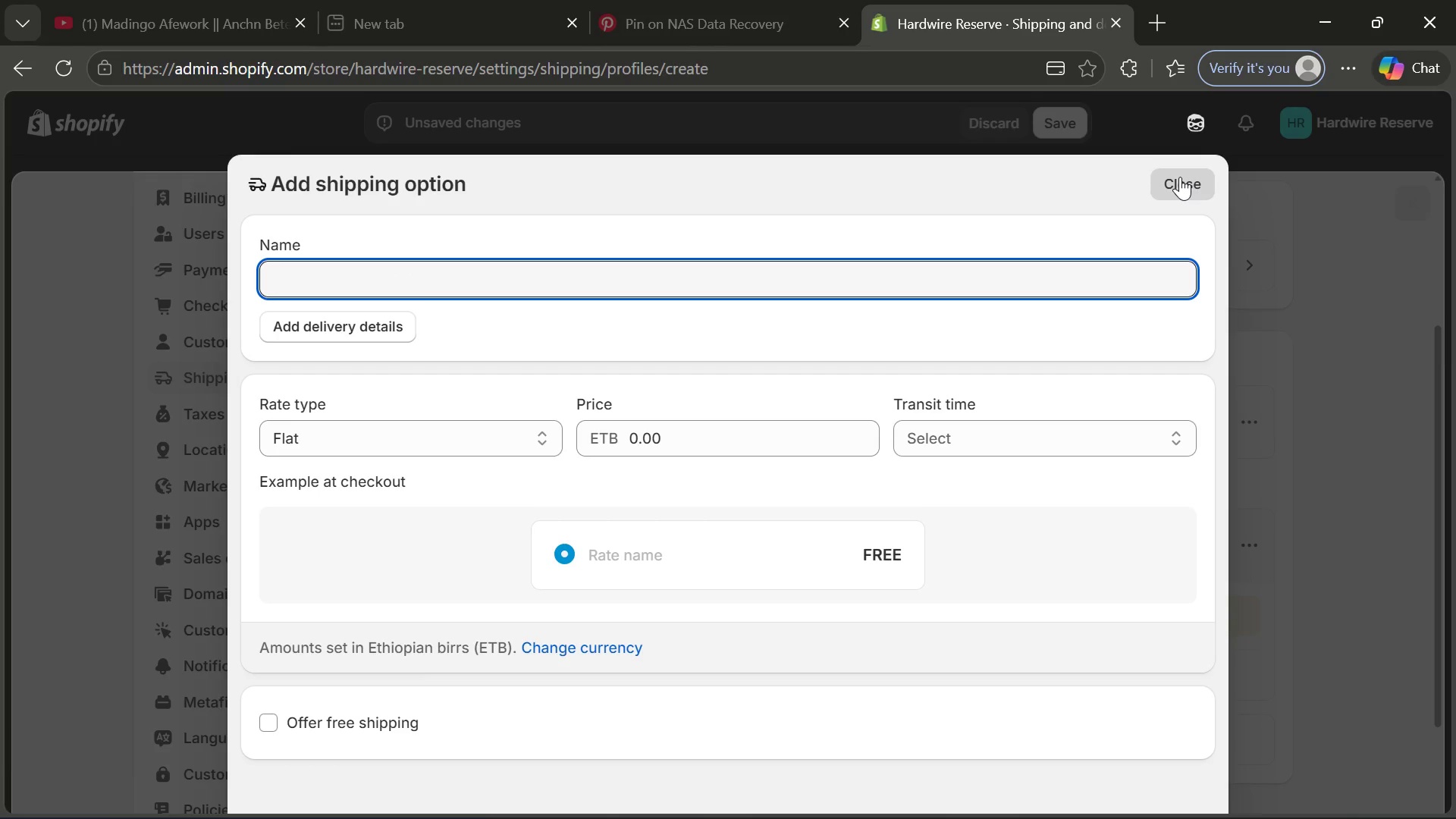 
left_click([1180, 177])
 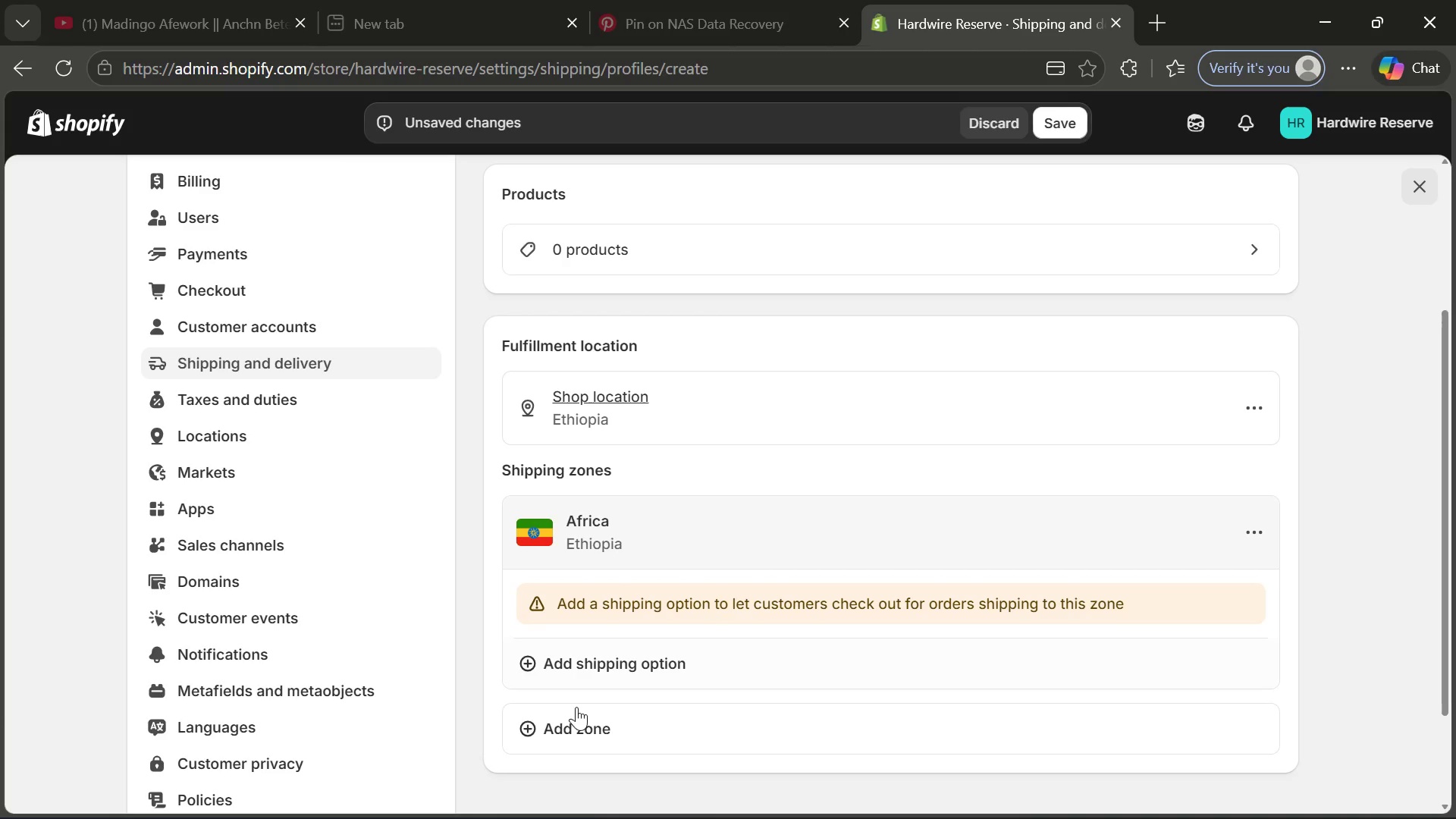 
left_click([570, 717])
 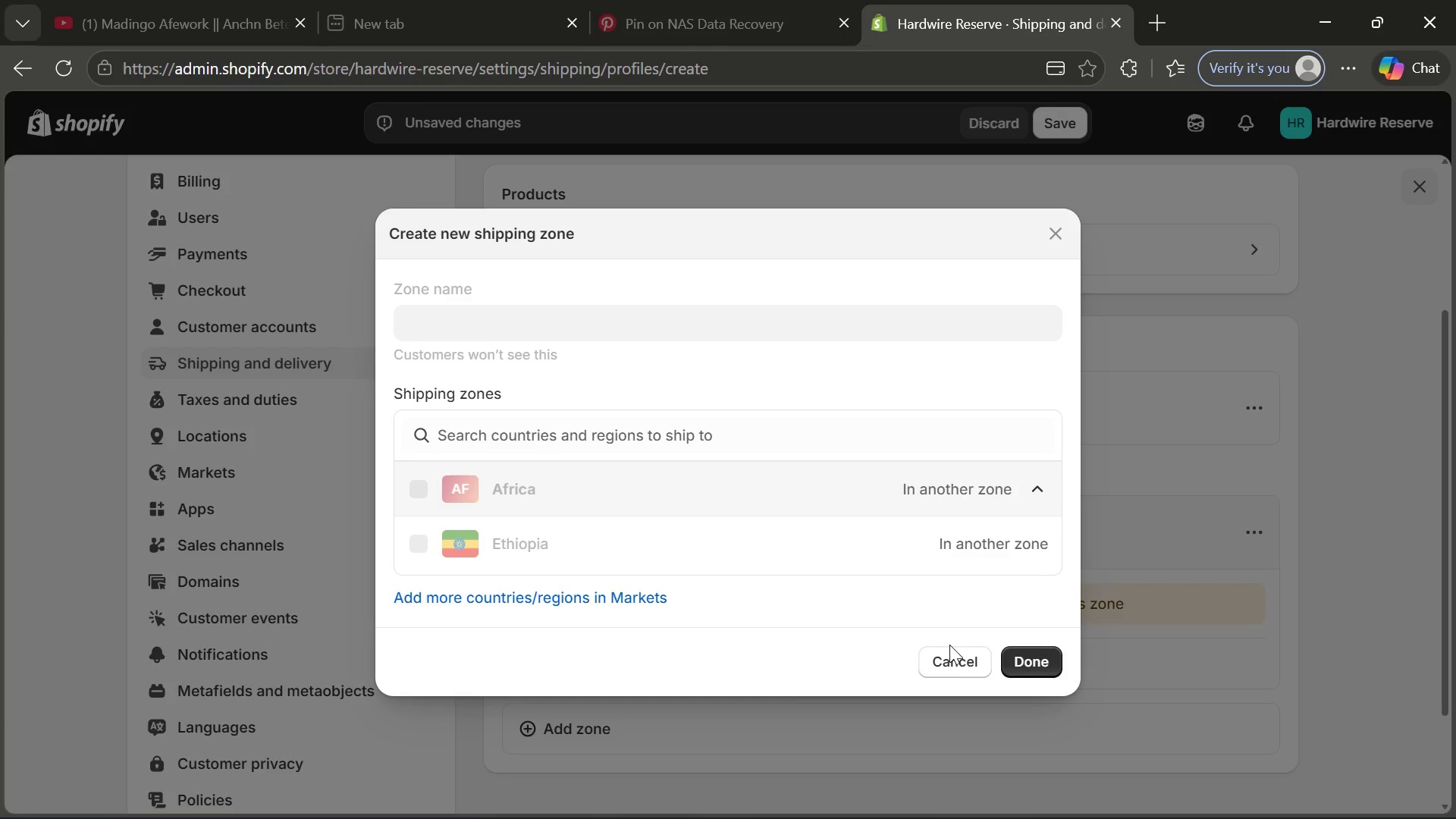 
left_click([950, 657])
 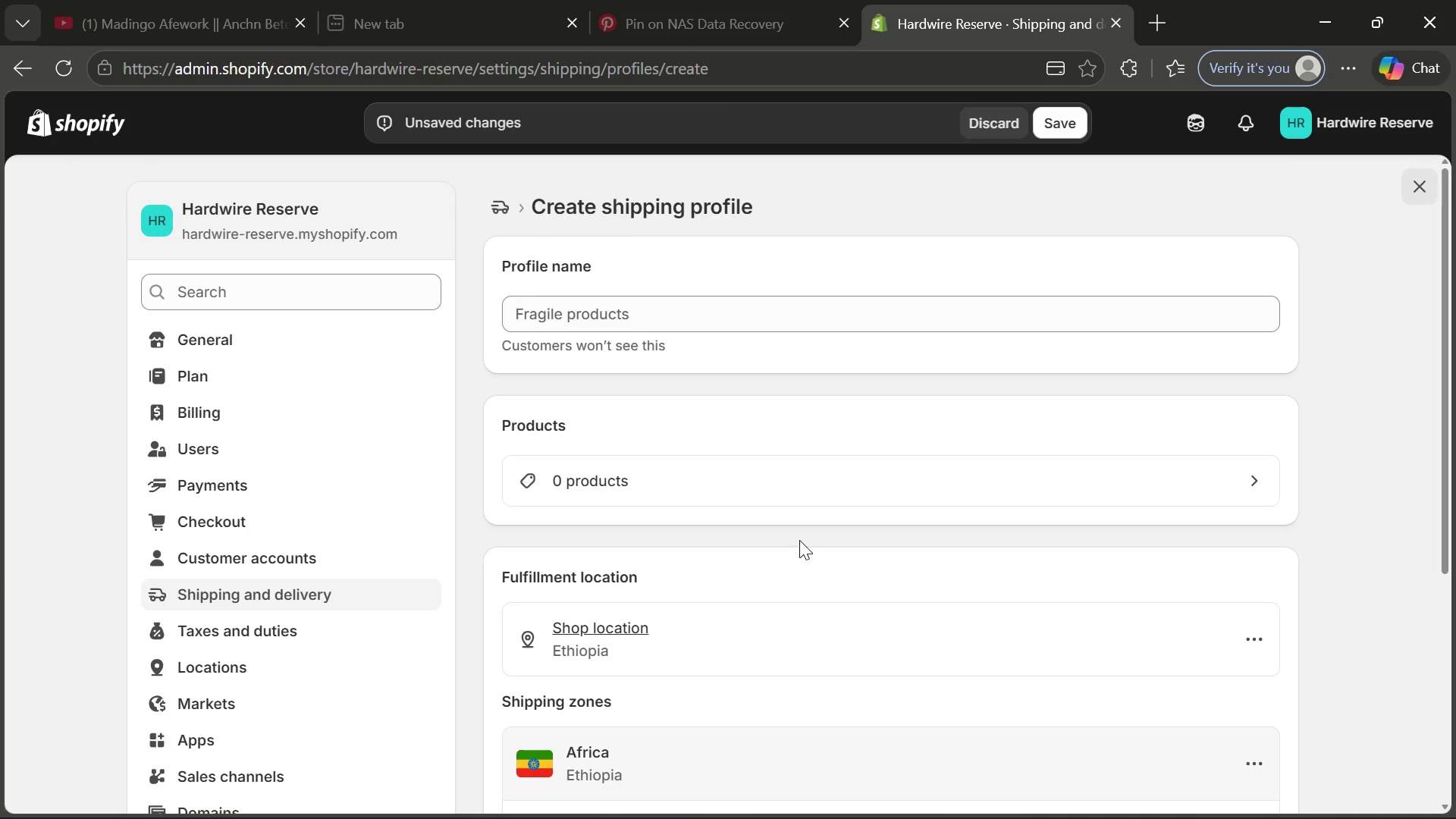 
left_click([661, 308])
 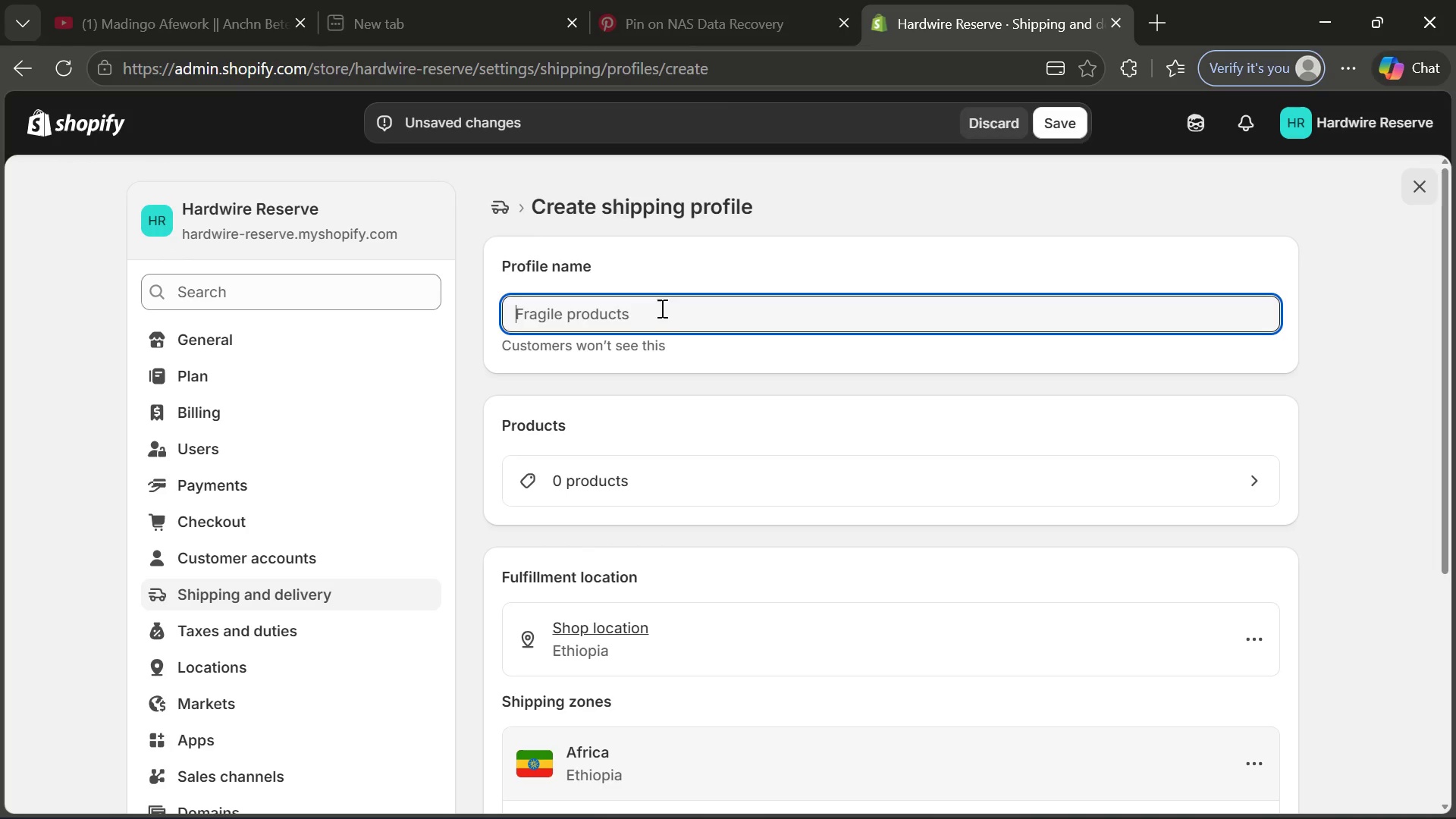 
type(Heavy IN)
key(Backspace)
type(nfrastructure)
 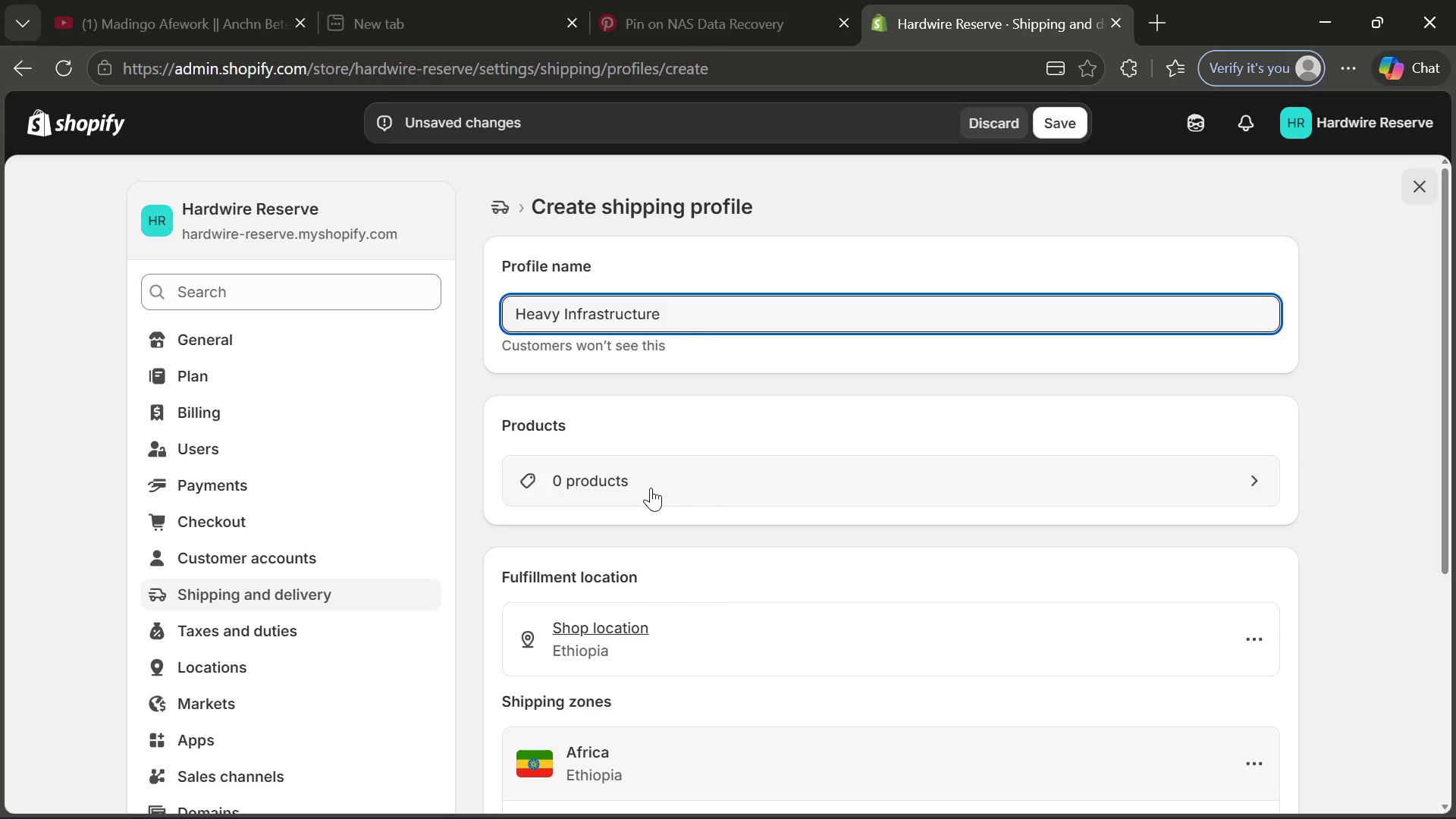 
left_click([651, 488])
 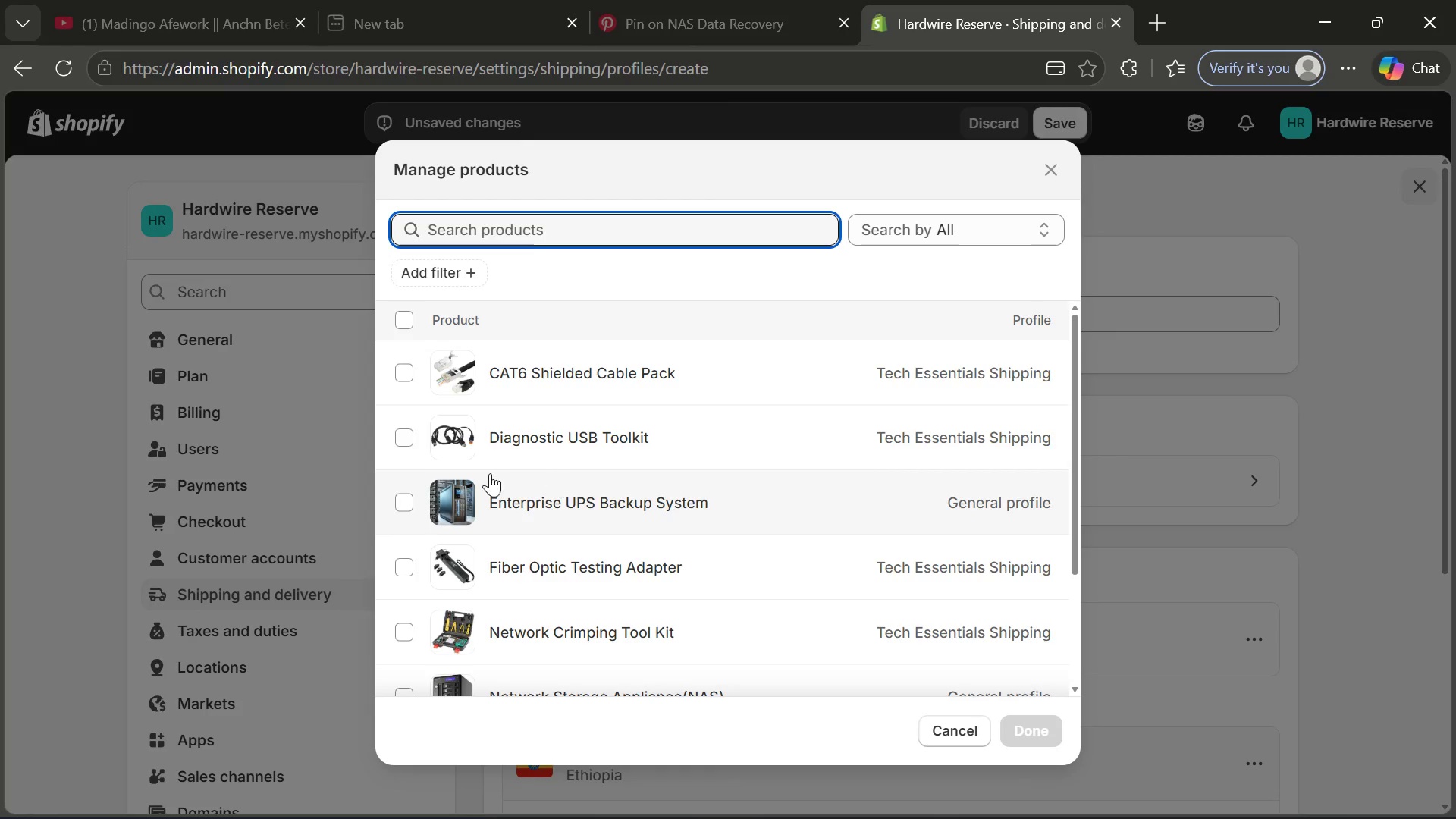 
left_click([414, 493])
 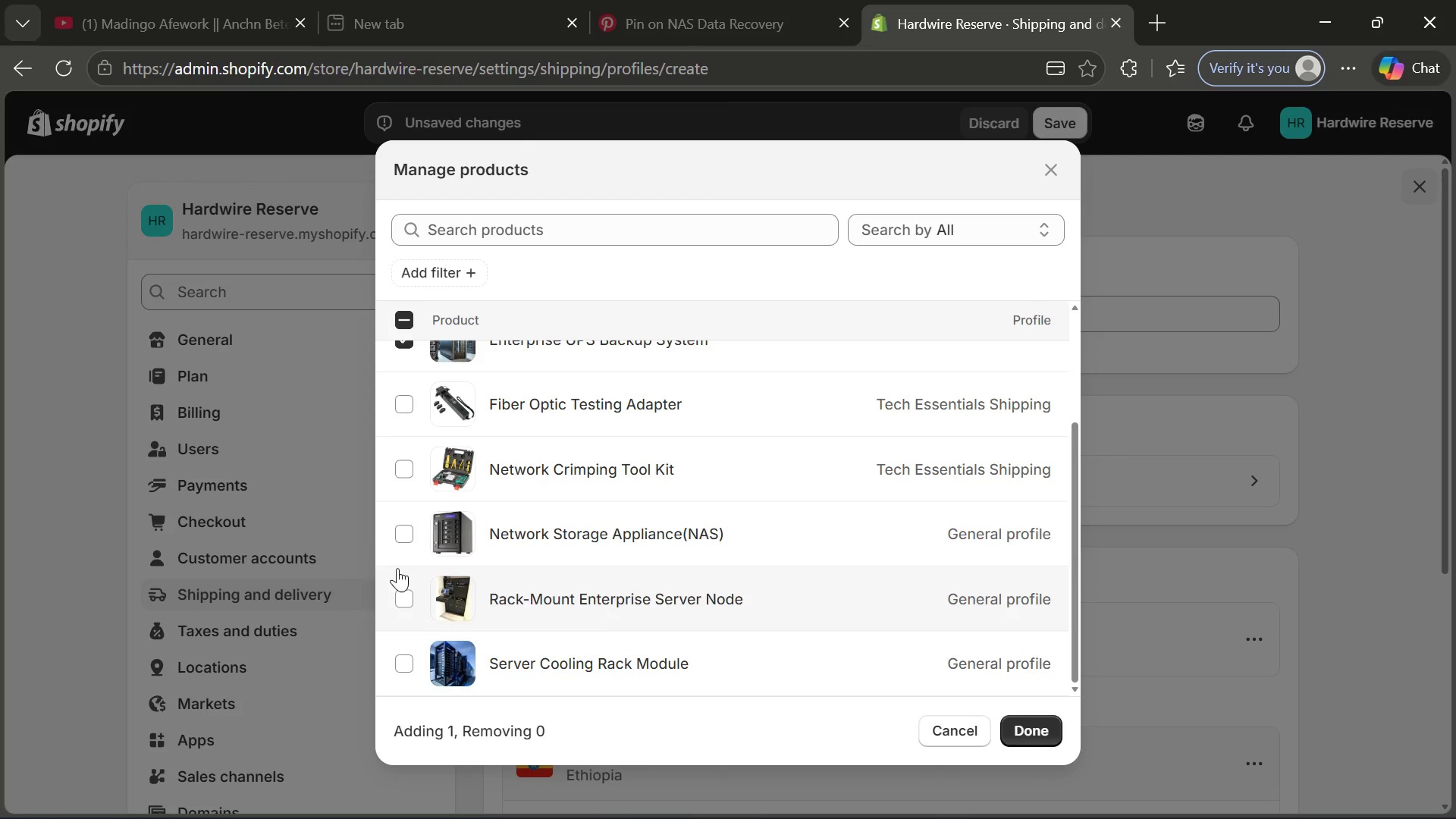 
left_click([398, 544])
 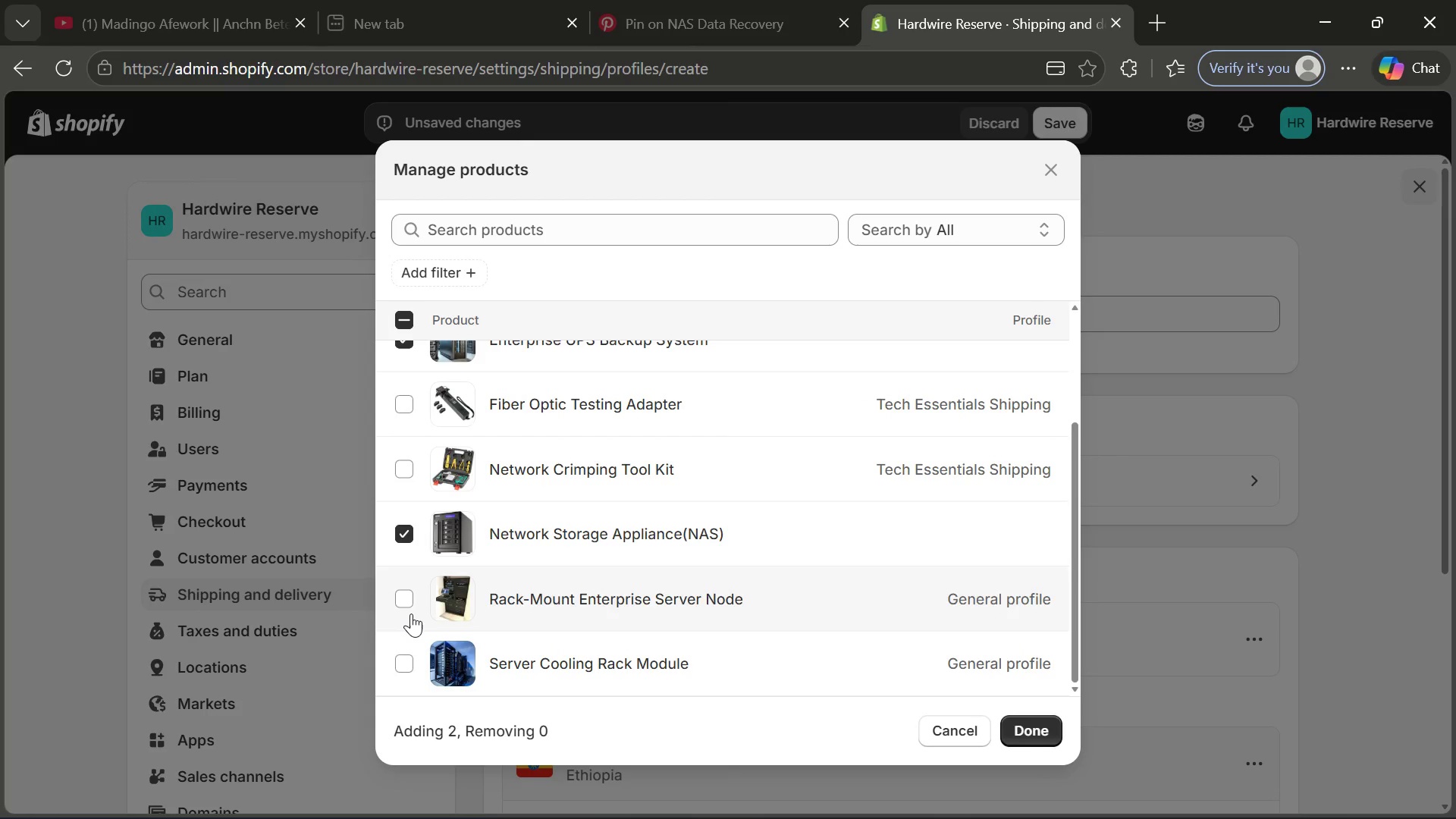 
left_click([411, 613])
 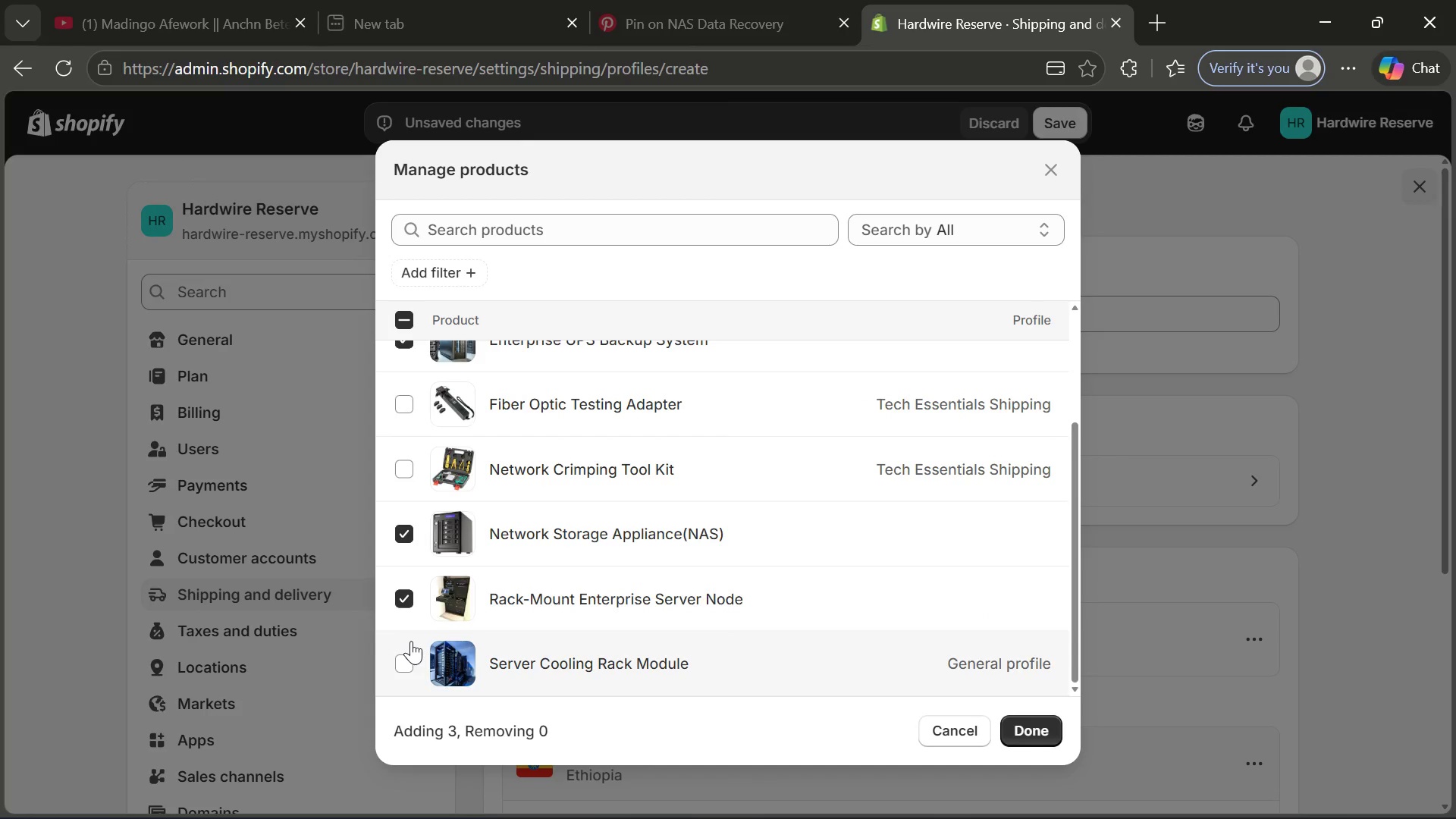 
left_click([411, 641])
 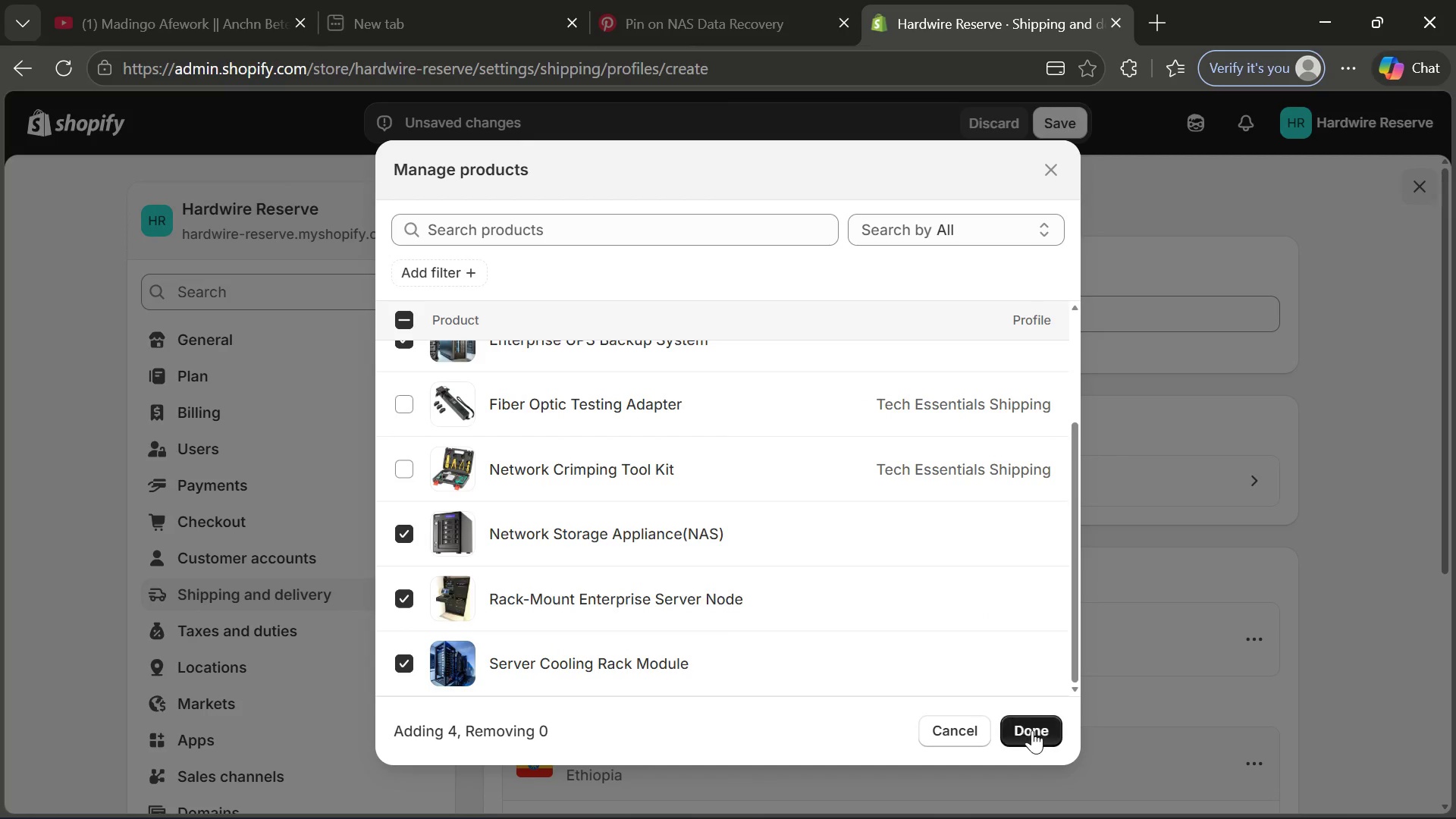 
left_click([1035, 731])
 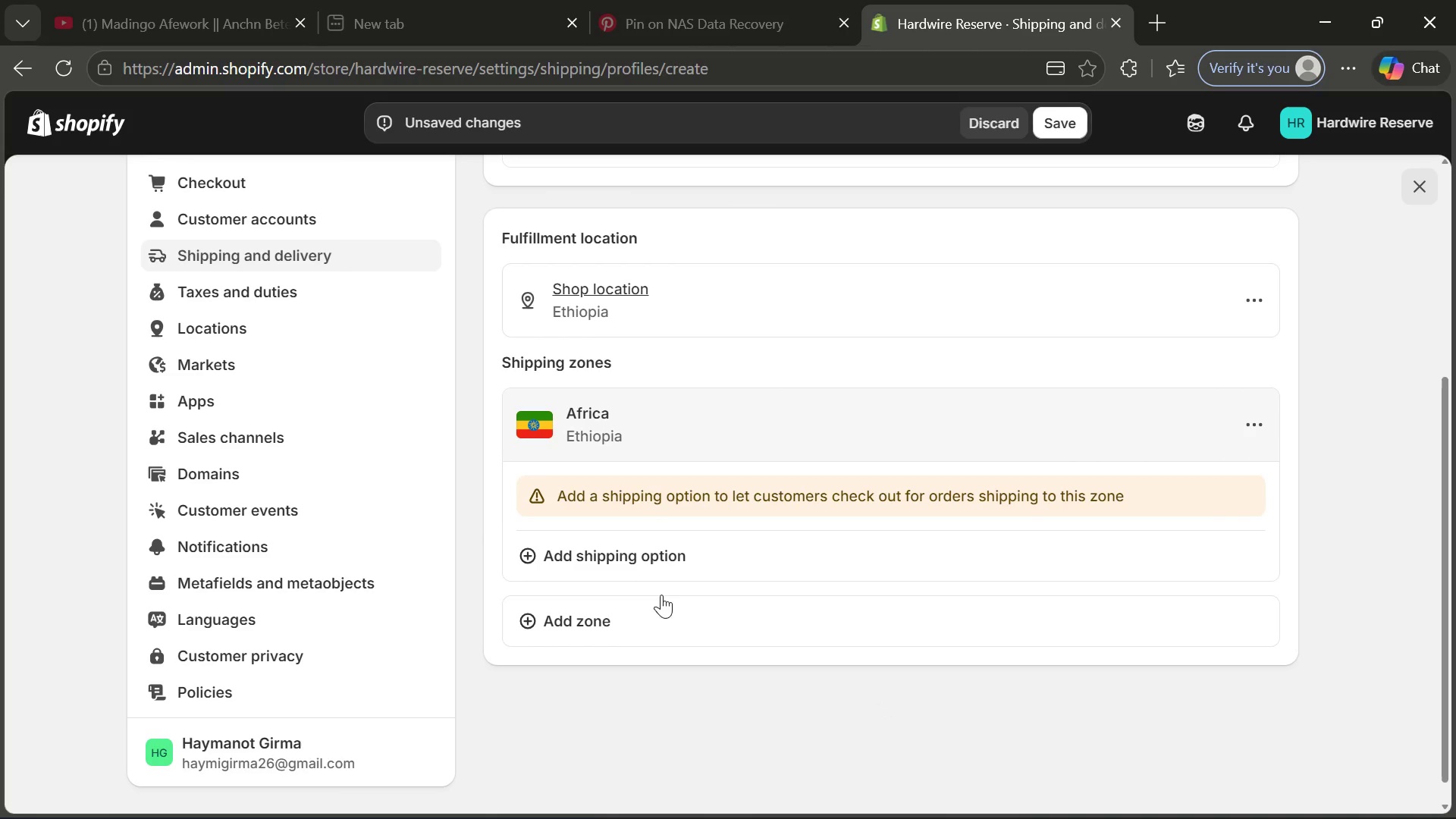 
left_click([621, 561])
 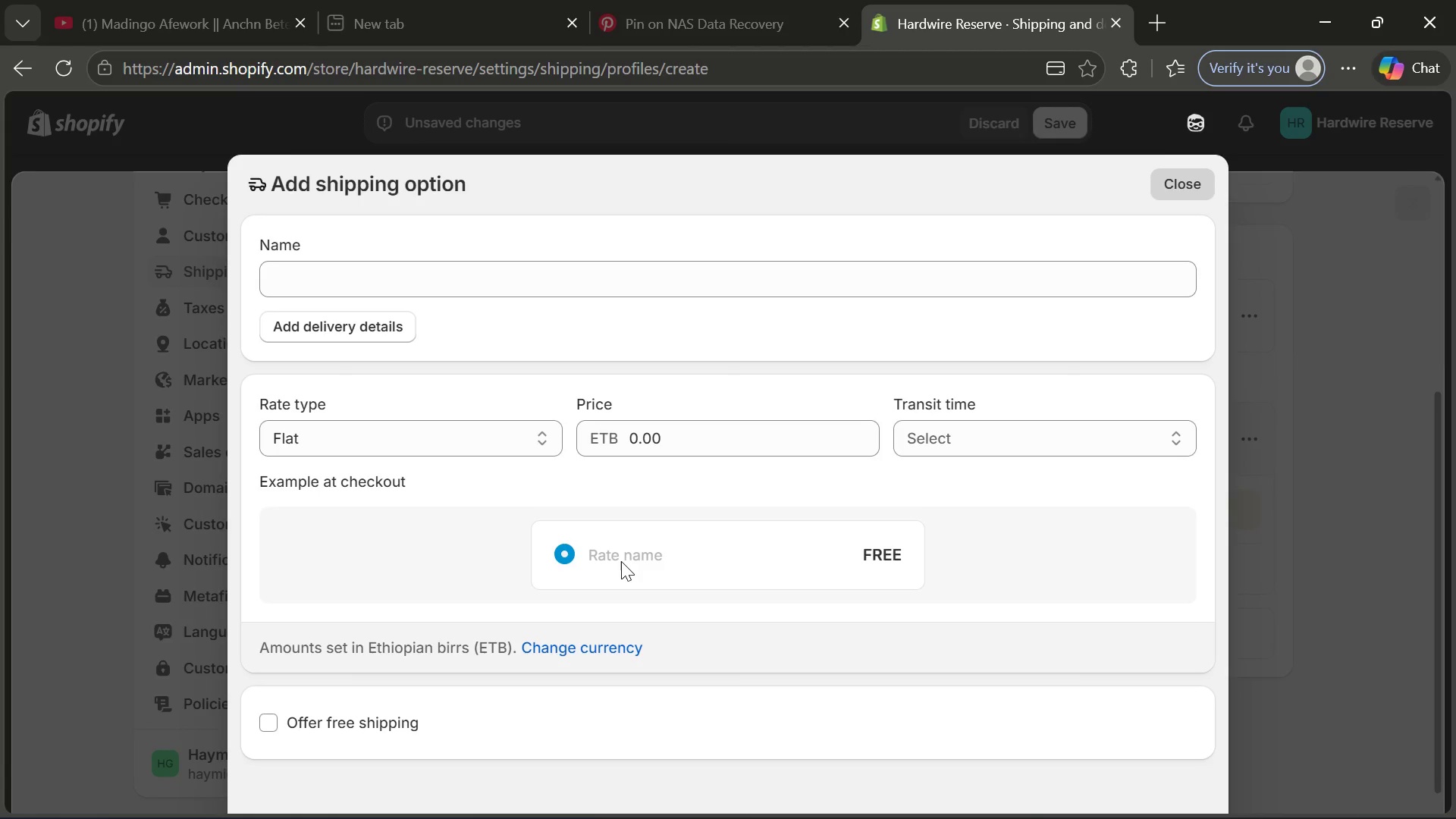 
wait(5.92)
 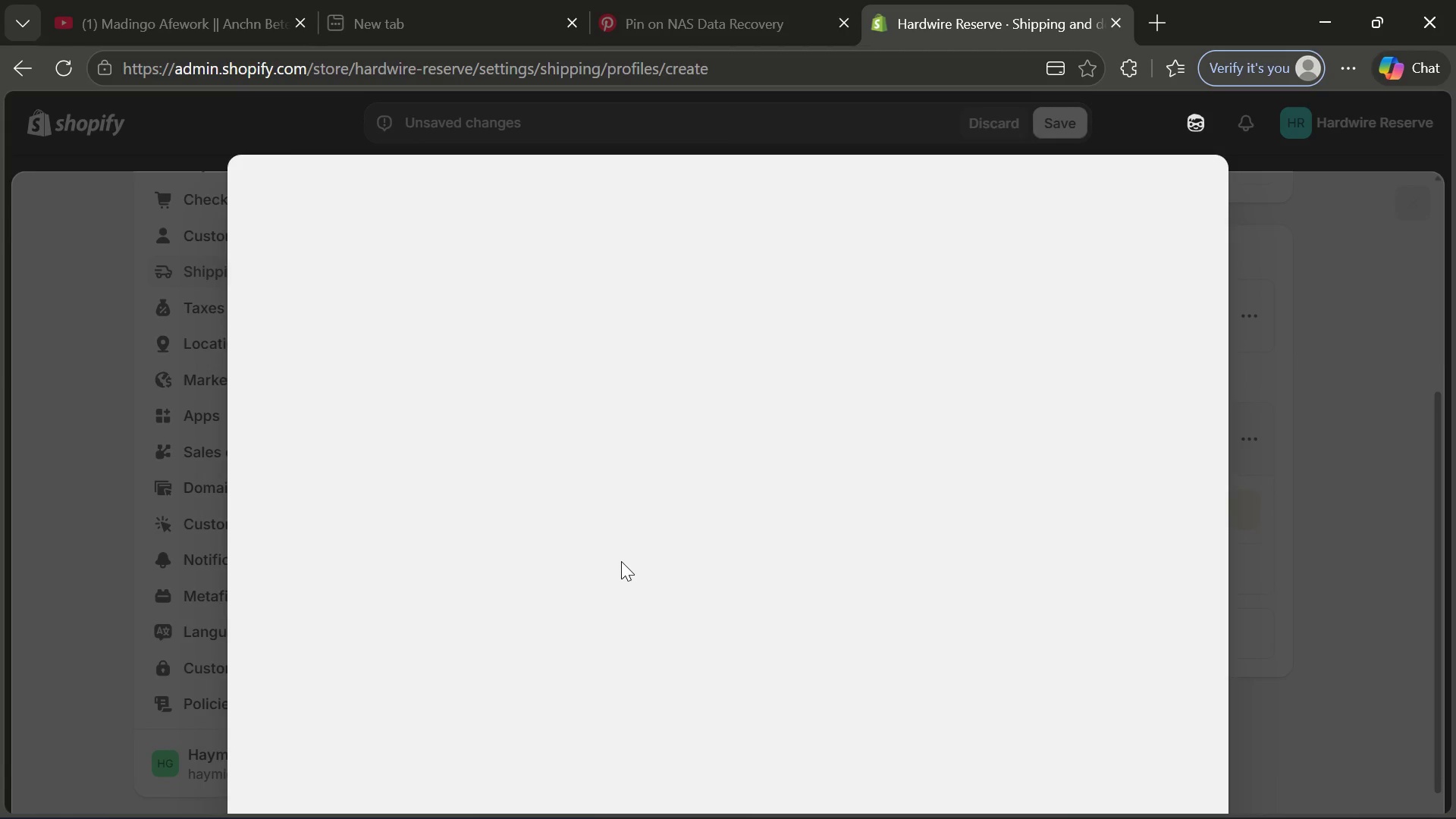 
left_click([460, 445])
 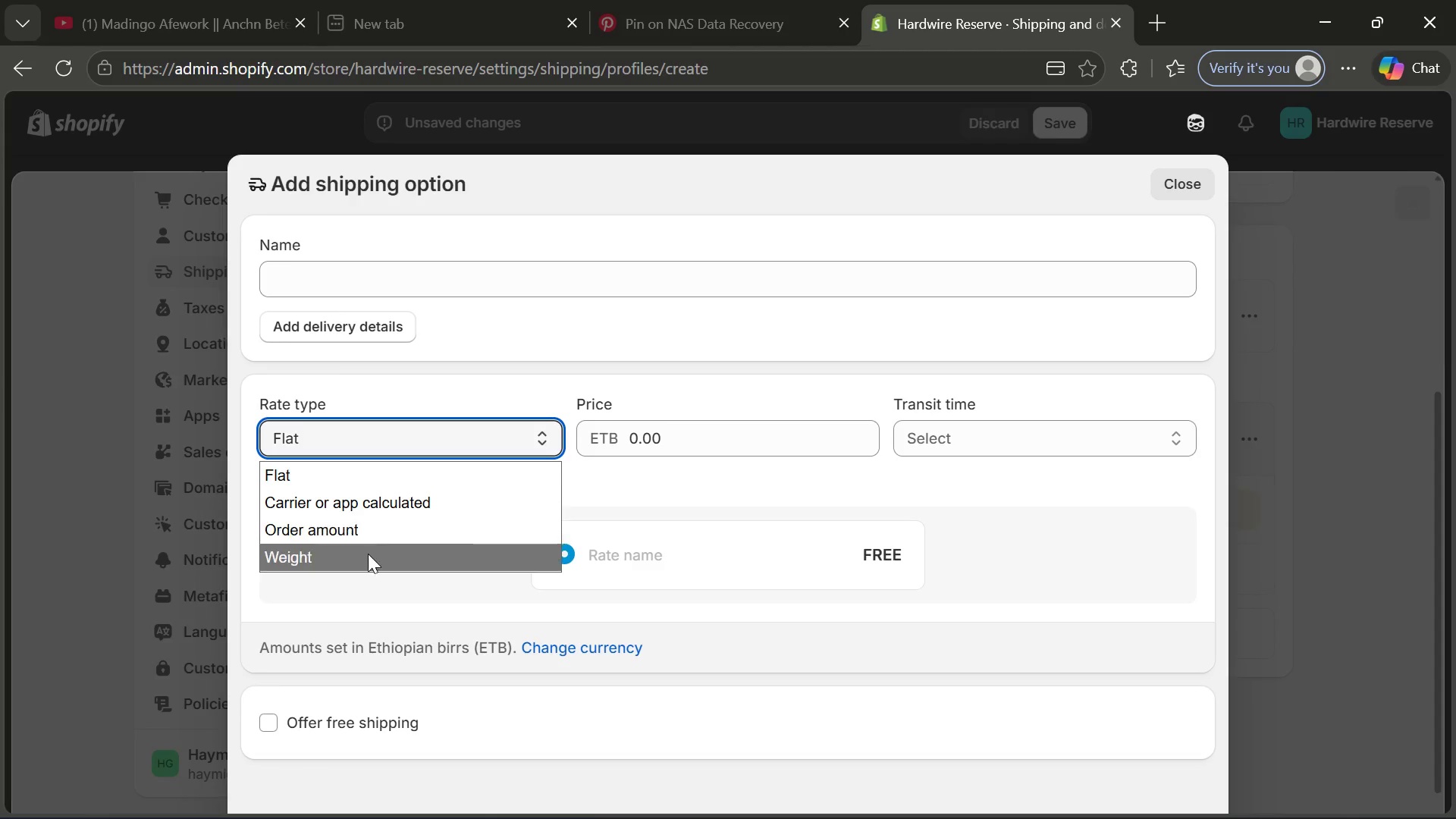 
left_click([362, 562])
 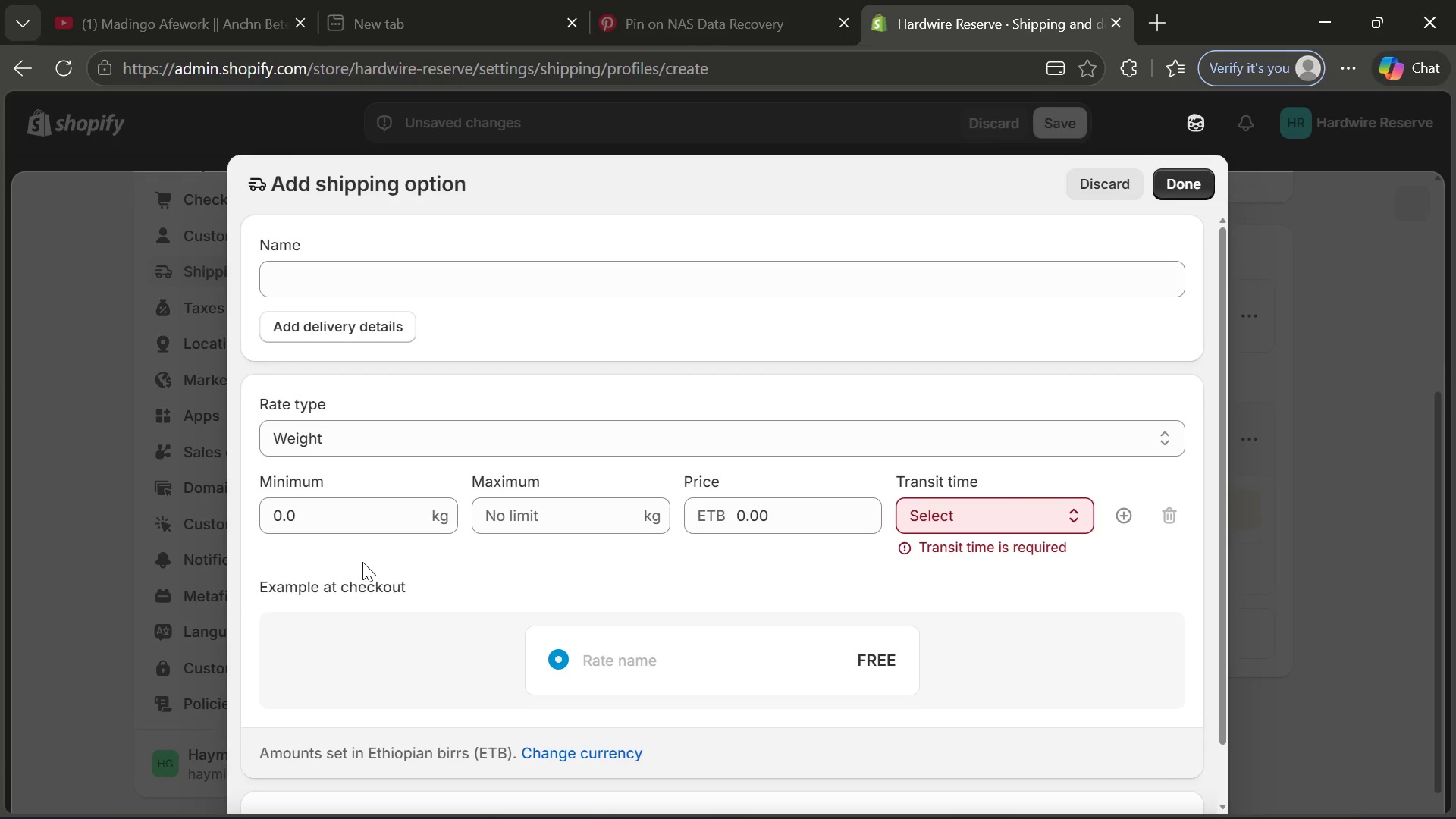 
wait(19.27)
 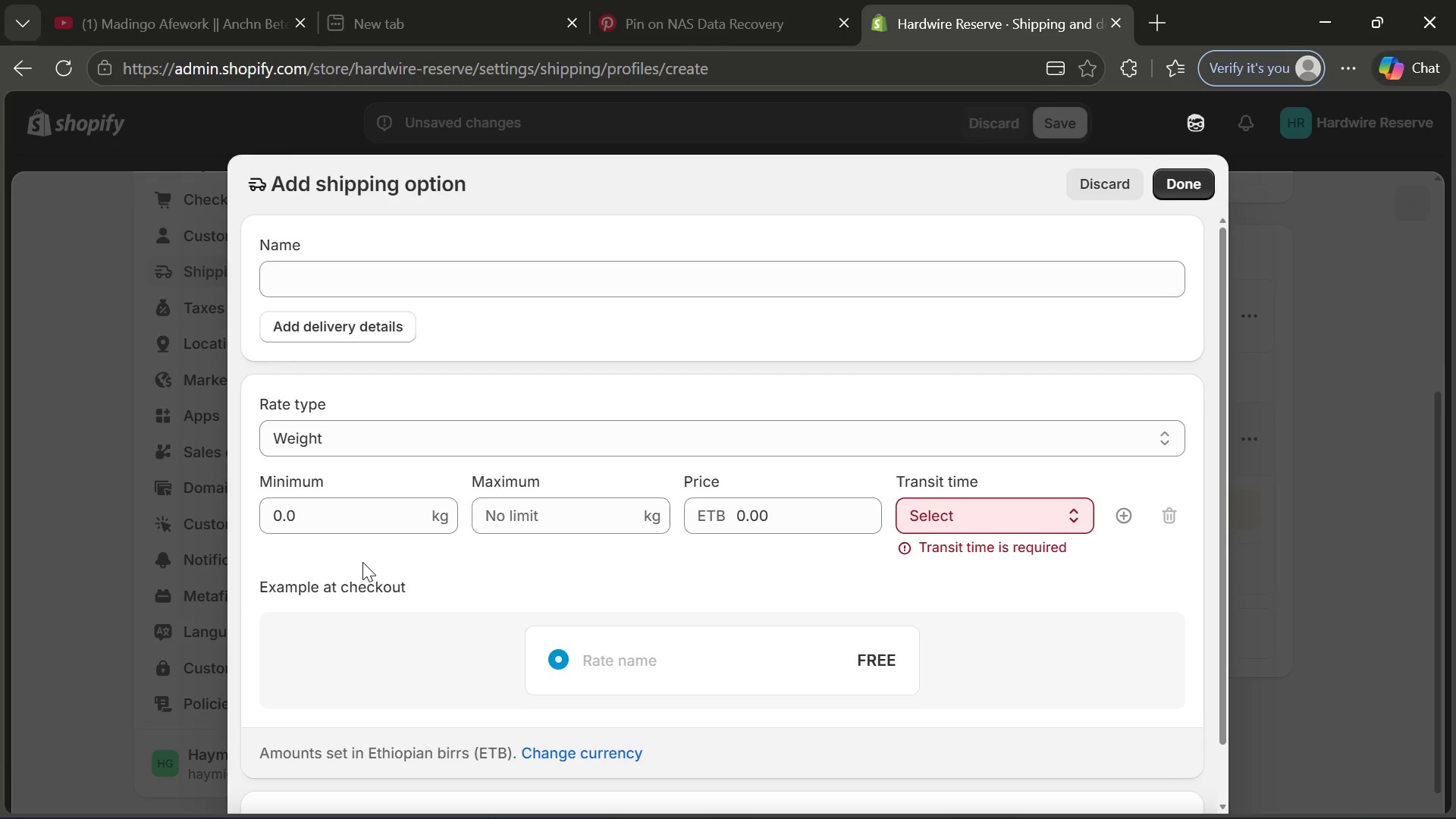 
left_click([381, 522])
 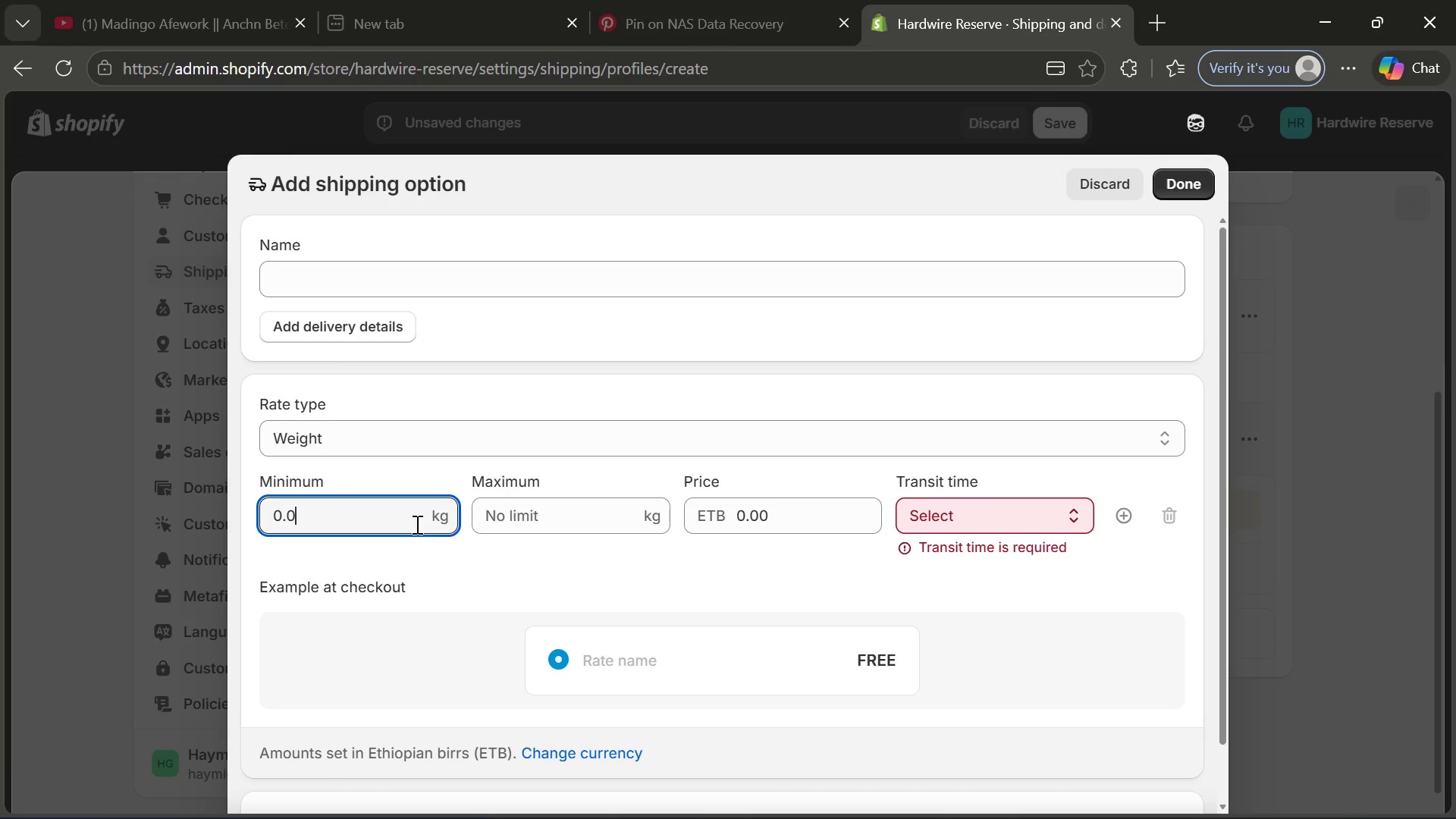 
left_click([539, 513])
 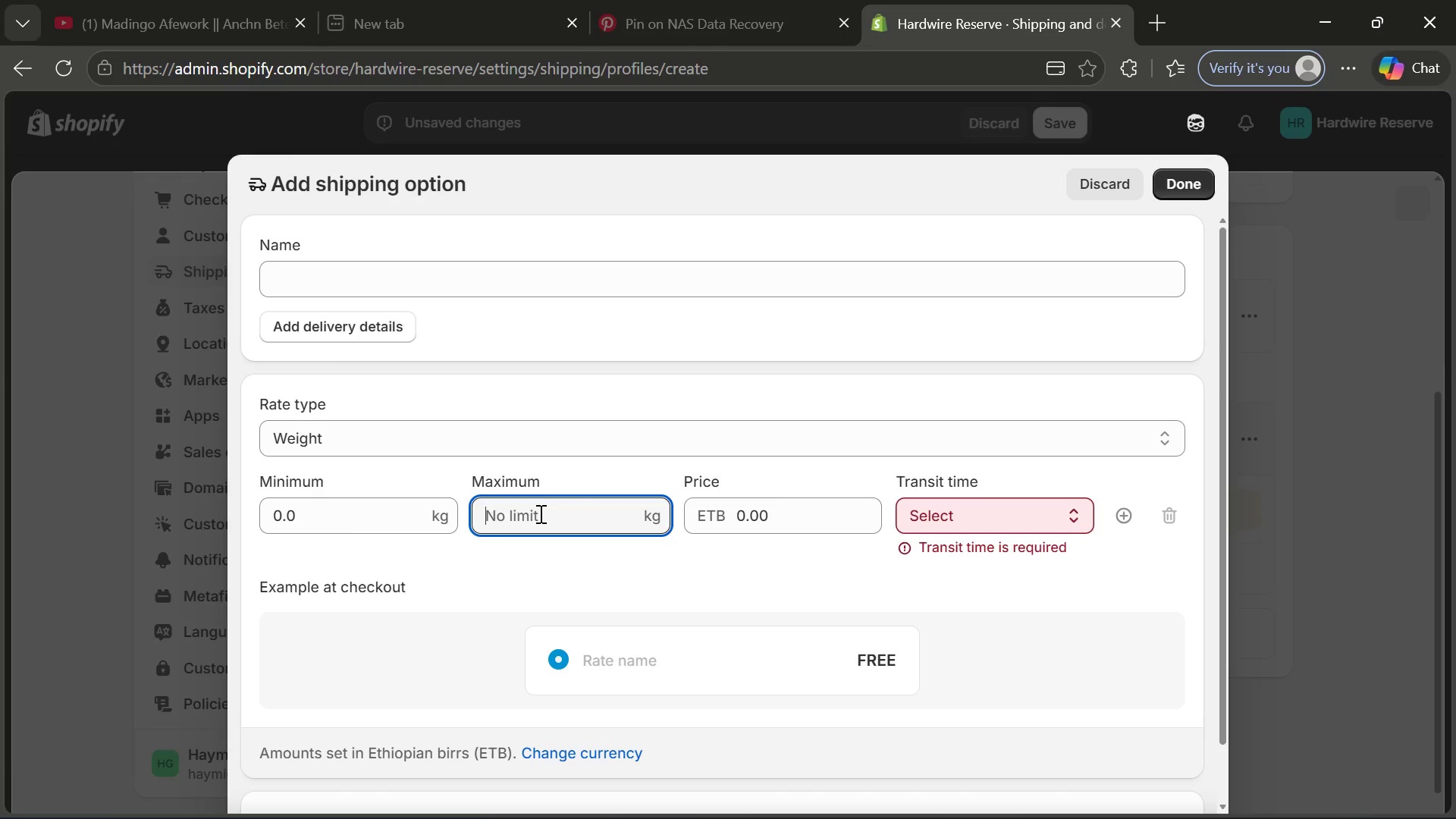 
type(20)
 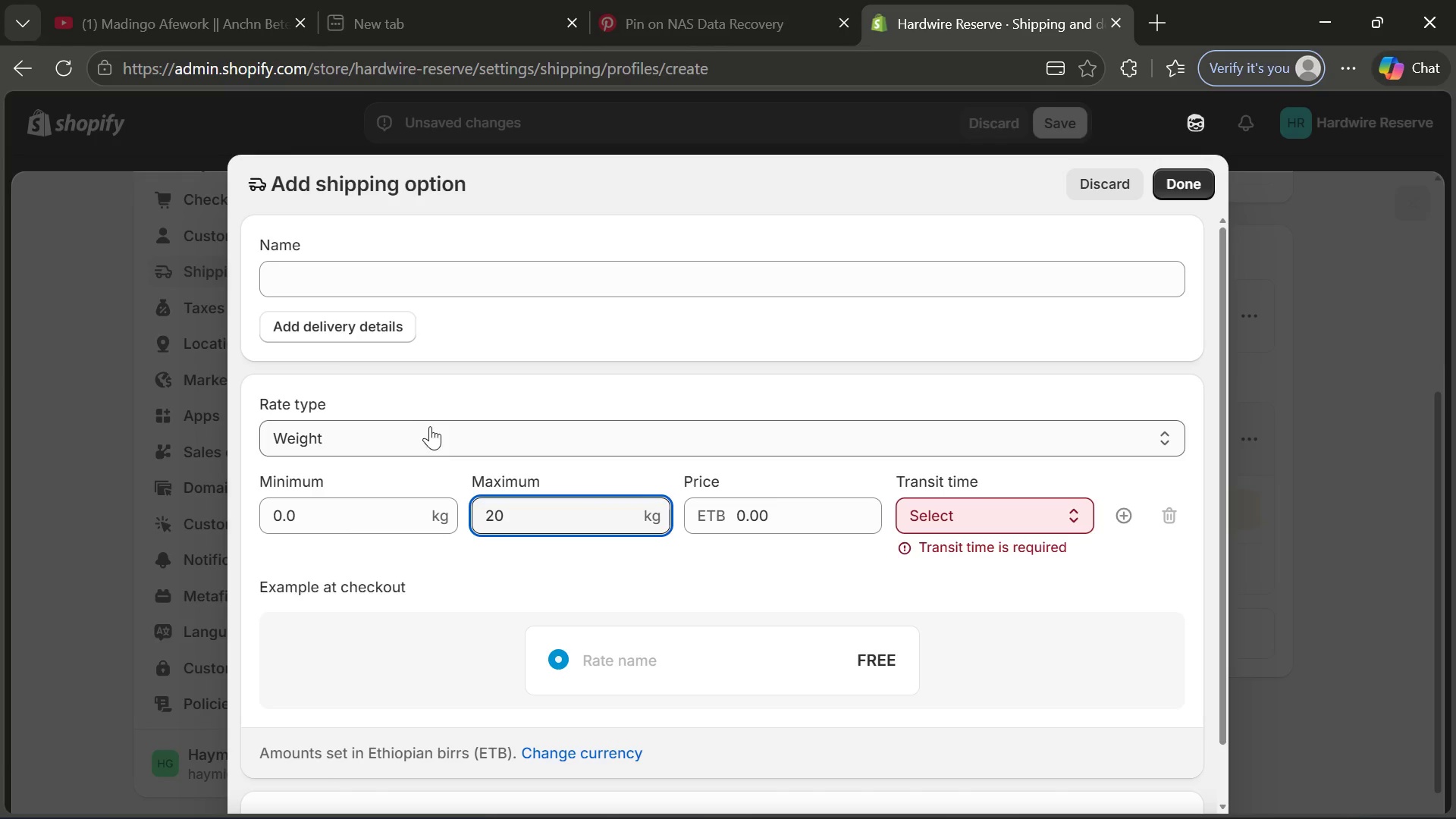 
left_click([431, 287])
 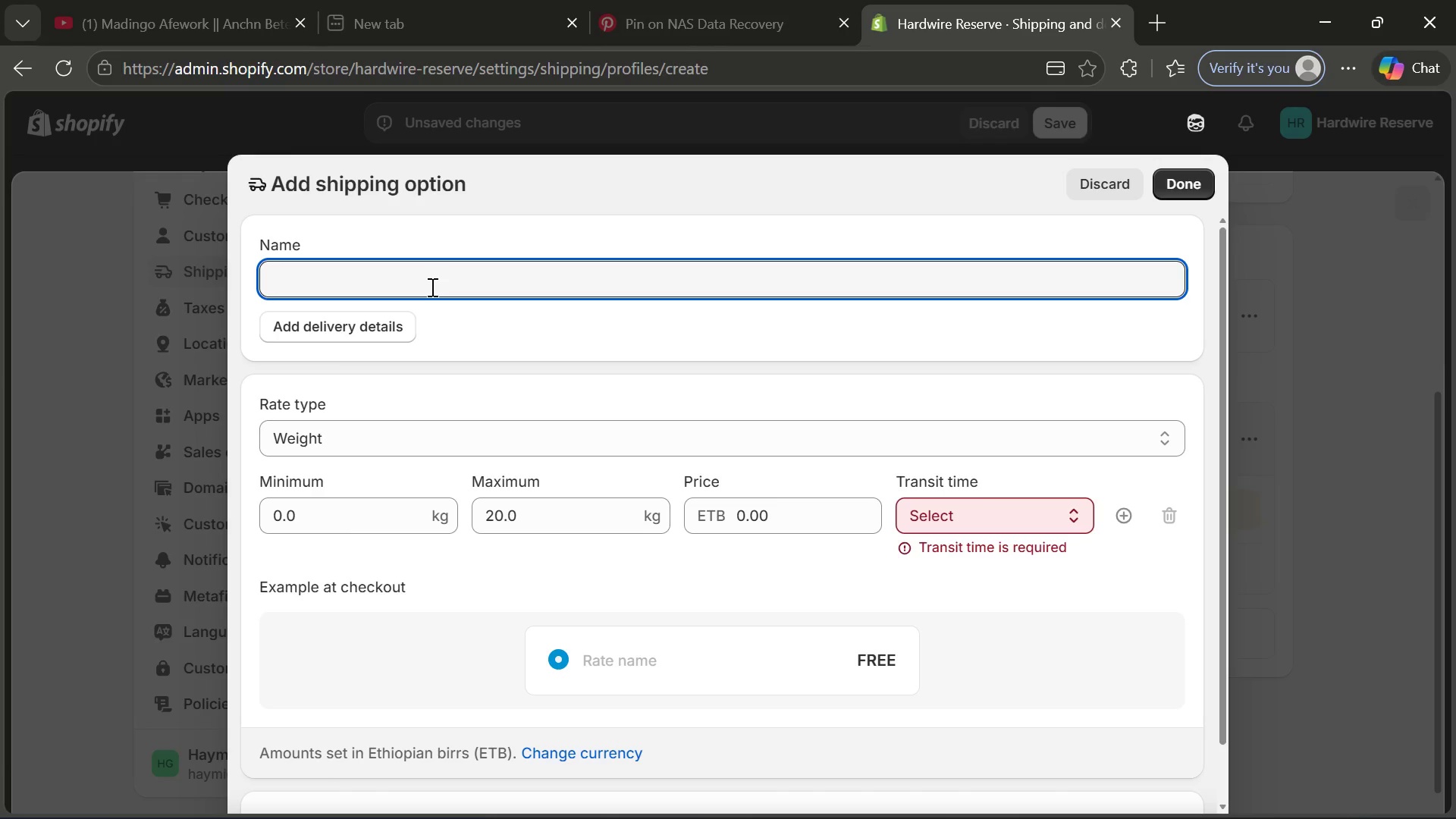 
type(Protected Hardwre Delivery)
 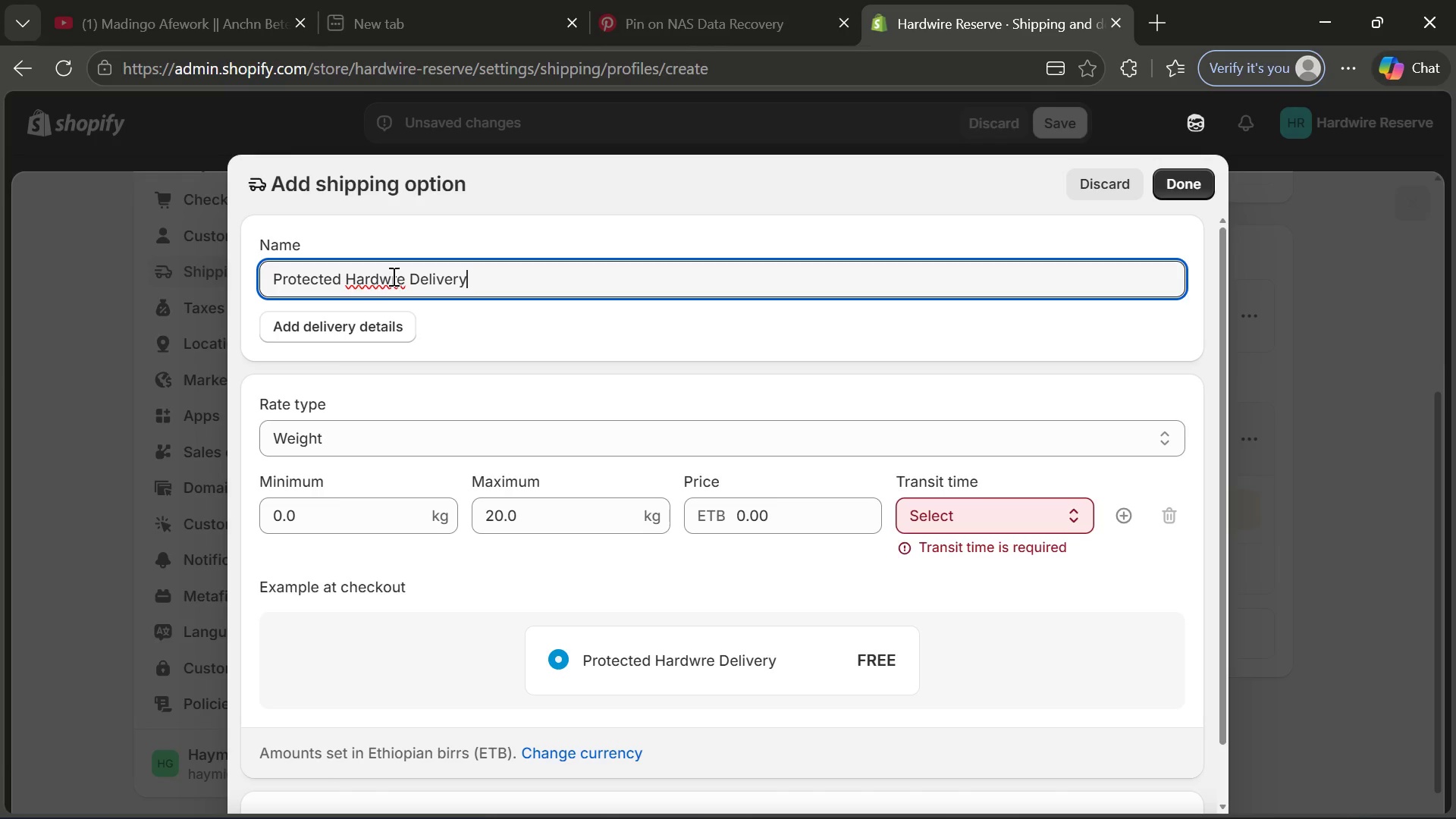 
left_click([391, 276])
 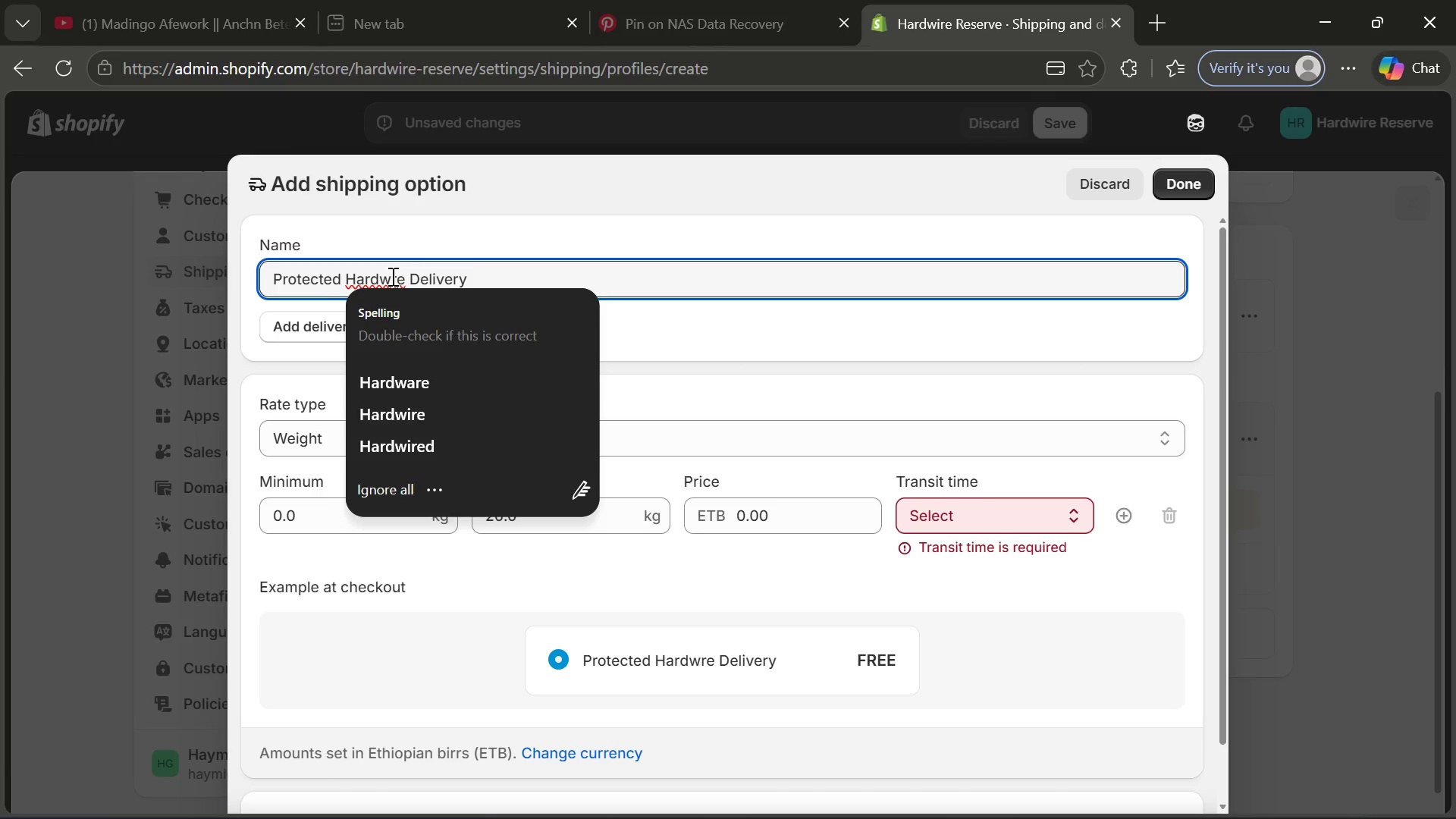 
key(A)
 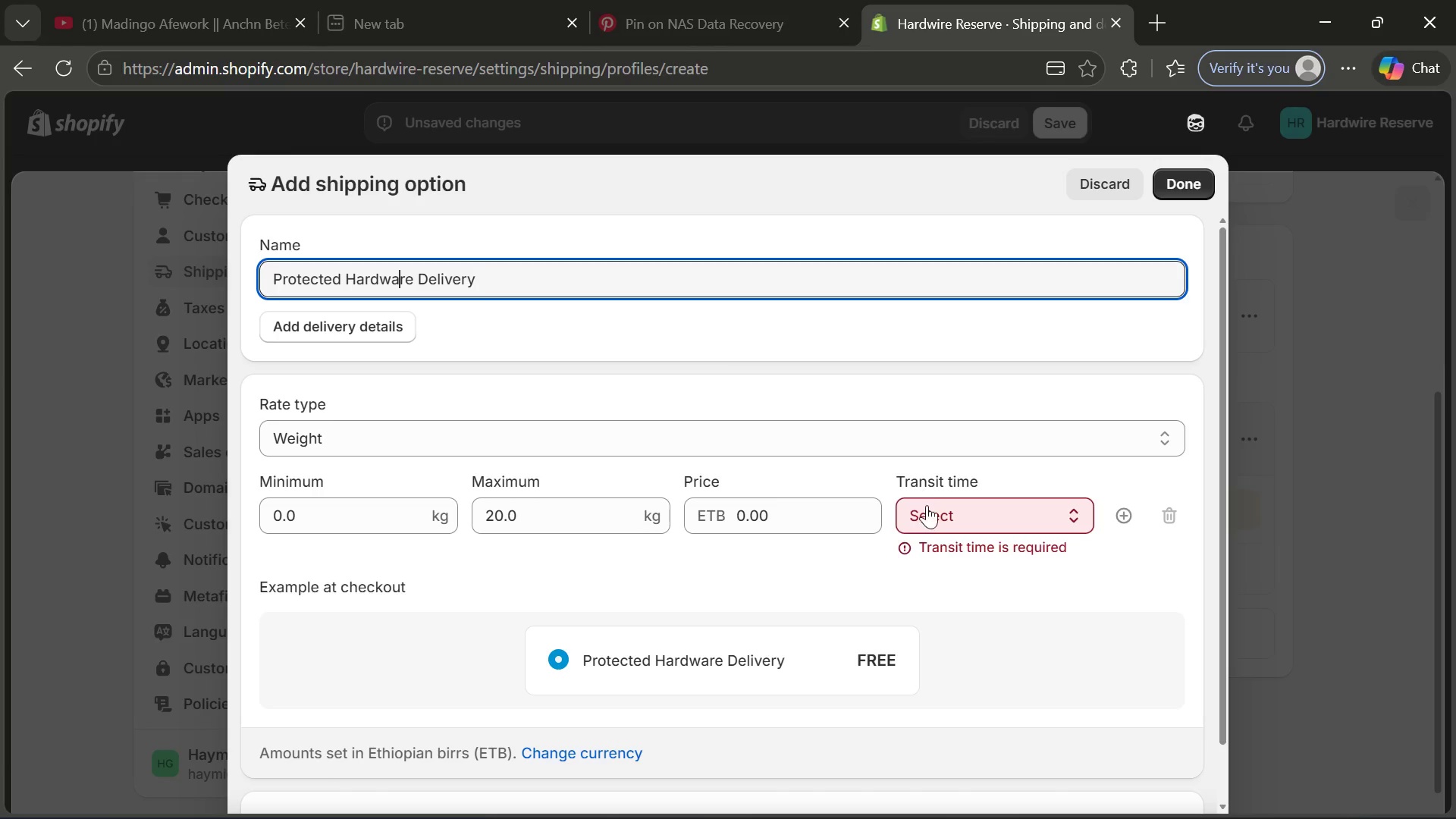 
left_click([933, 512])
 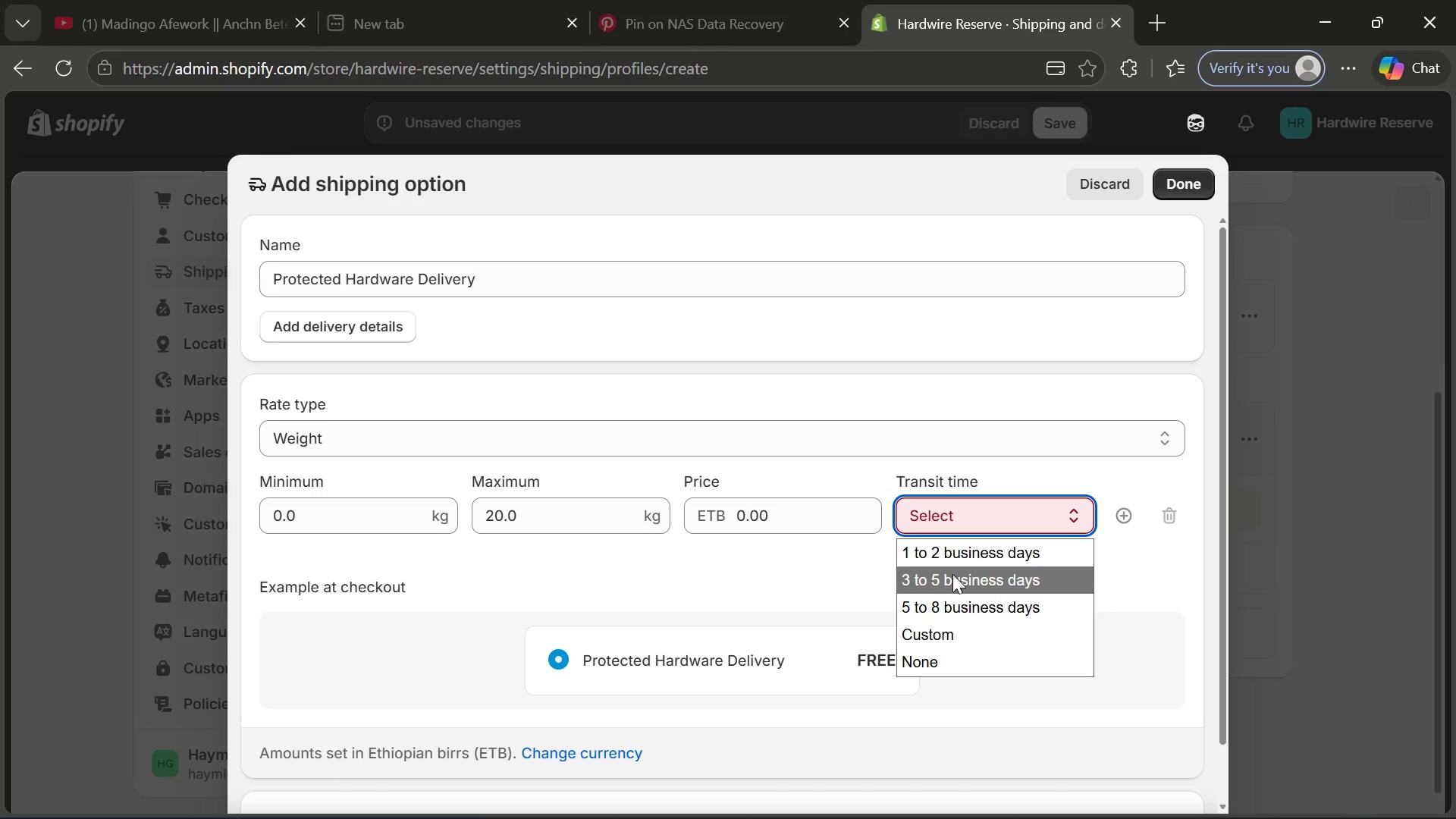 
left_click([952, 574])
 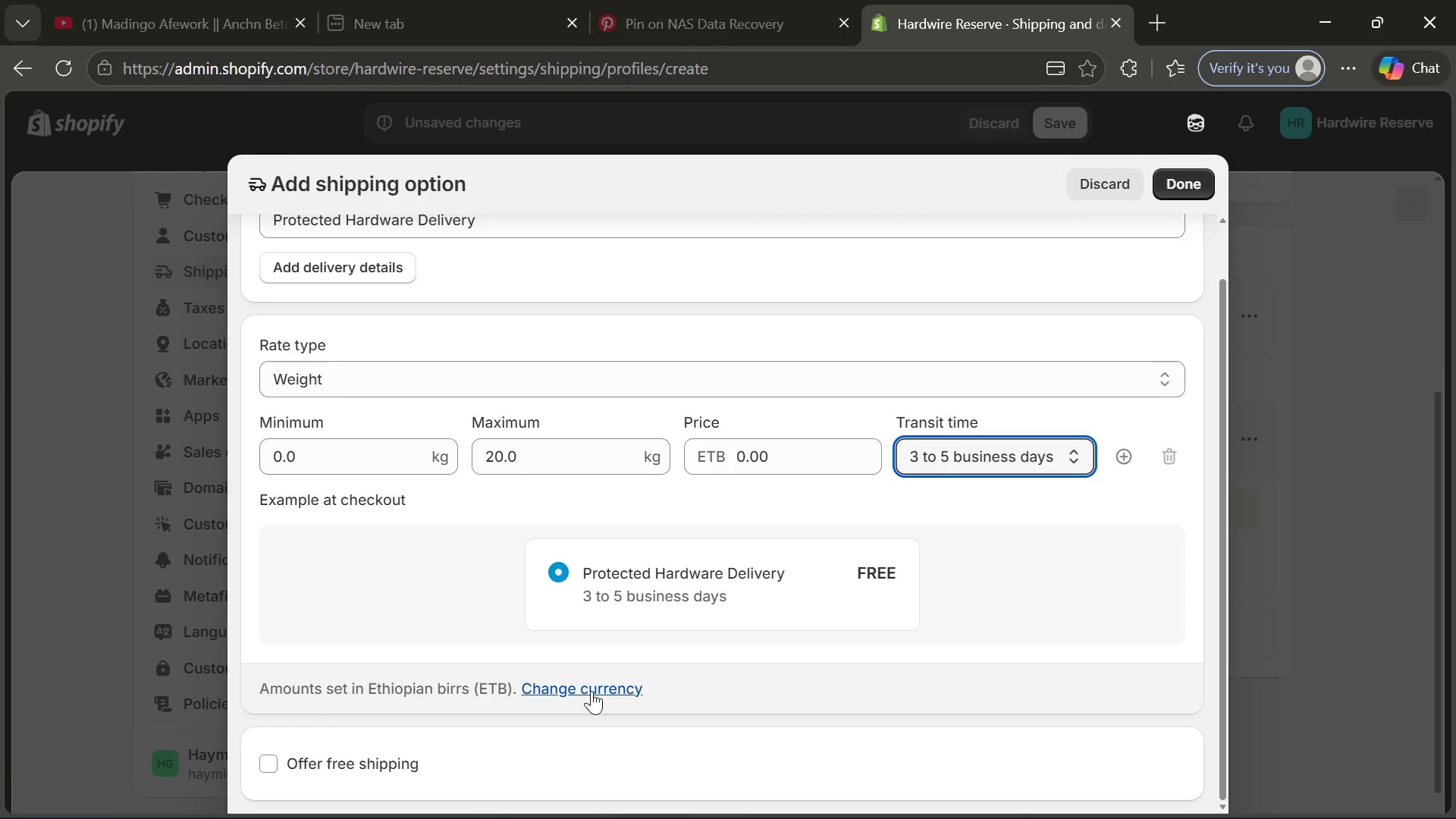 
left_click([592, 691])
 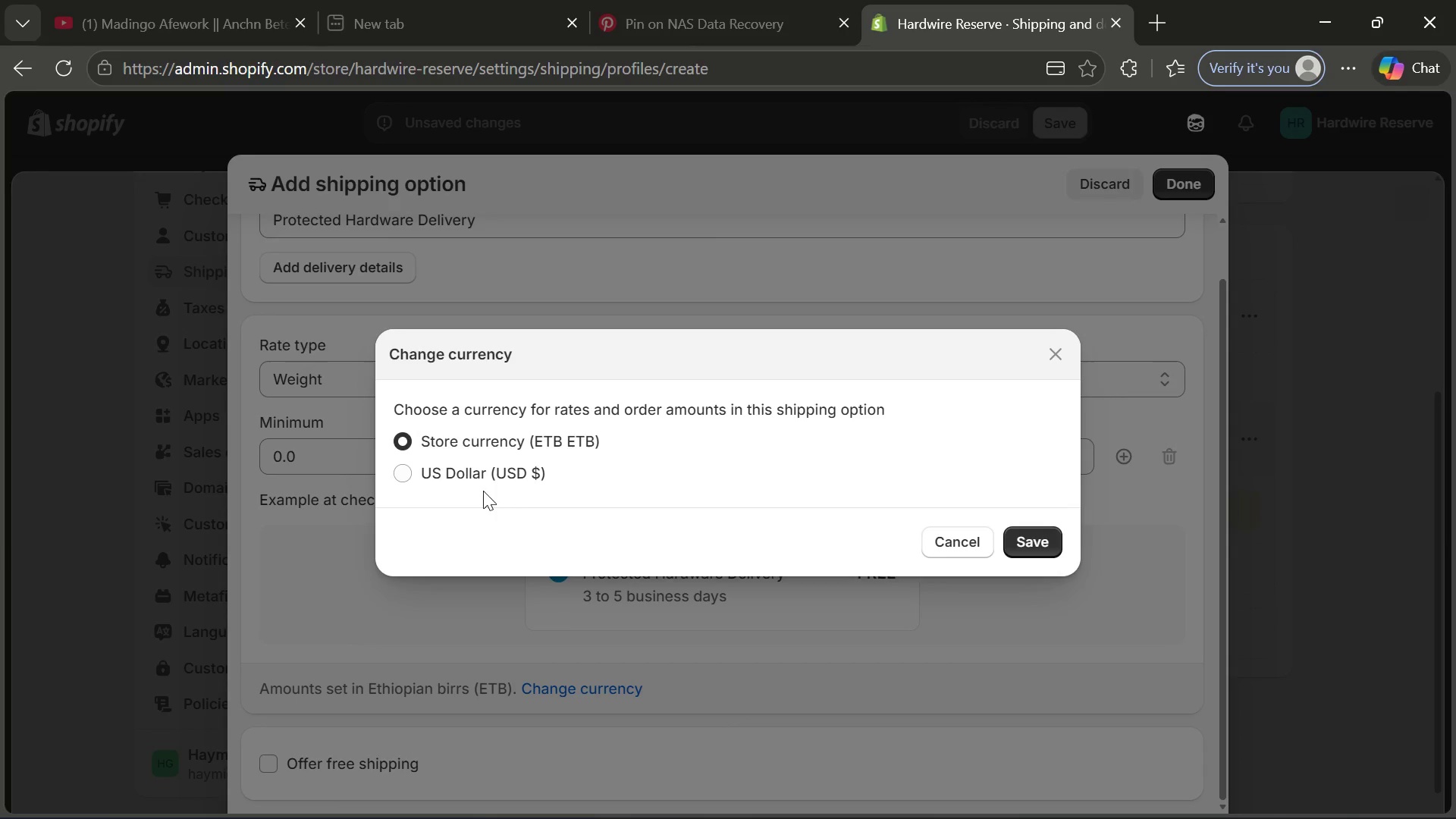 
left_click([482, 483])
 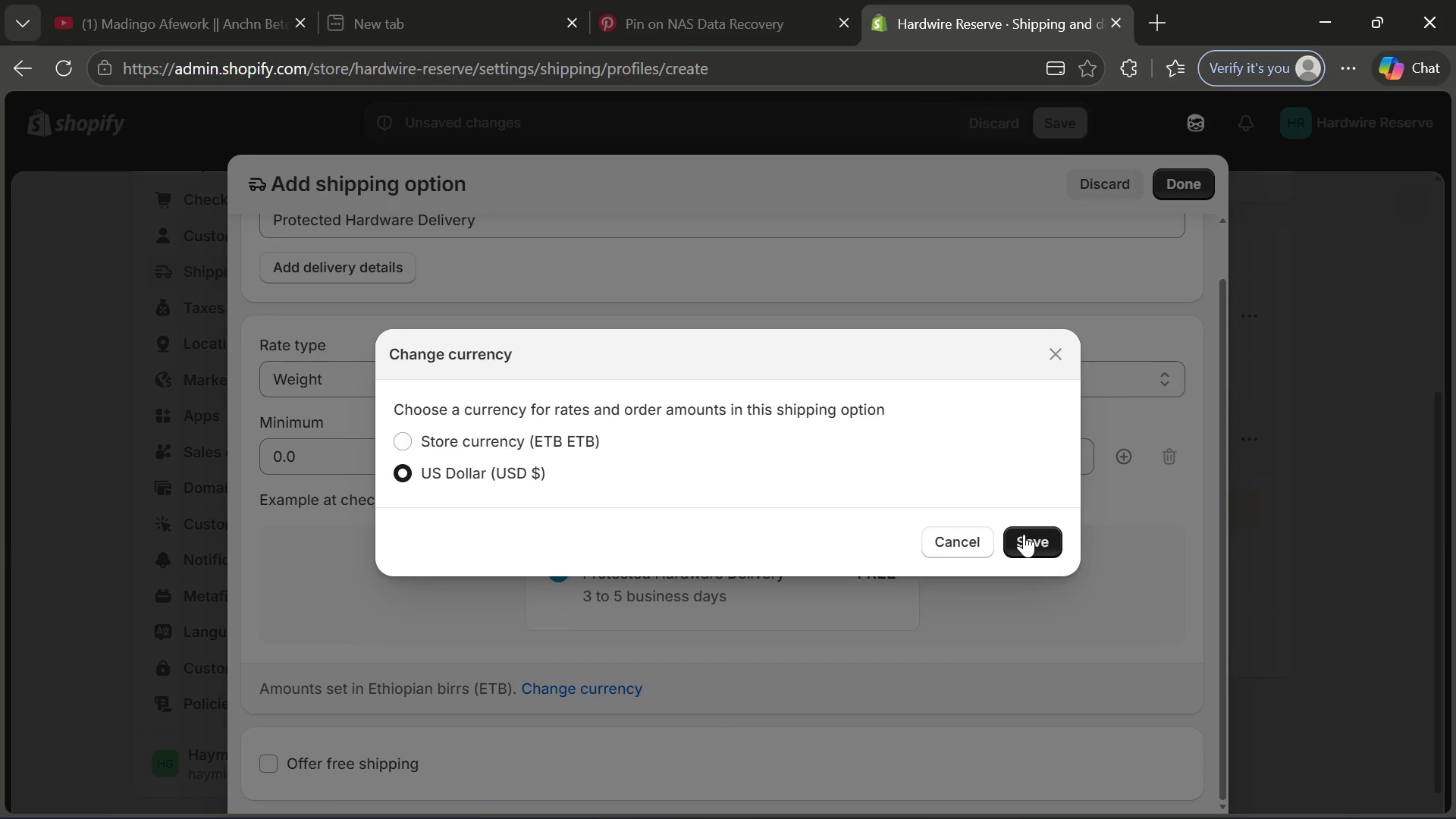 
left_click([1024, 536])
 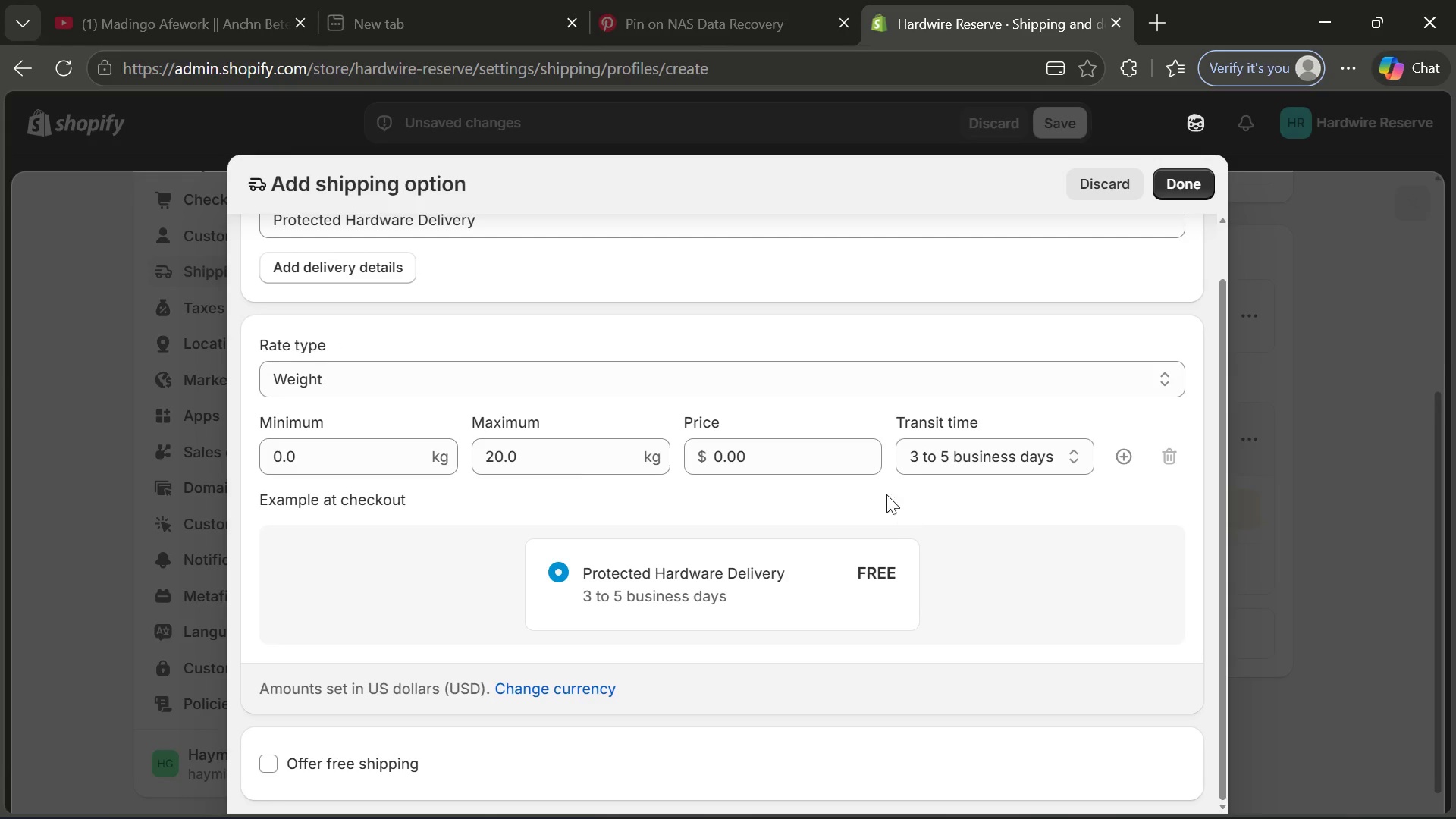 
left_click([773, 463])
 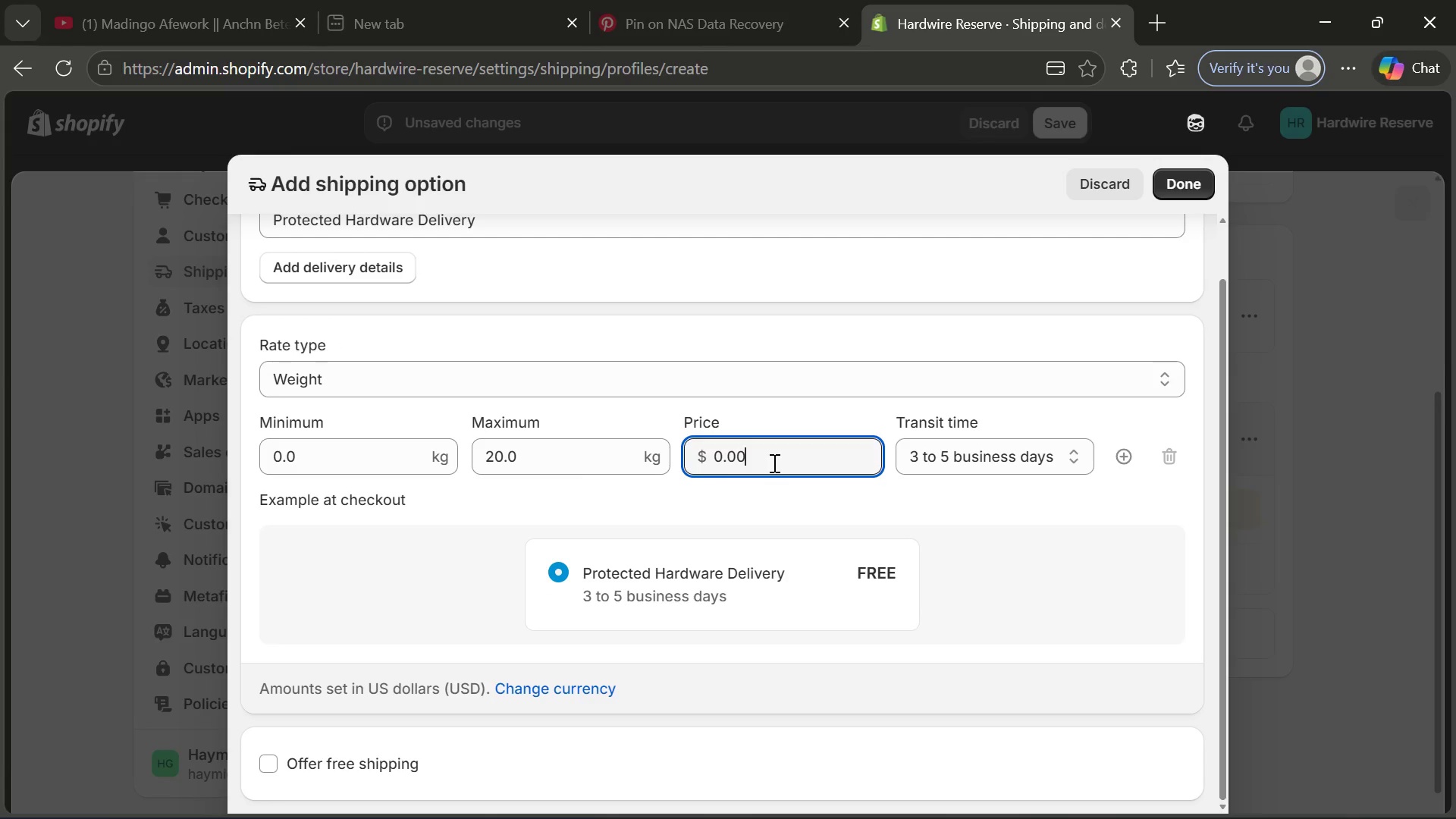 
left_click_drag(start_coordinate=[773, 463], to_coordinate=[711, 454])
 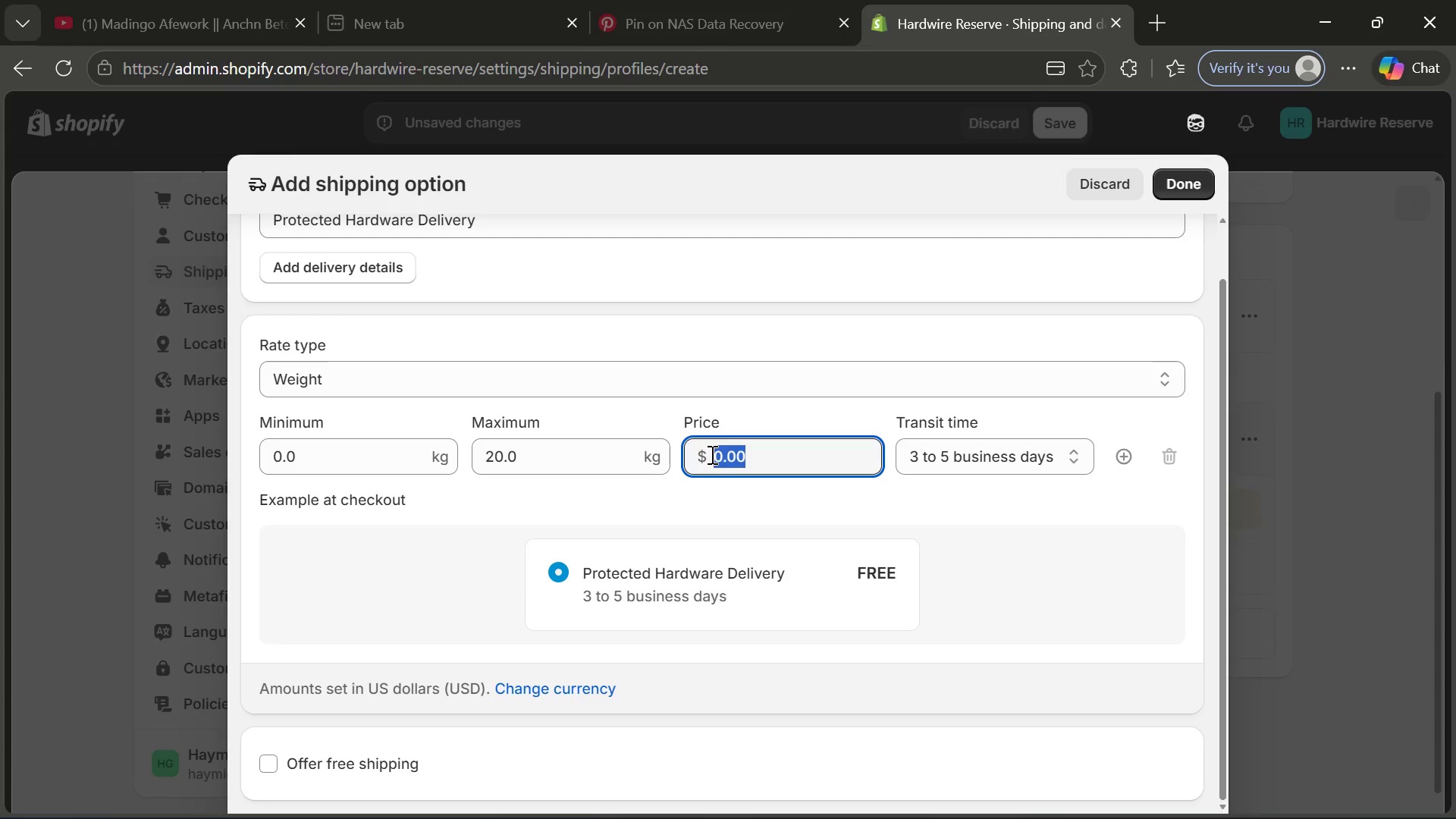 
type(25)
 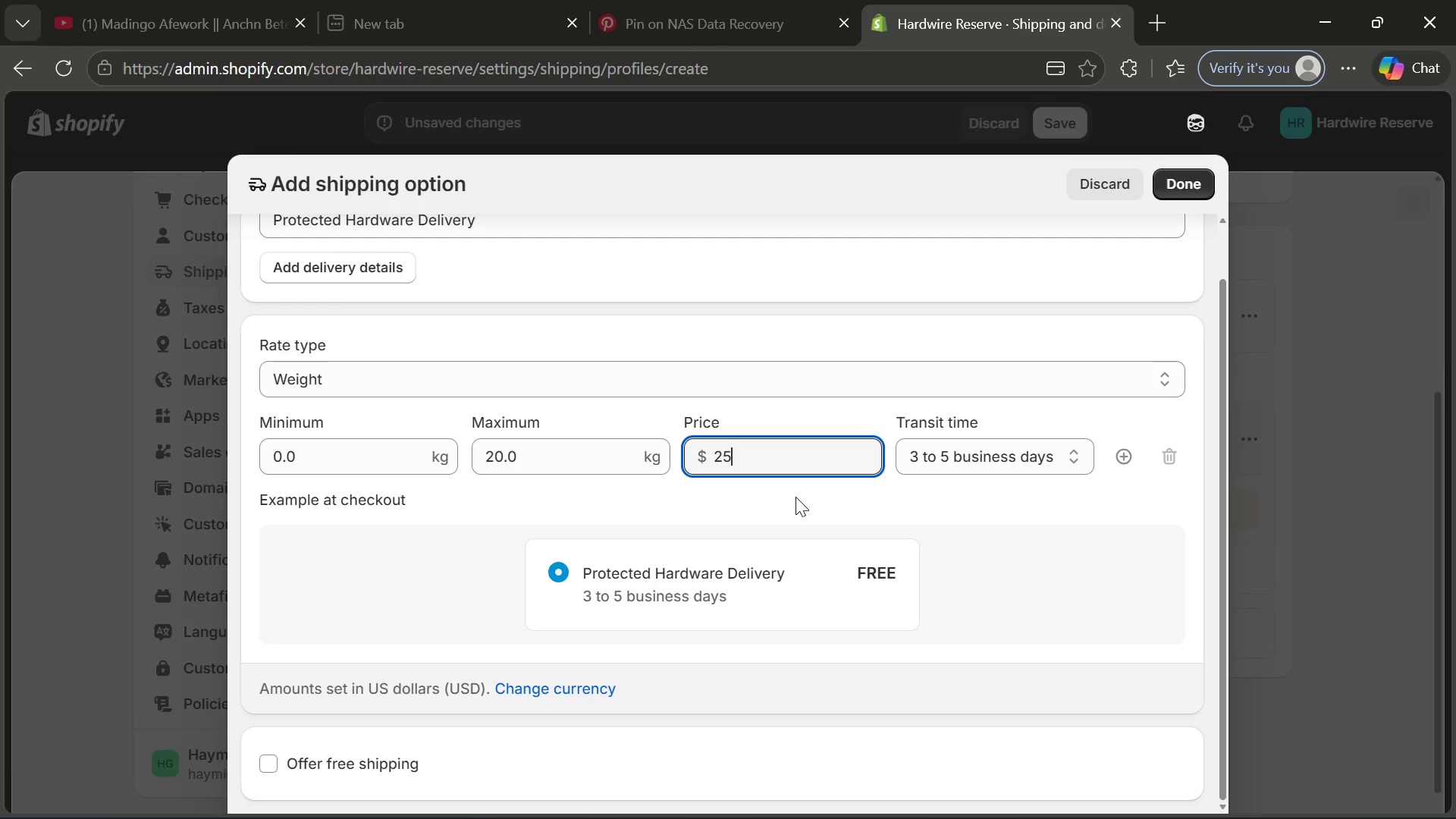 
wait(10.41)
 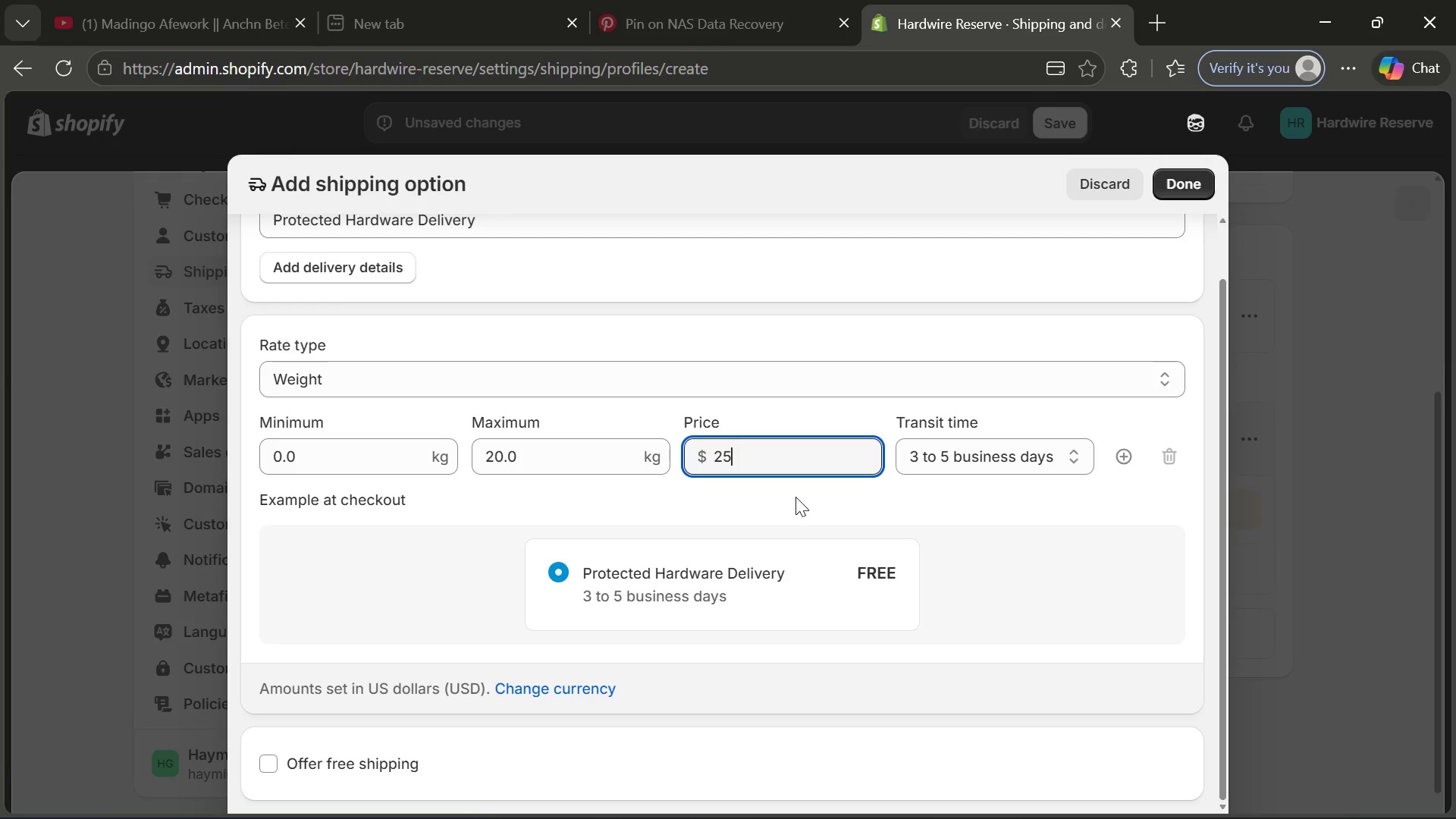 
left_click([1181, 195])
 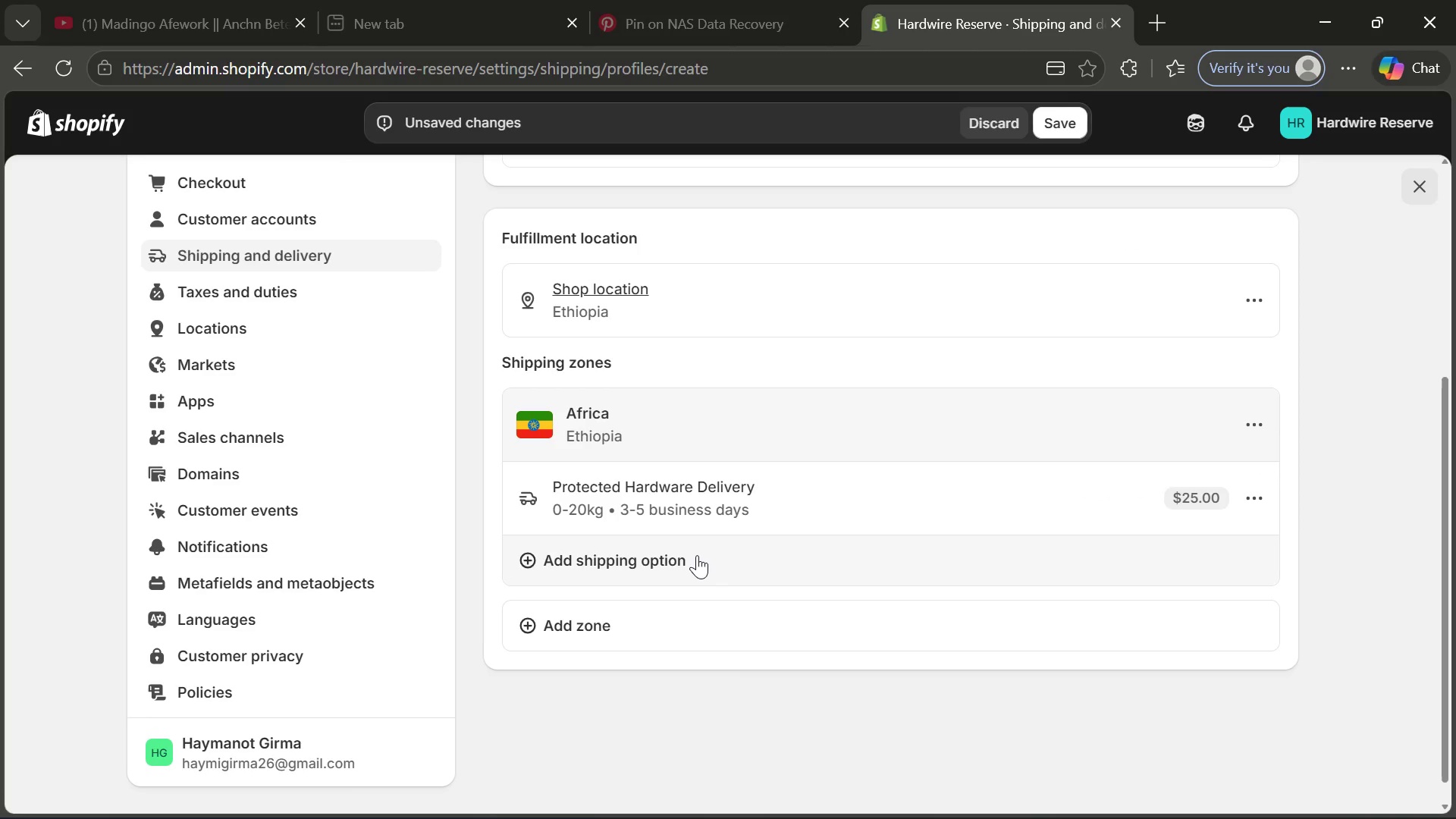 
left_click([673, 563])
 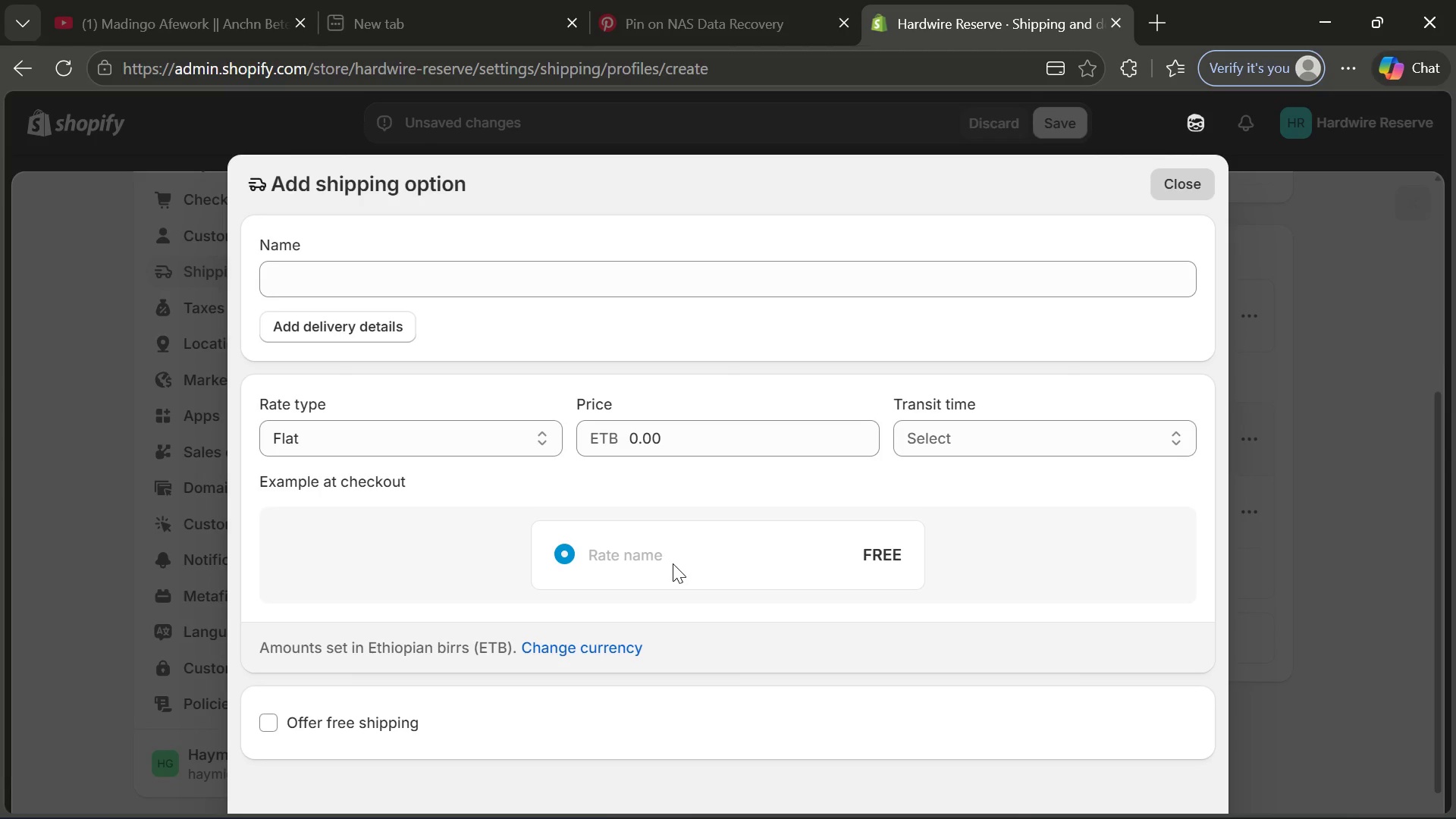 
wait(7.52)
 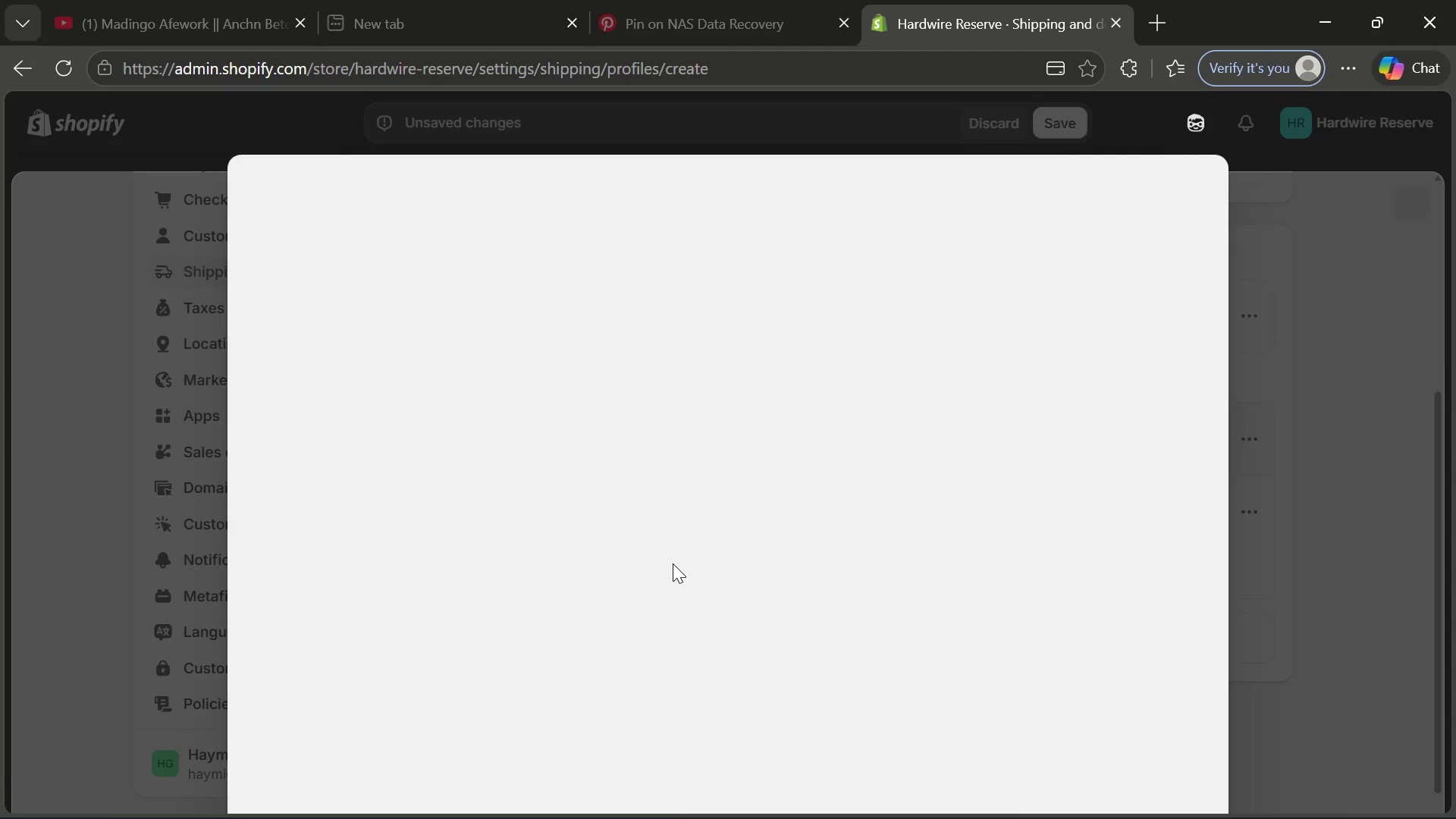 
left_click([603, 291])
 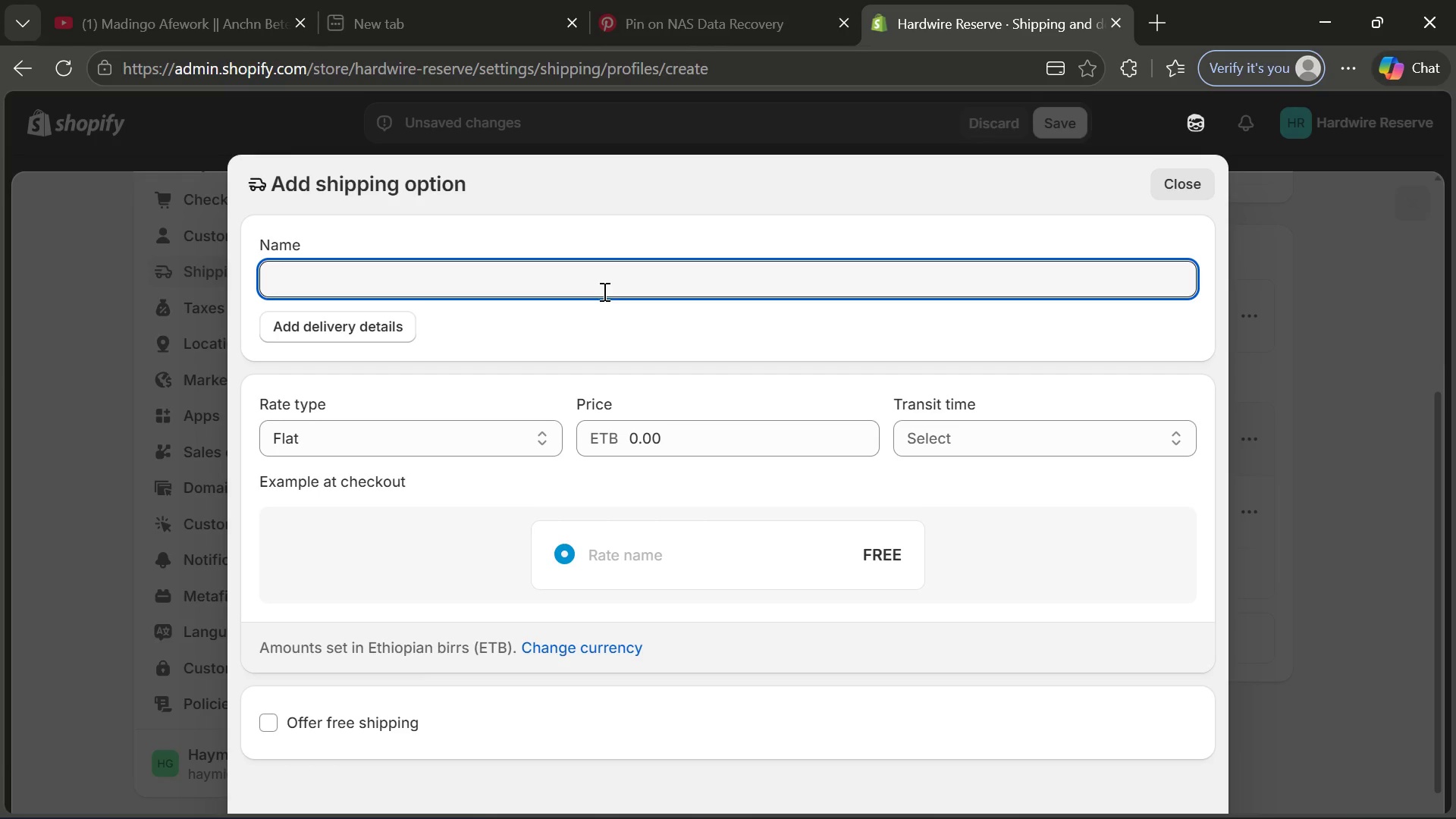 
wait(5.11)
 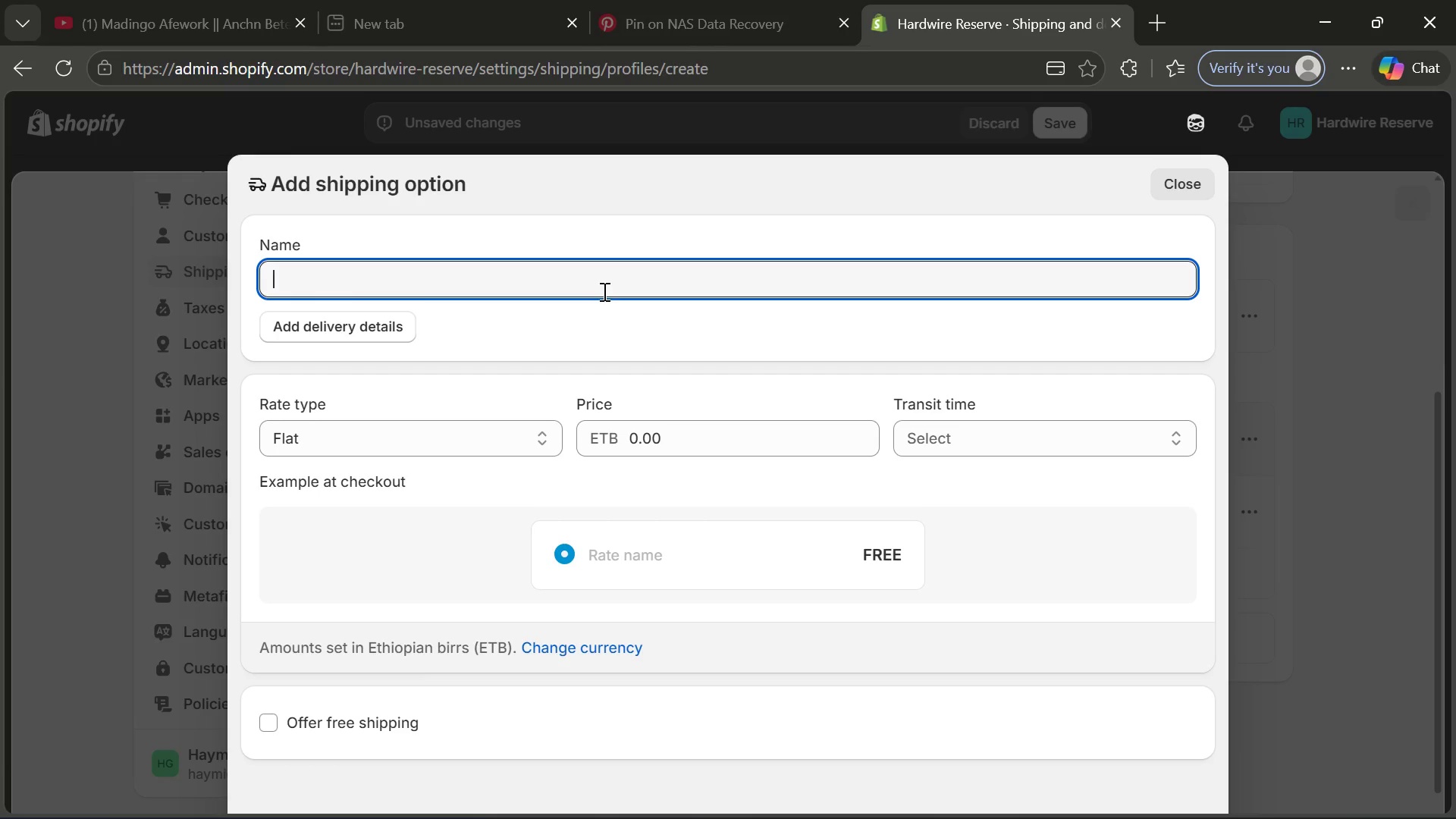 
type(Insured Infastructure Freight)
 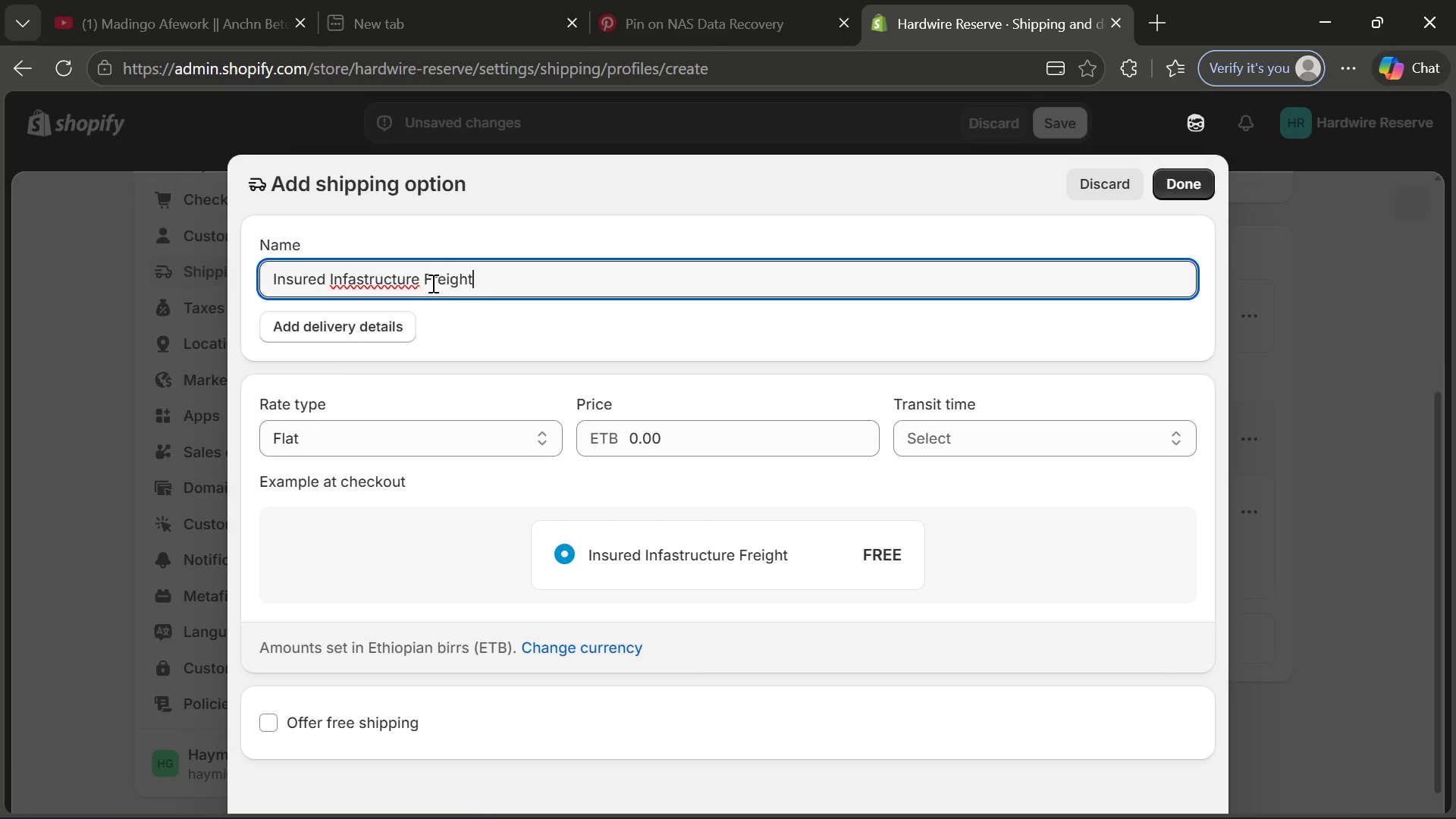 
left_click([410, 289])
 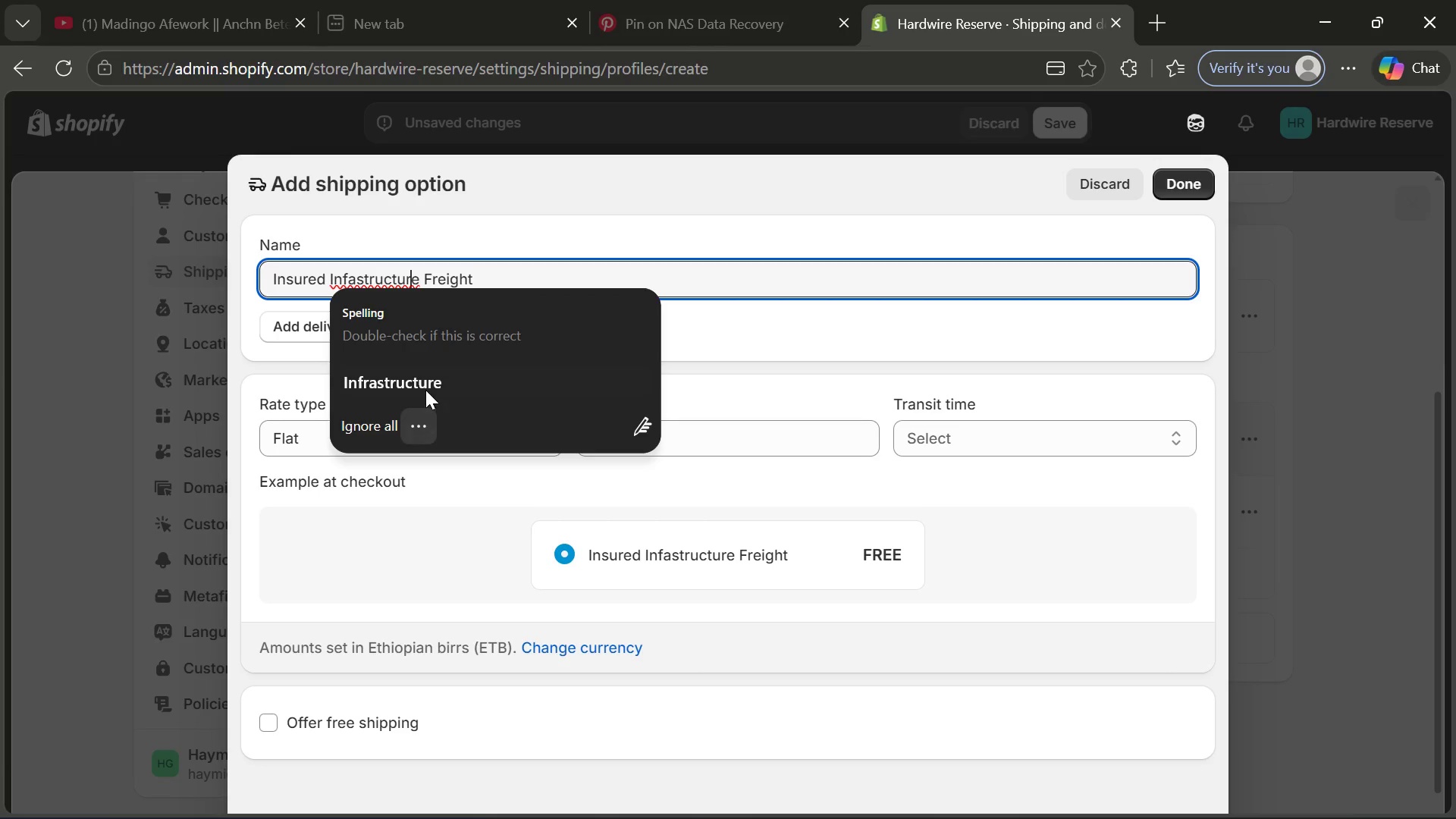 
left_click([425, 388])
 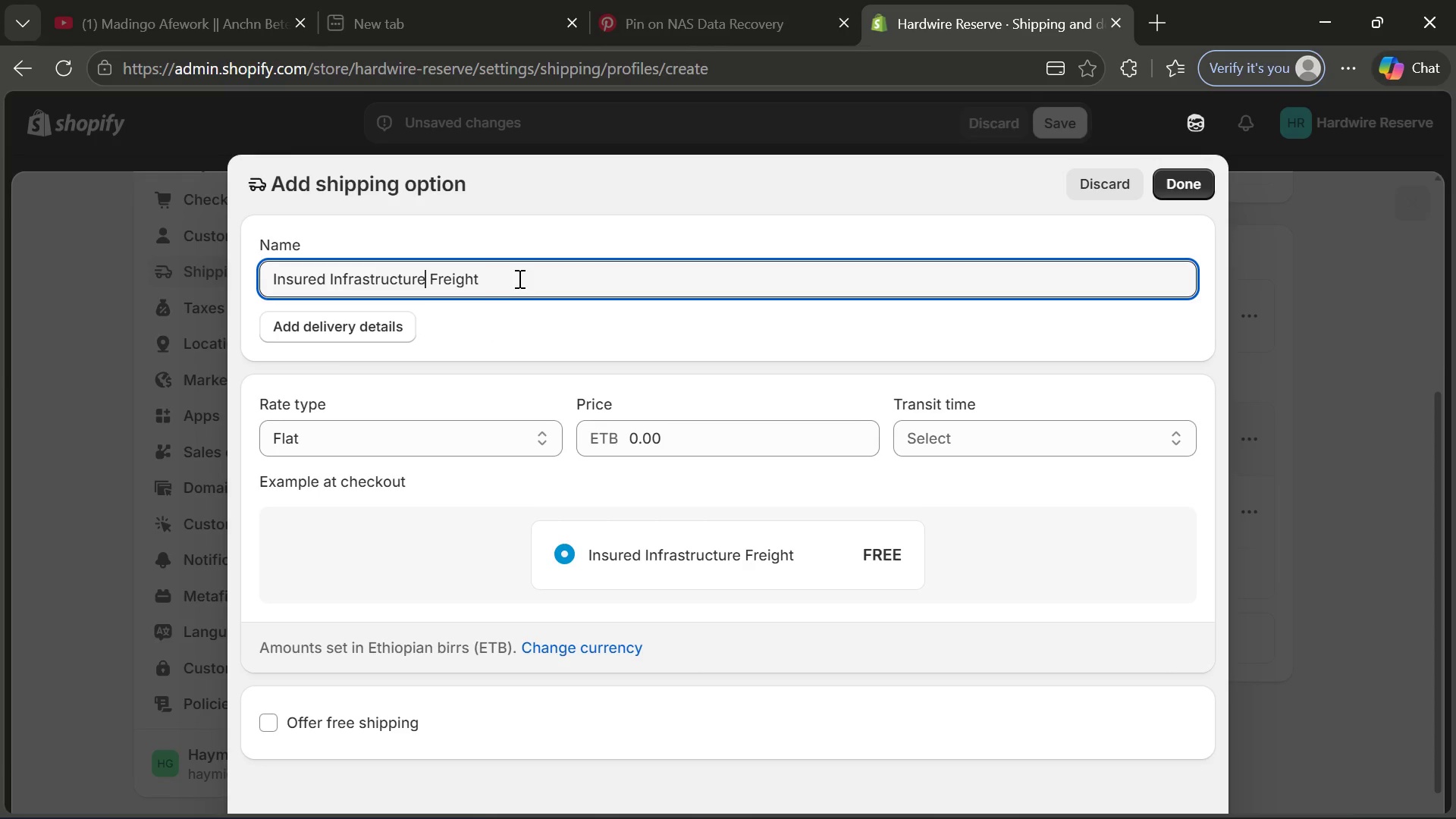 
left_click([518, 278])
 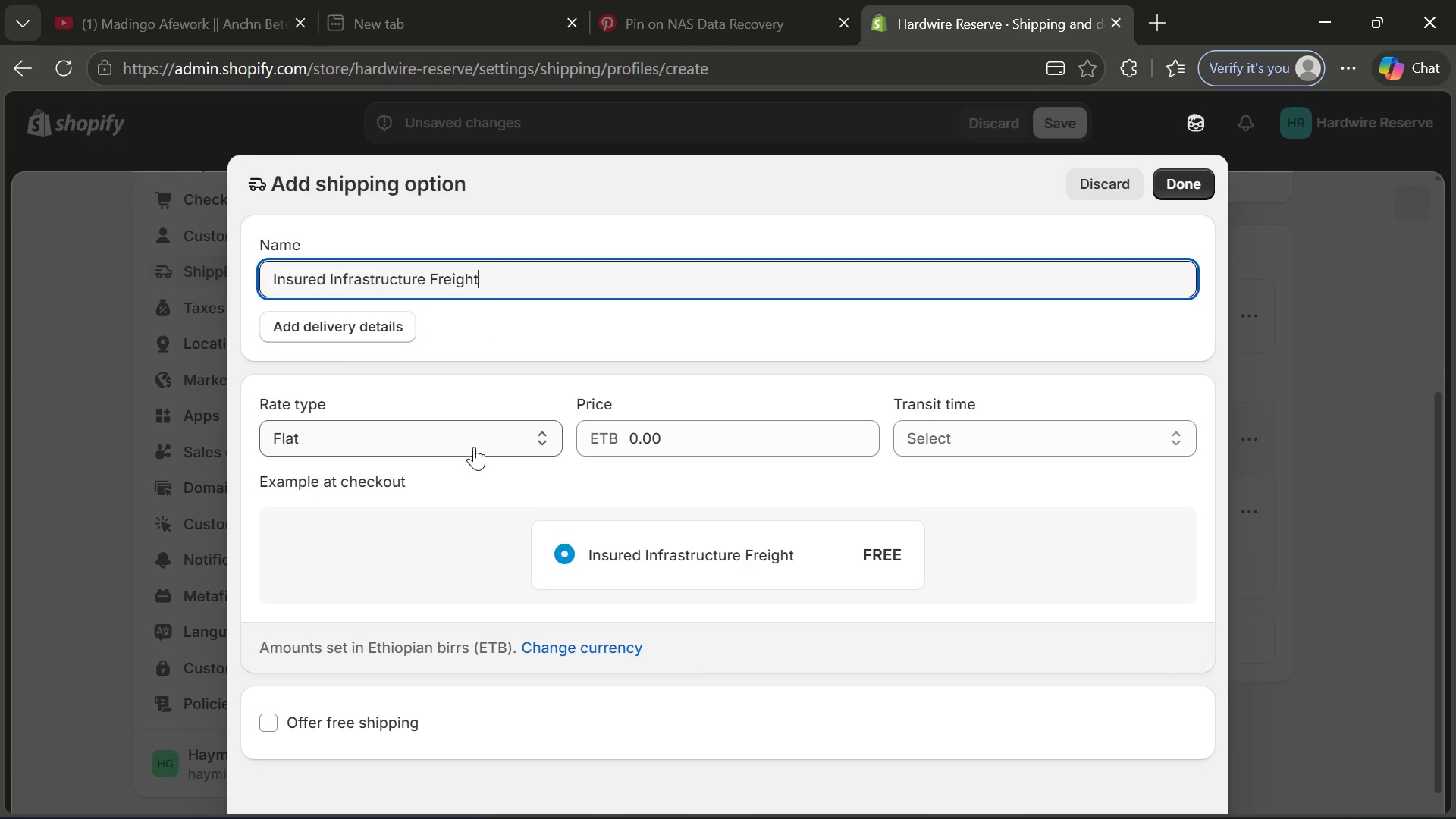 
left_click([472, 444])
 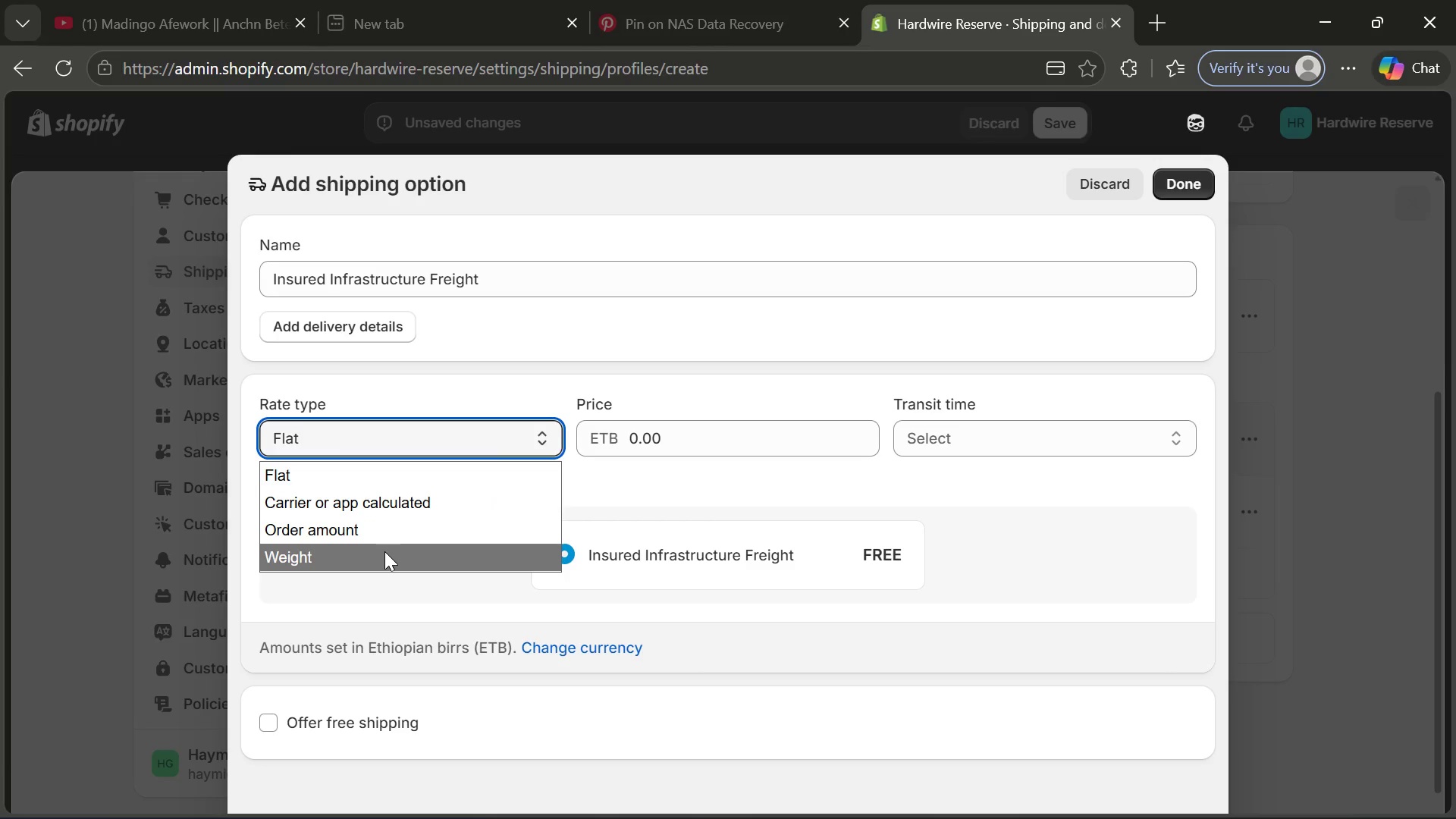 
left_click([384, 551])
 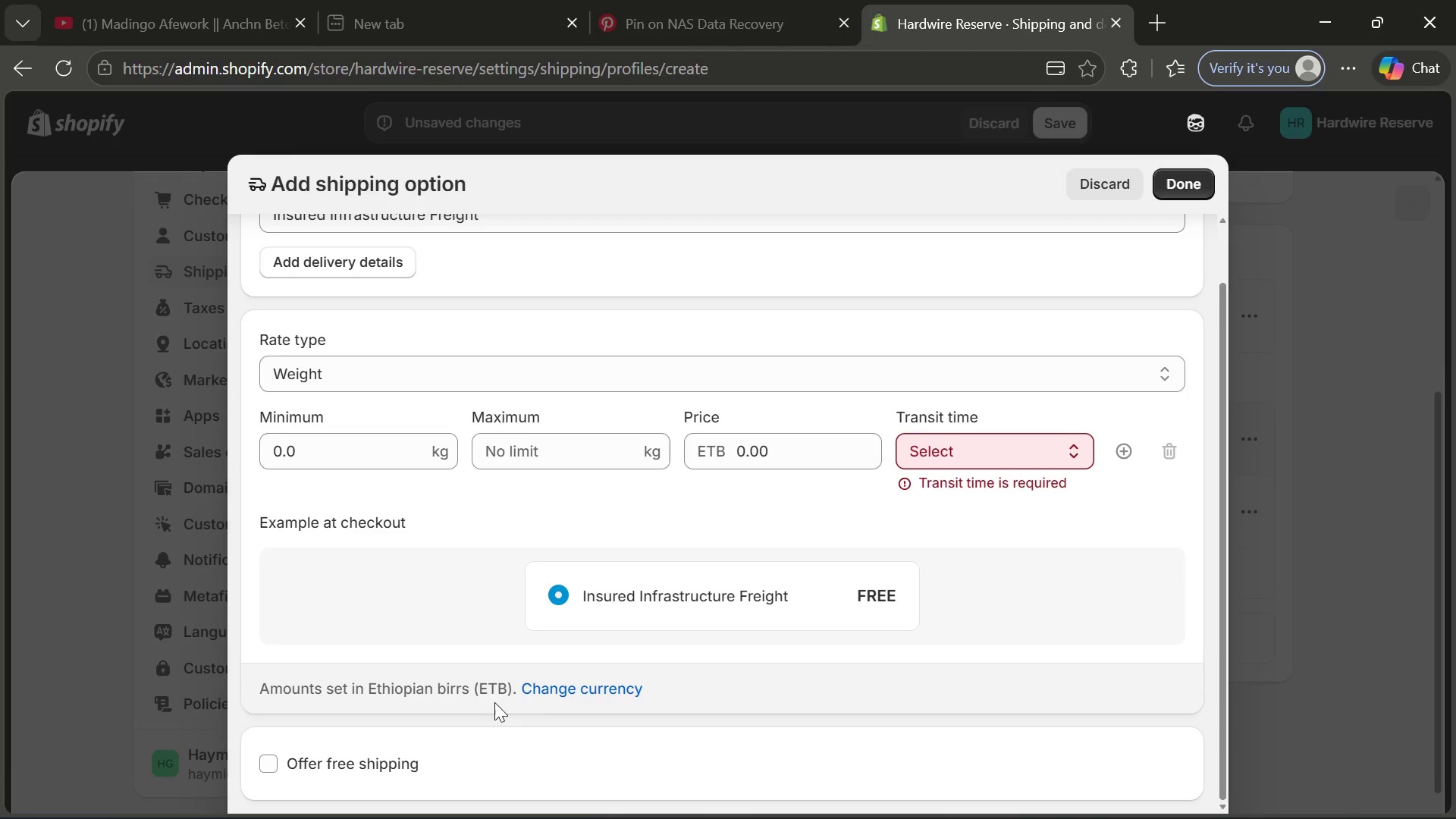 
left_click([579, 695])
 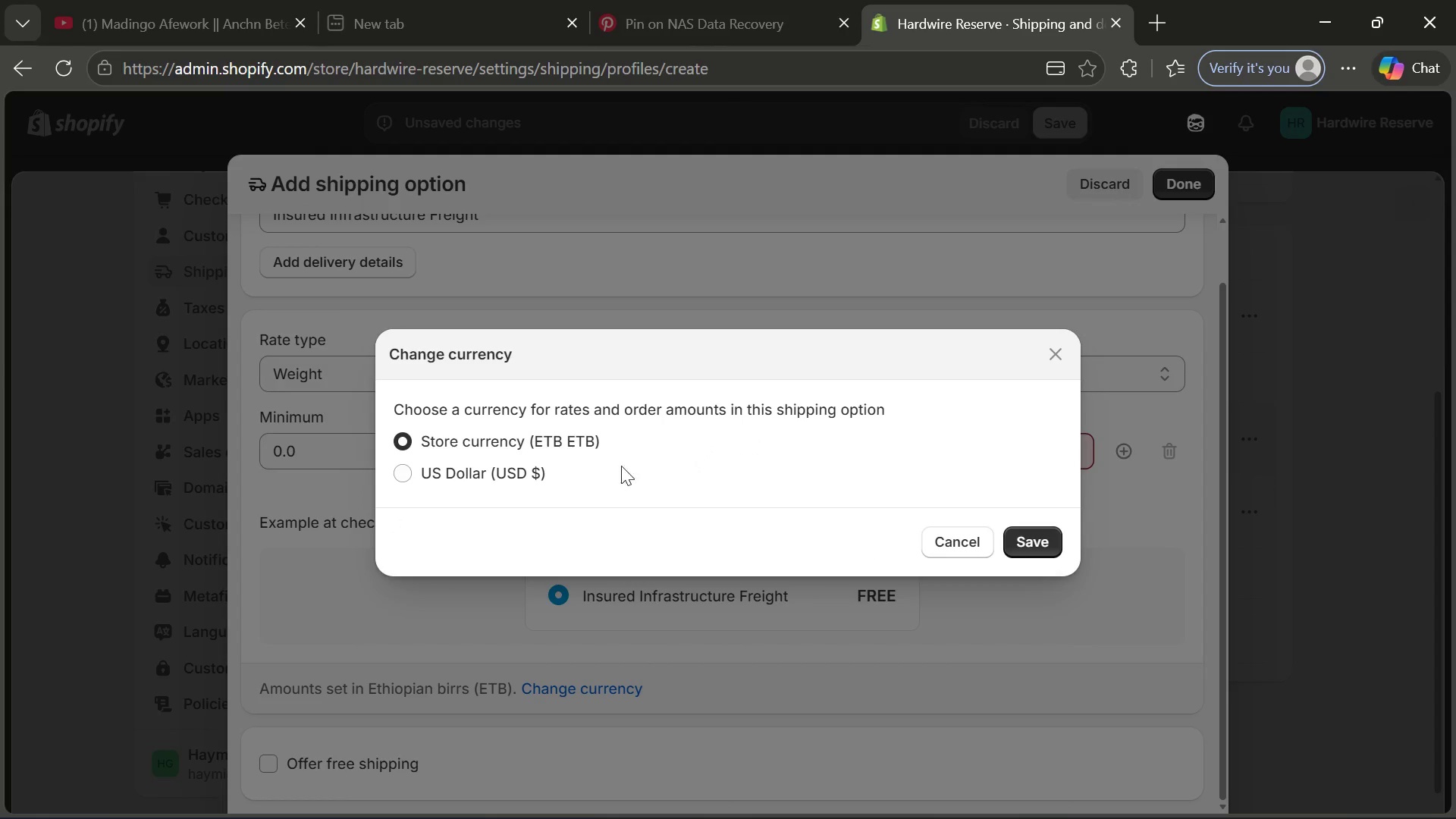 
left_click([580, 473])
 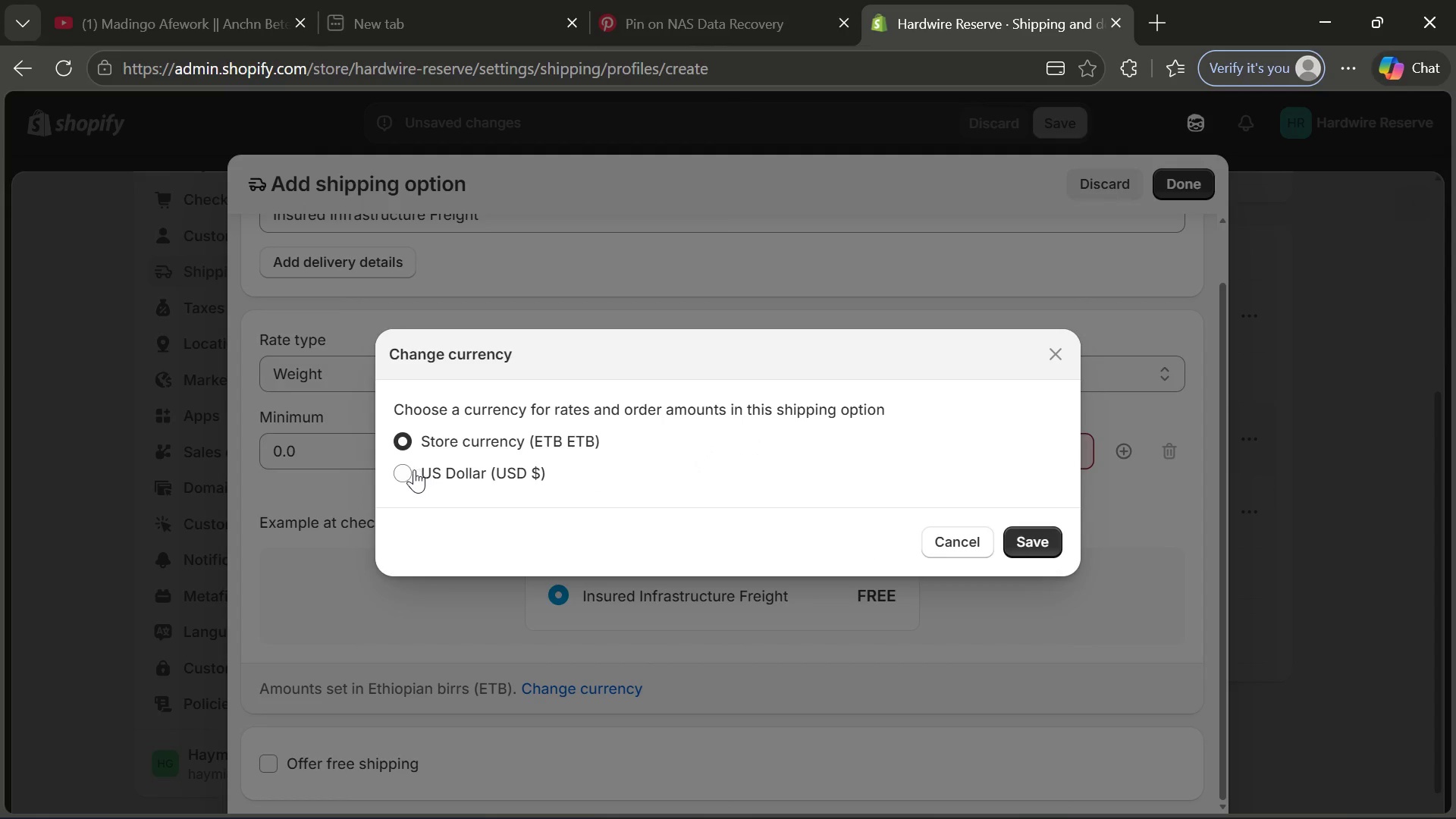 
left_click([412, 469])
 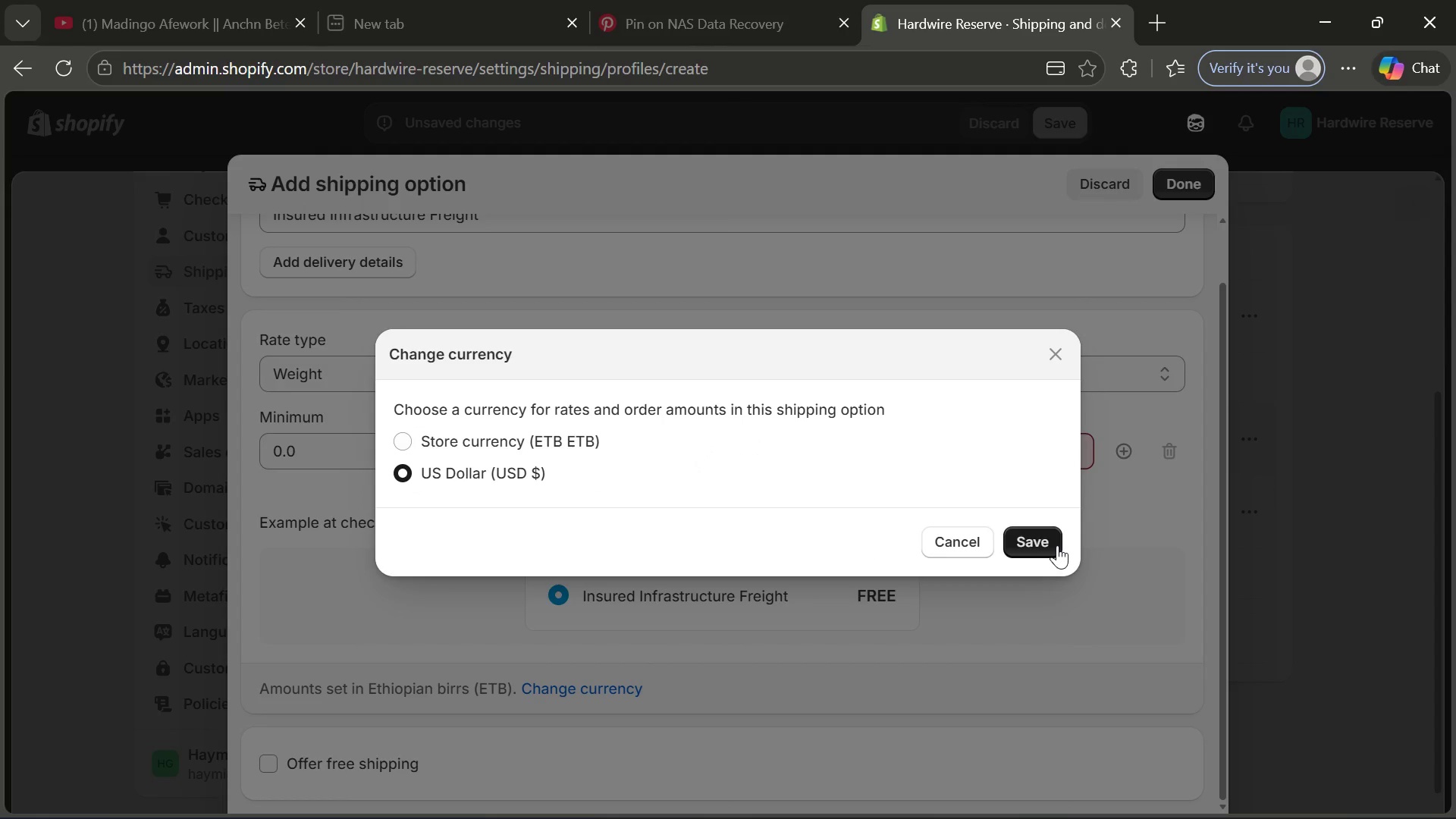 
left_click([1056, 545])
 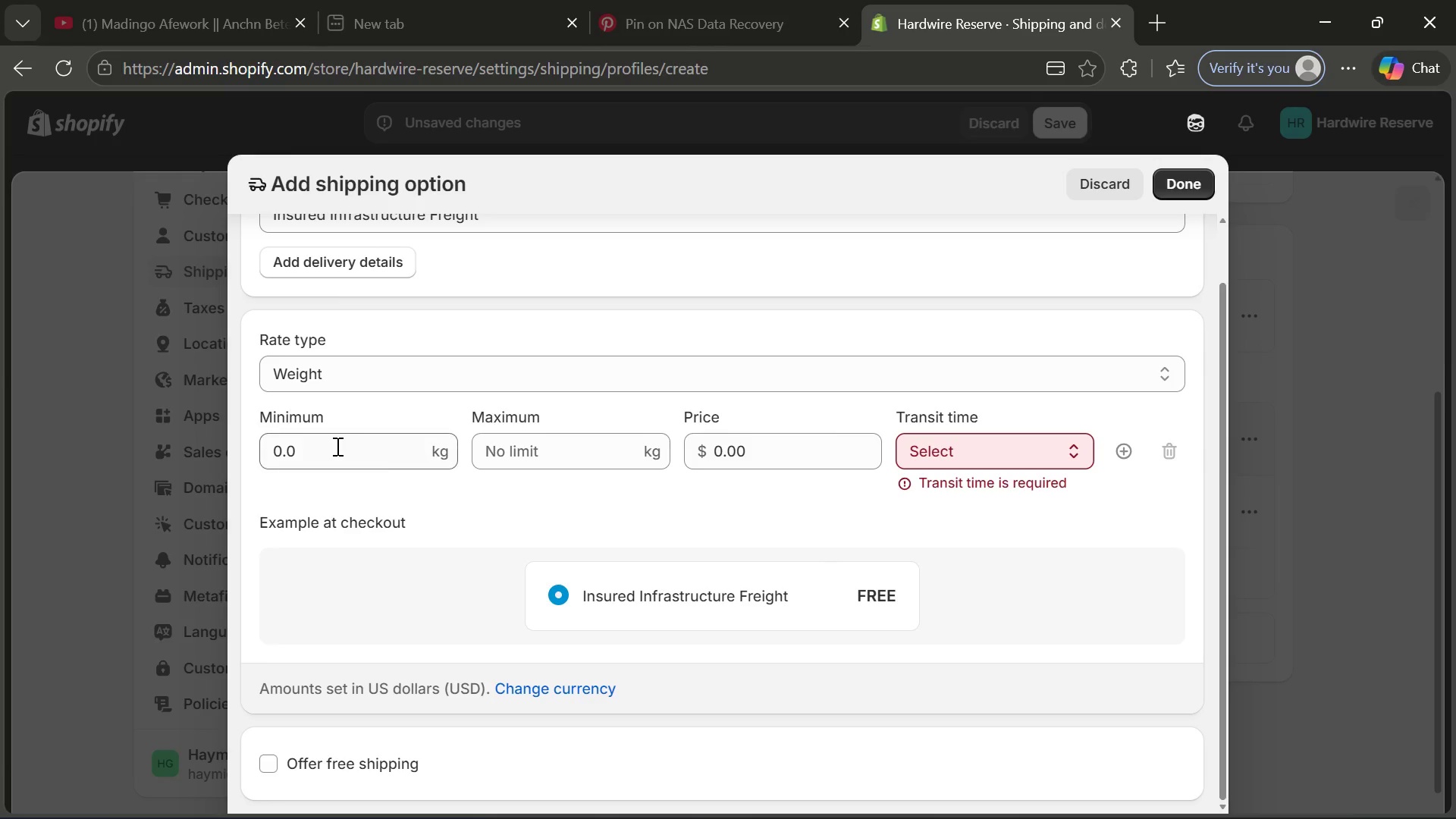 
left_click([330, 446])
 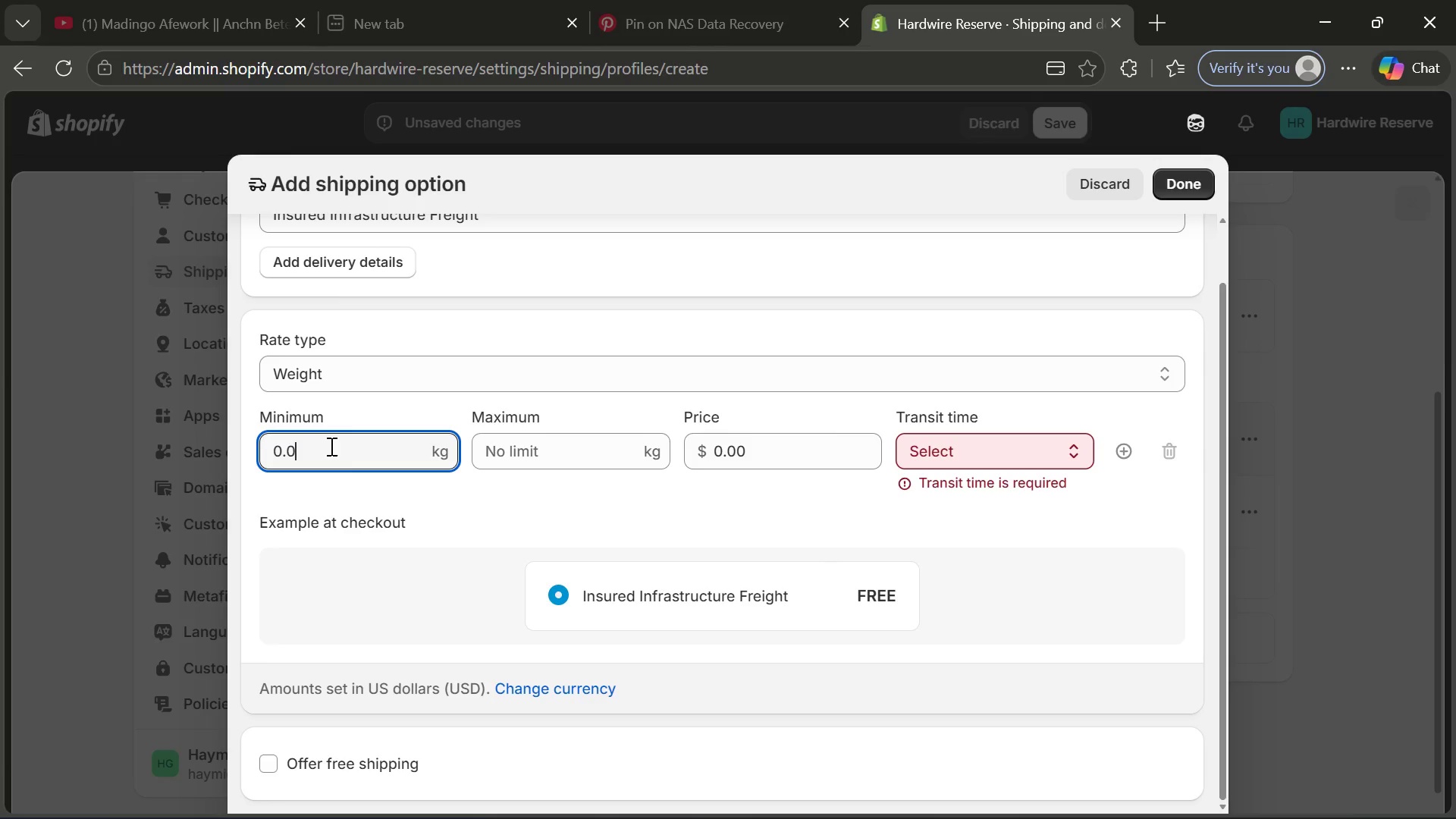 
key(Backspace)
key(Backspace)
key(Backspace)
type(20.1)
 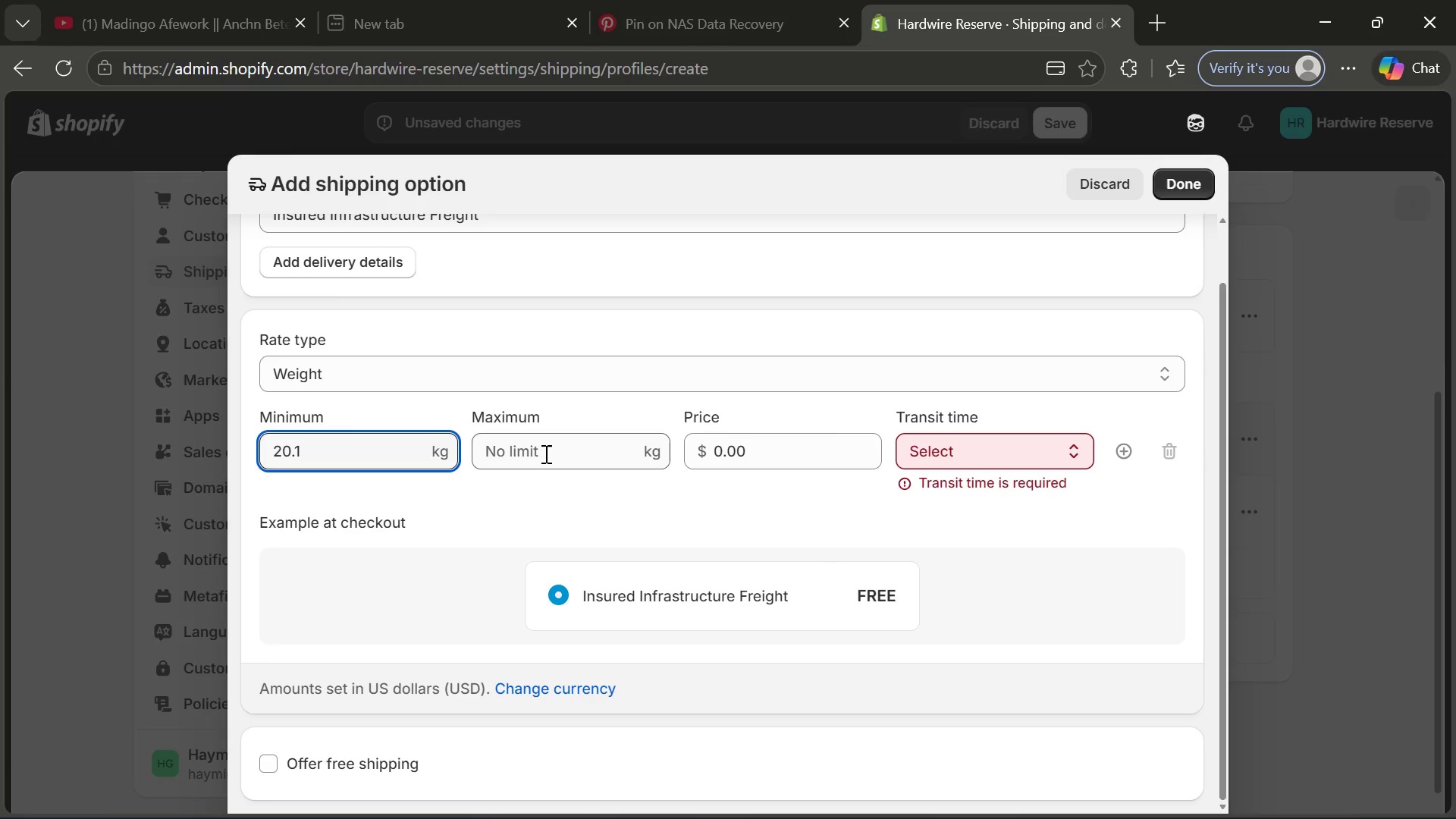 
left_click([544, 453])
 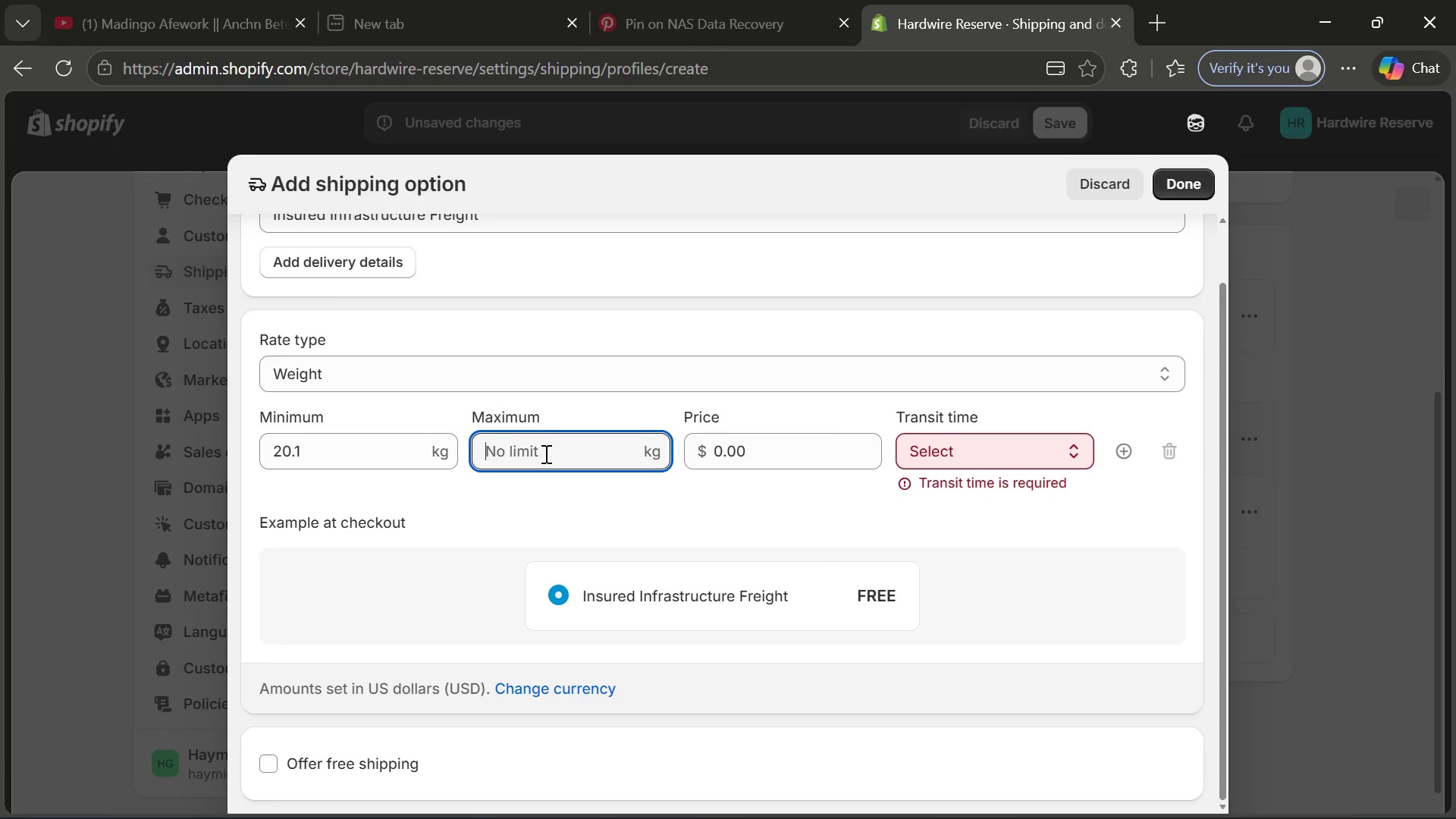 
type(50)
 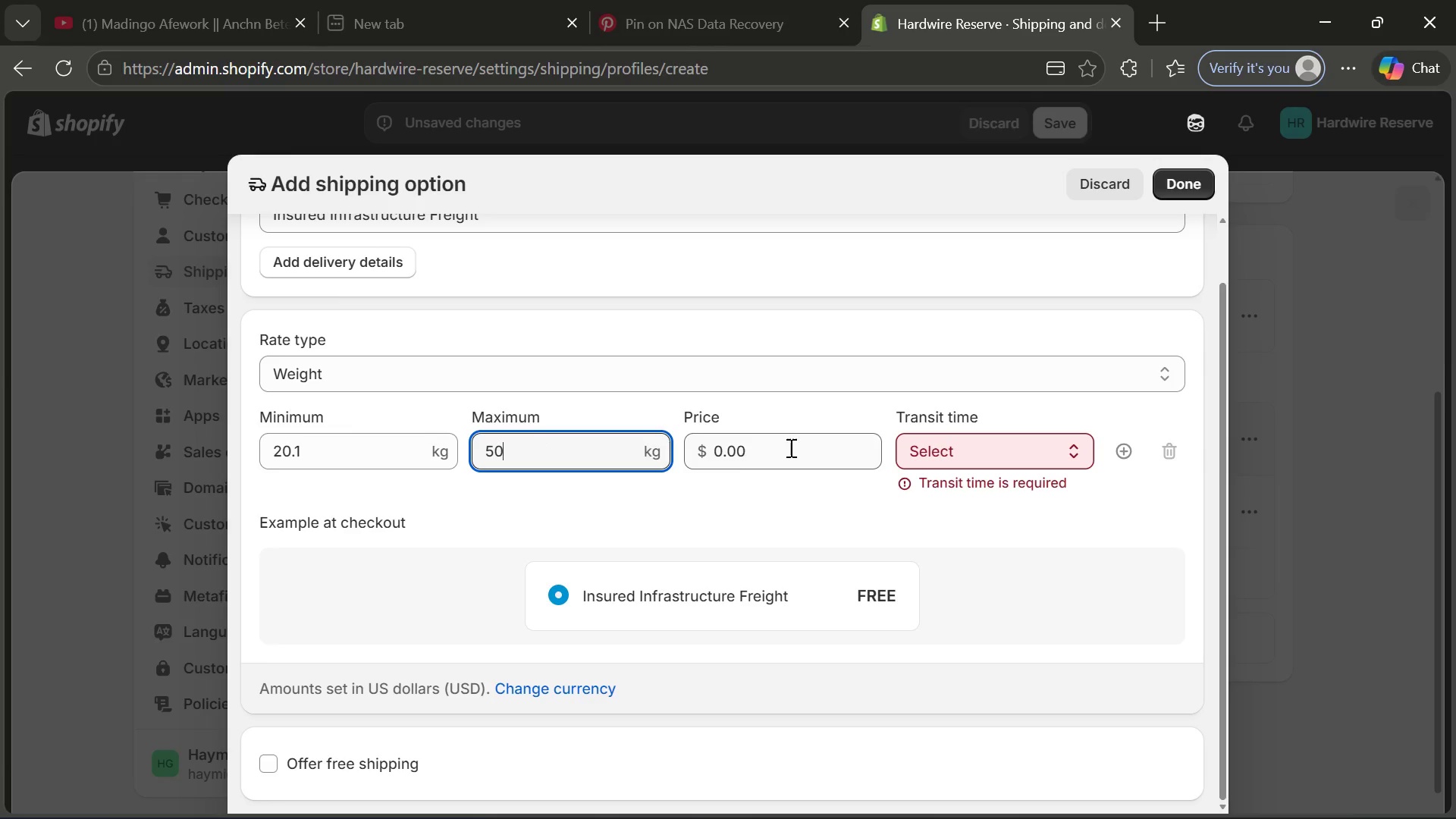 
left_click([795, 447])
 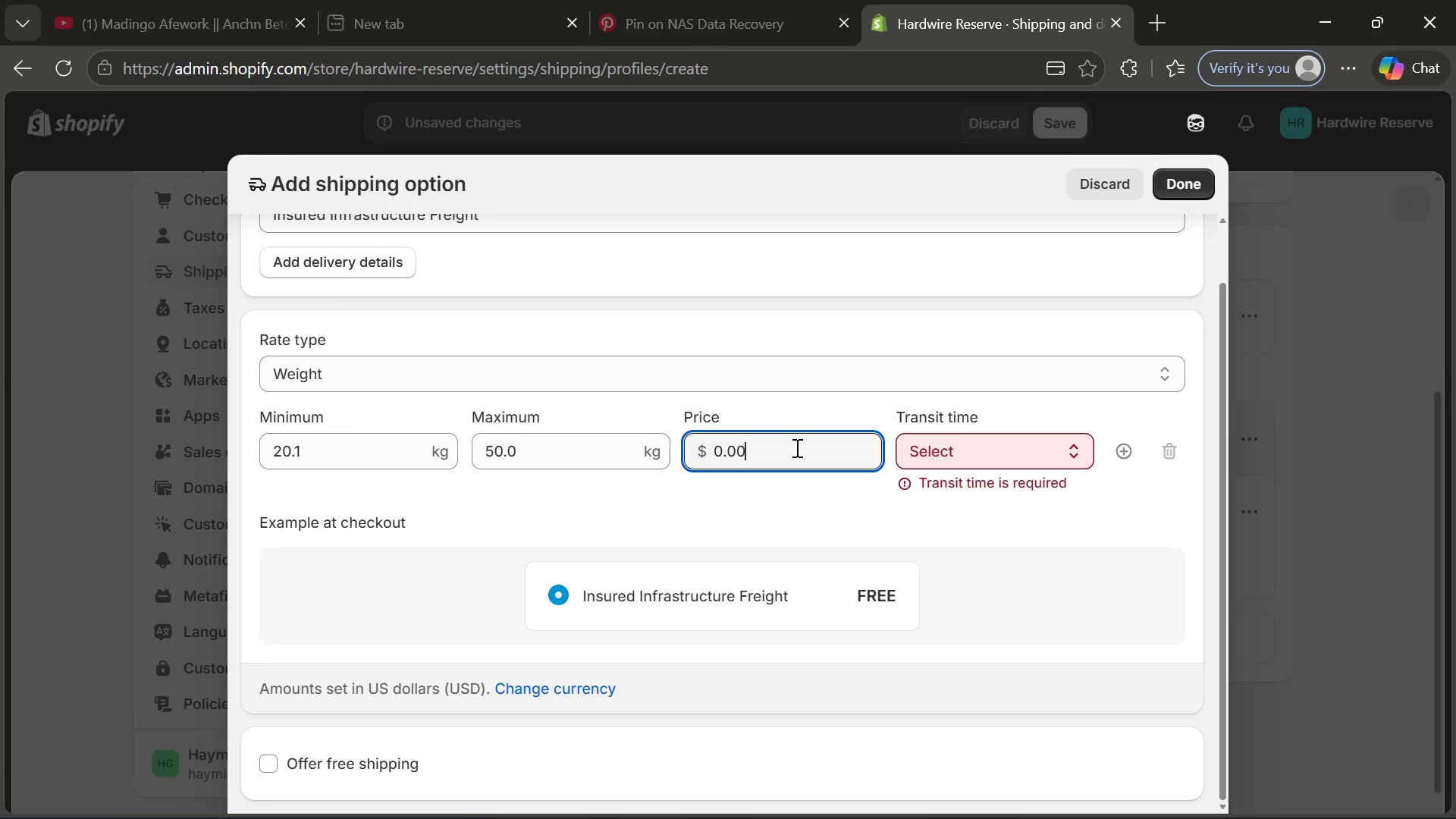 
hold_key(key=Backspace, duration=0.77)
 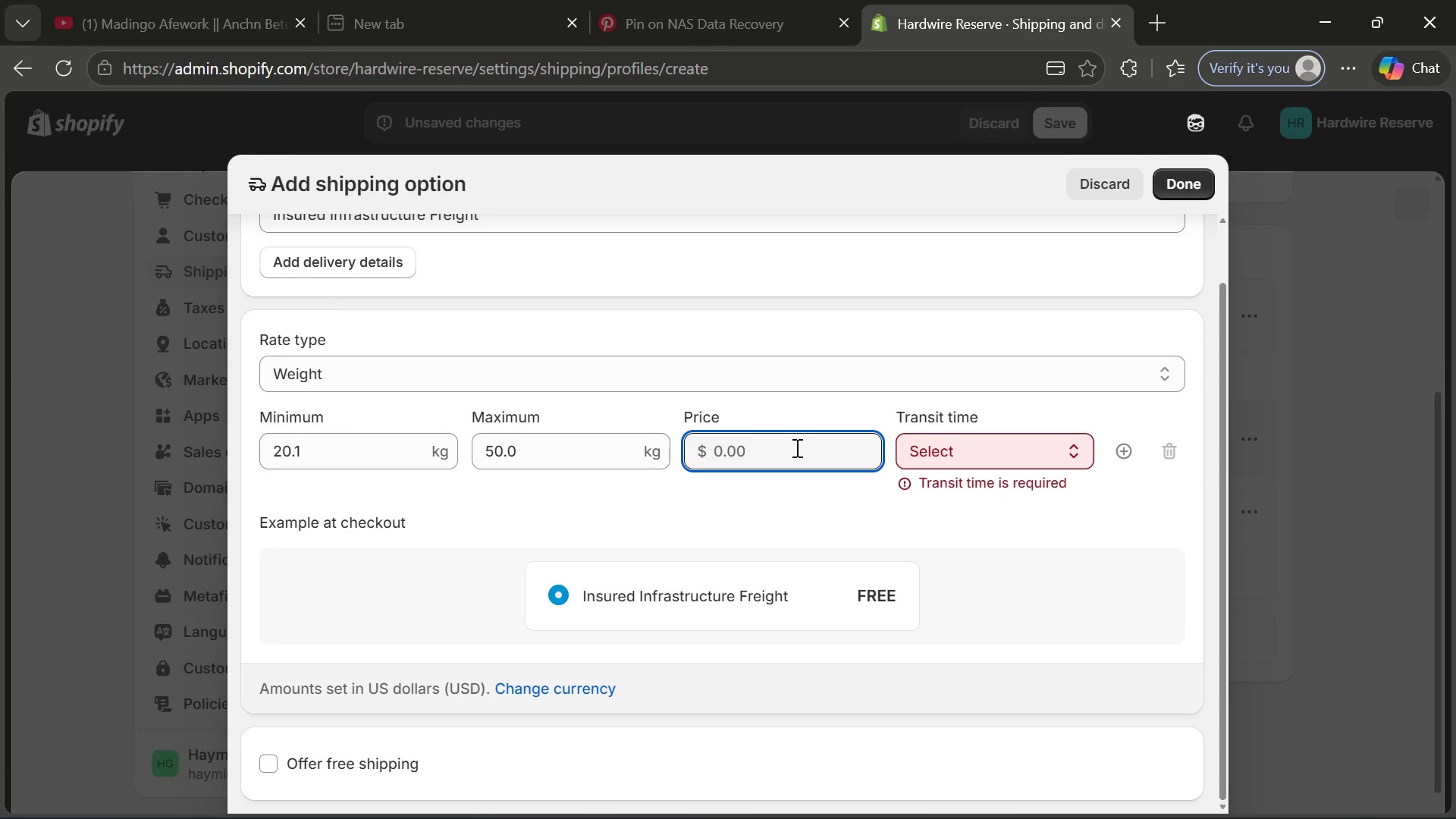 
type(75)
 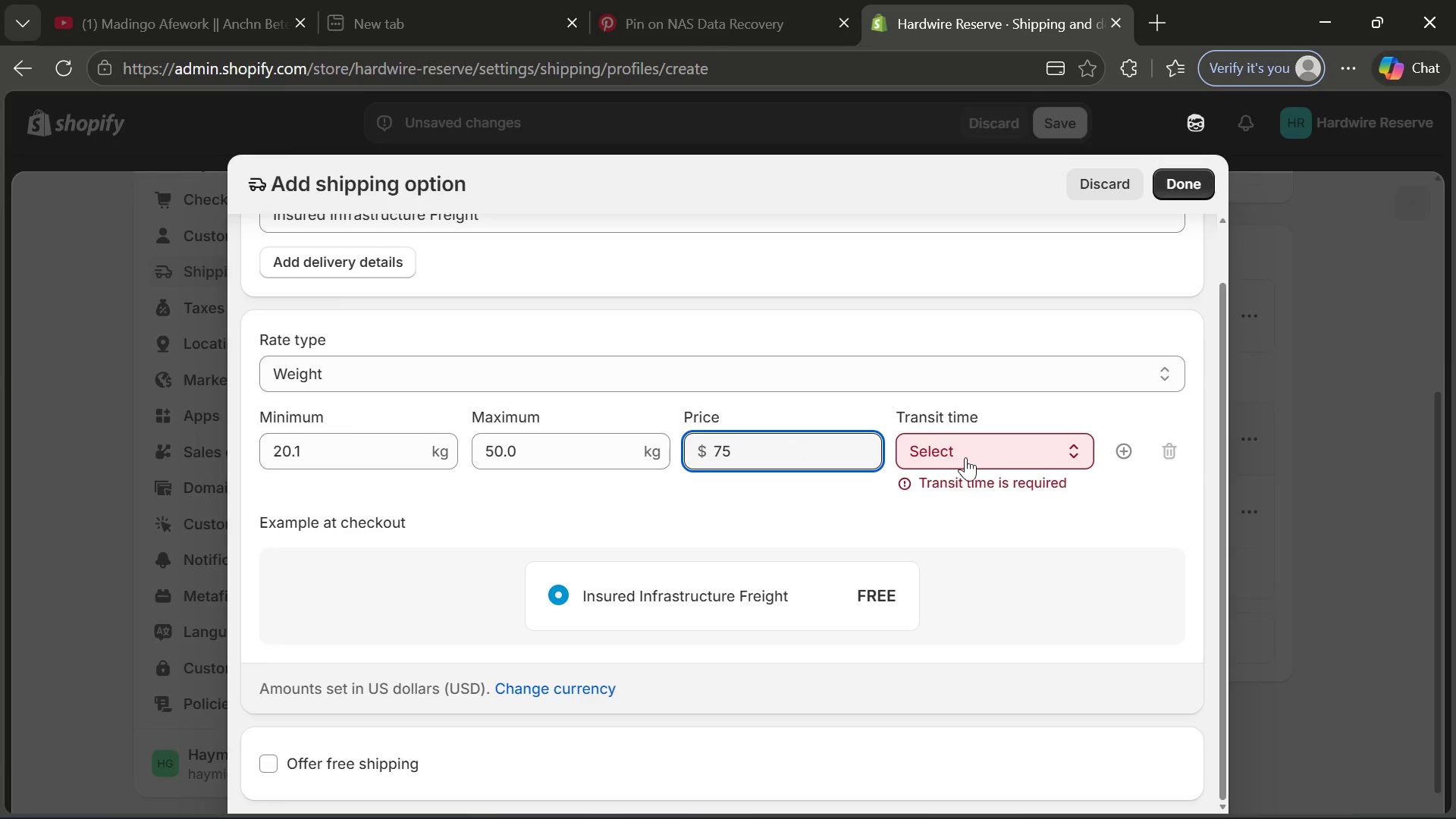 
left_click([967, 457])
 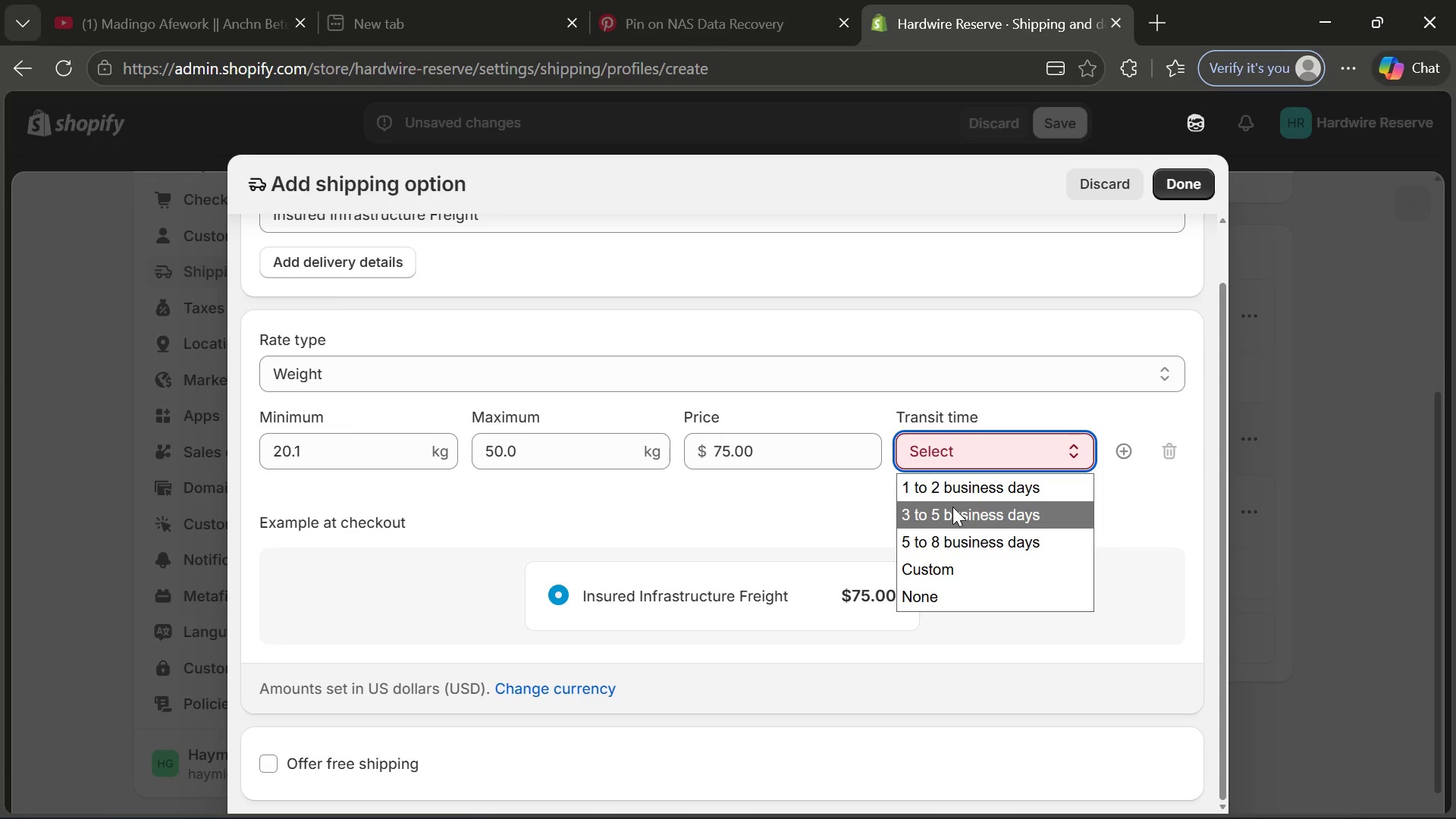 
left_click([952, 507])
 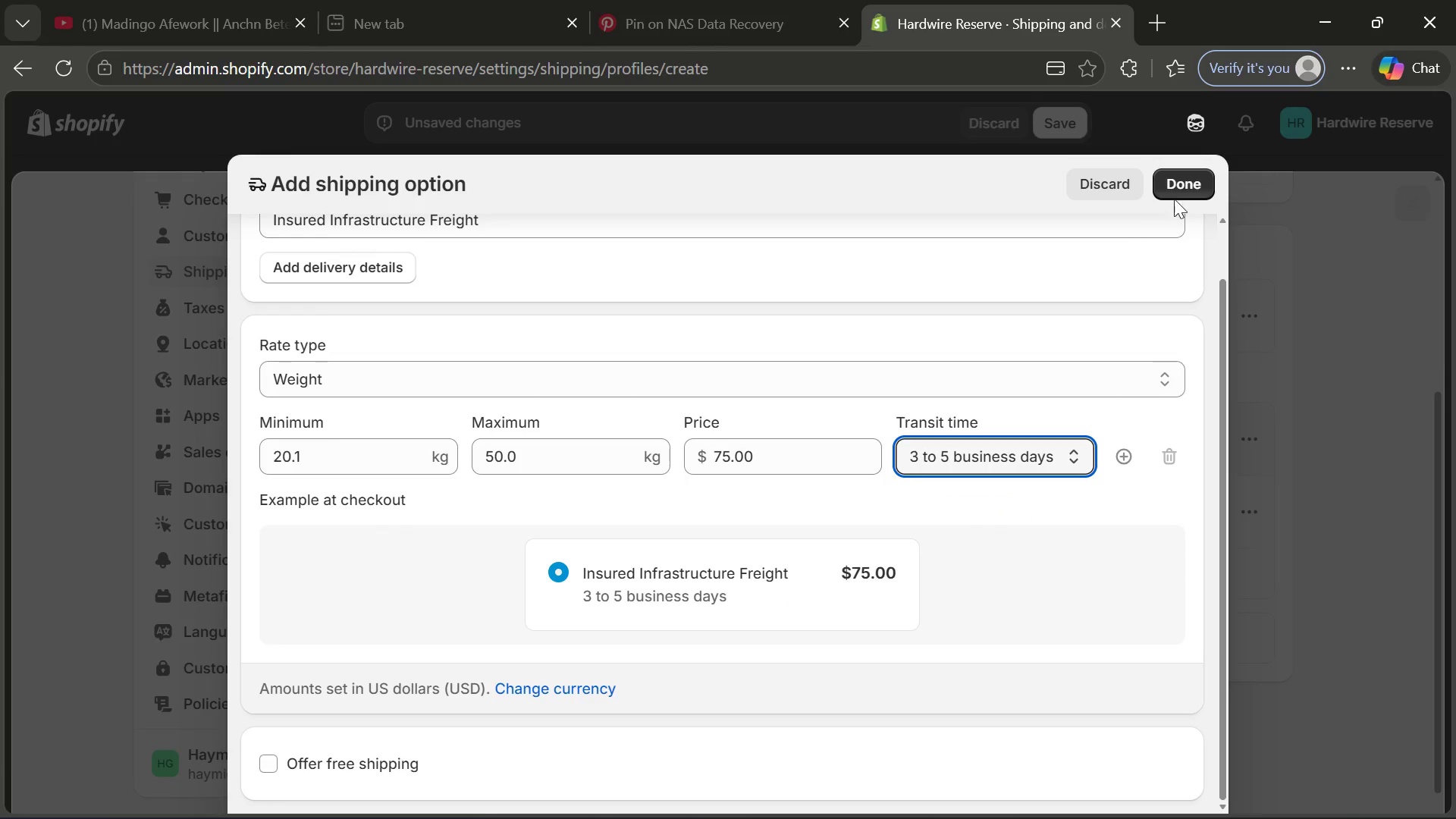 
left_click([1182, 184])
 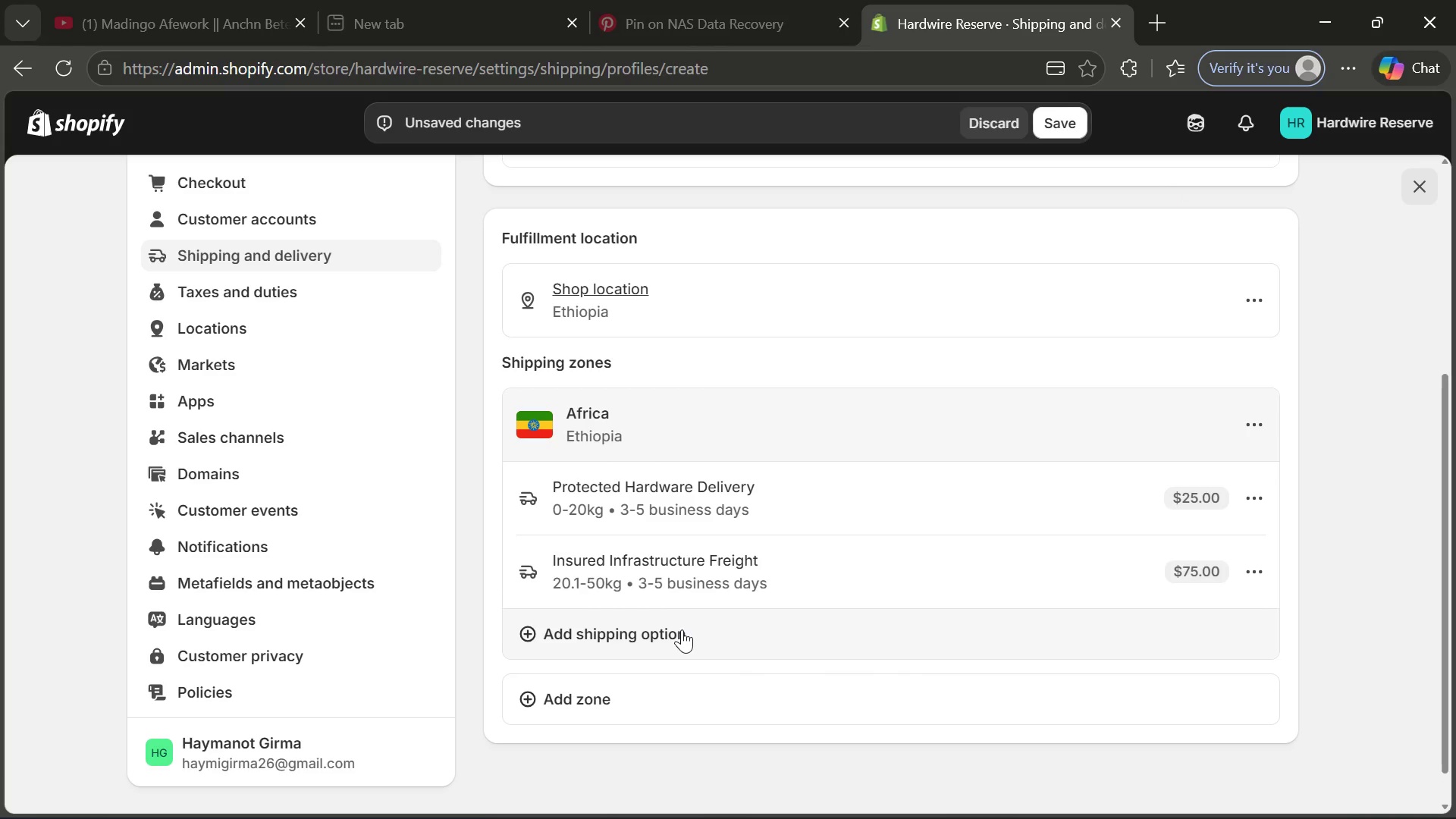 
left_click([679, 630])
 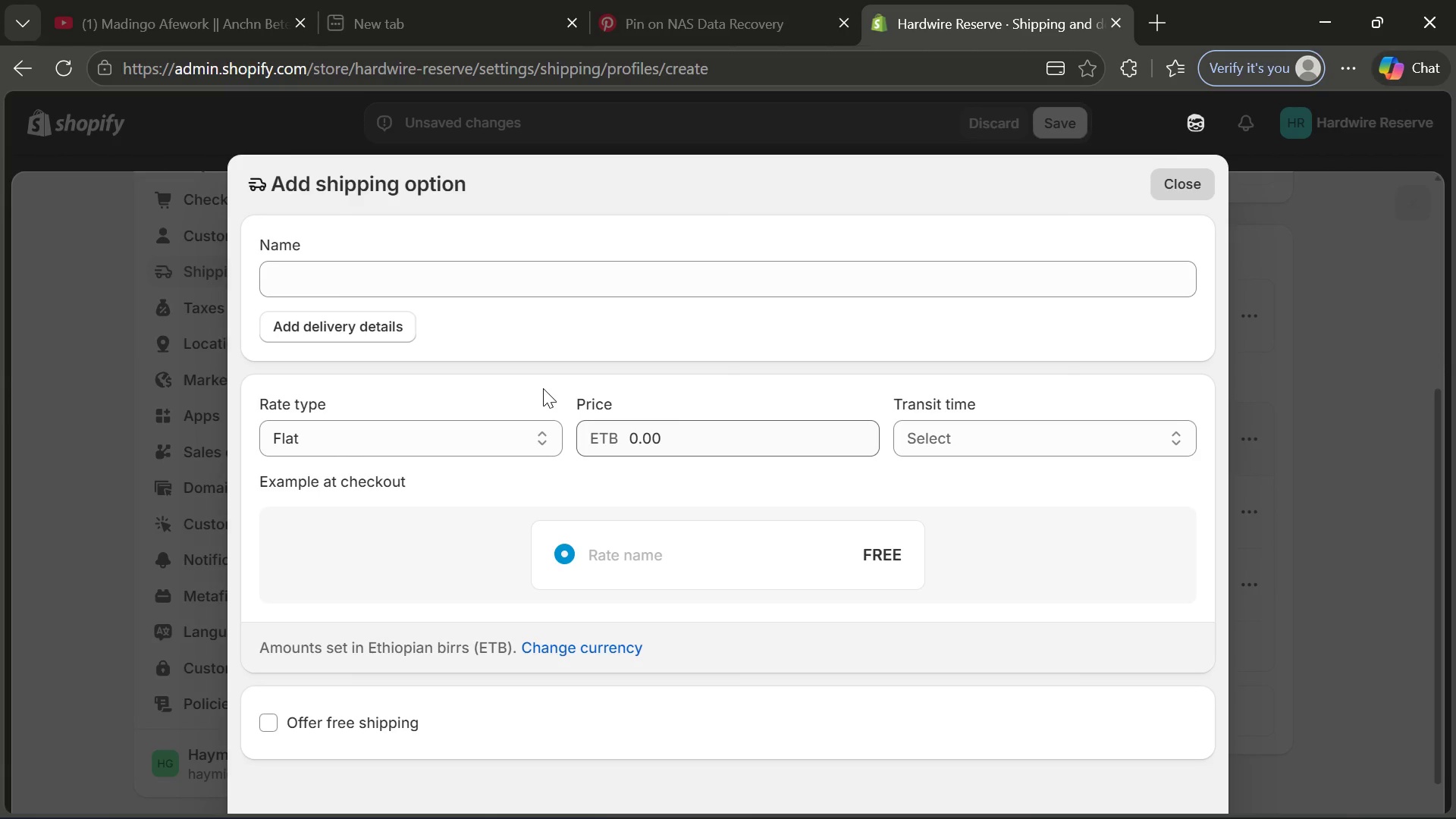 
left_click([416, 272])
 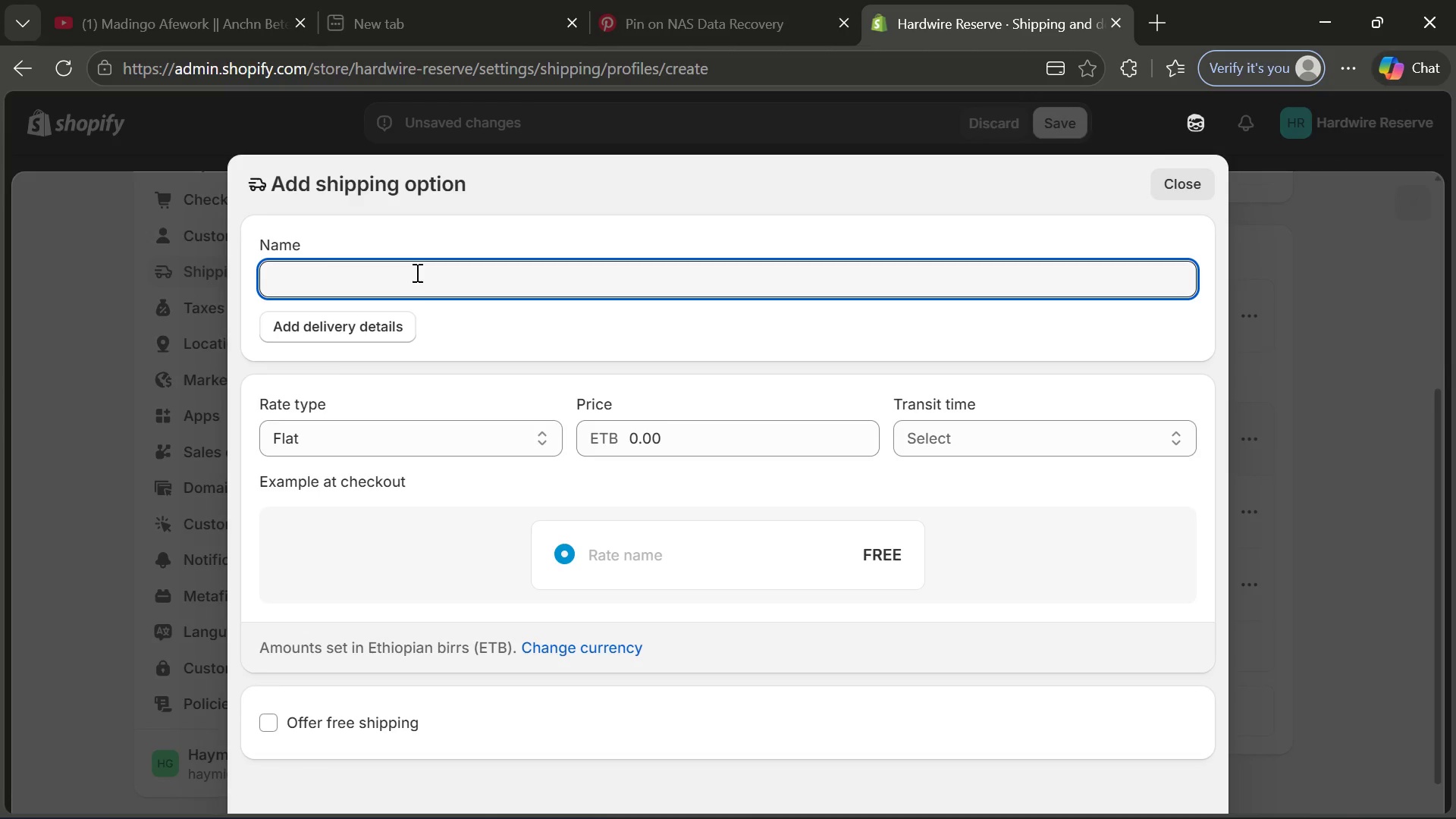 
type(Contact for Freight Quote)
 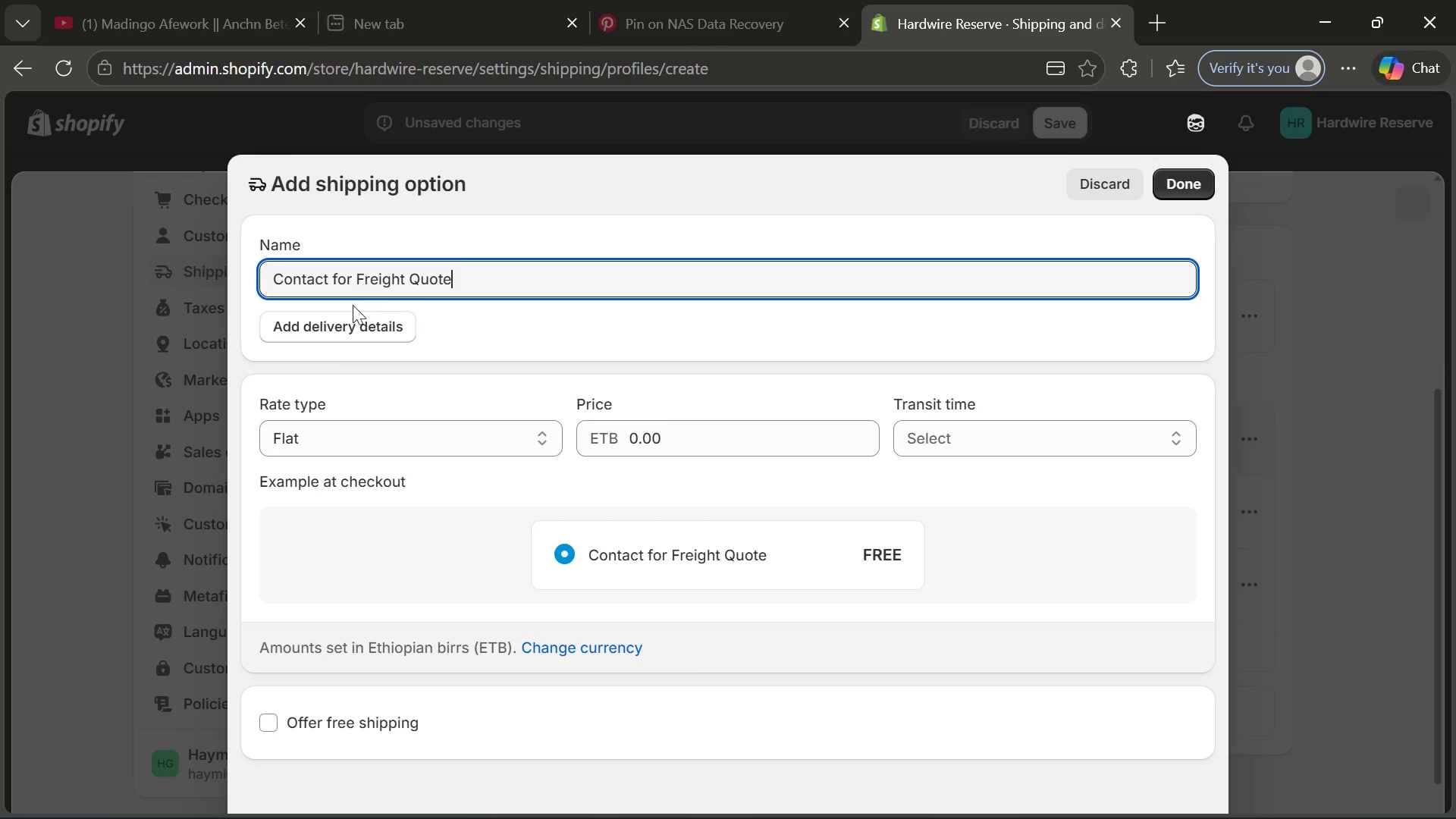 
left_click([388, 428])
 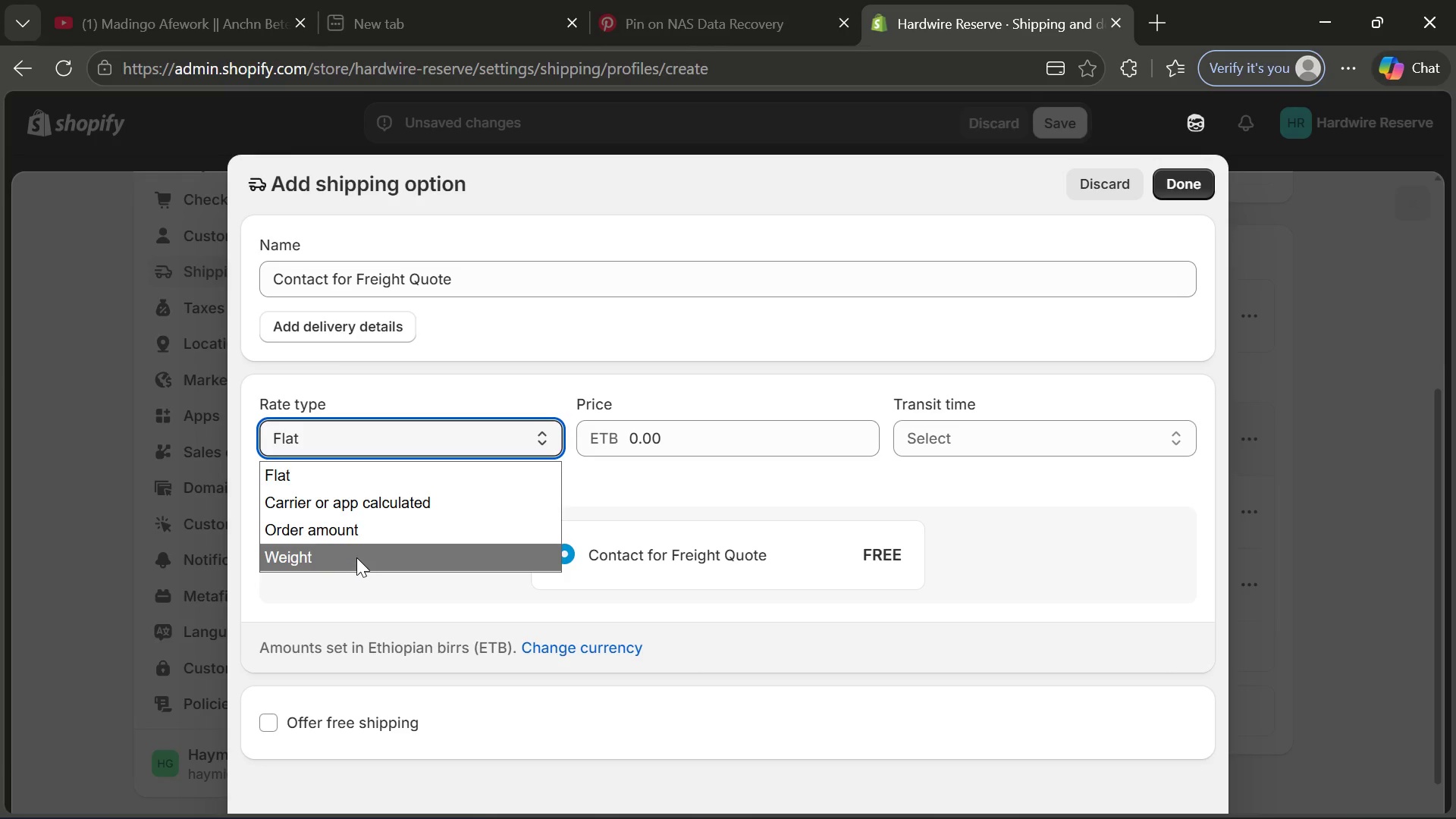 
left_click([355, 557])
 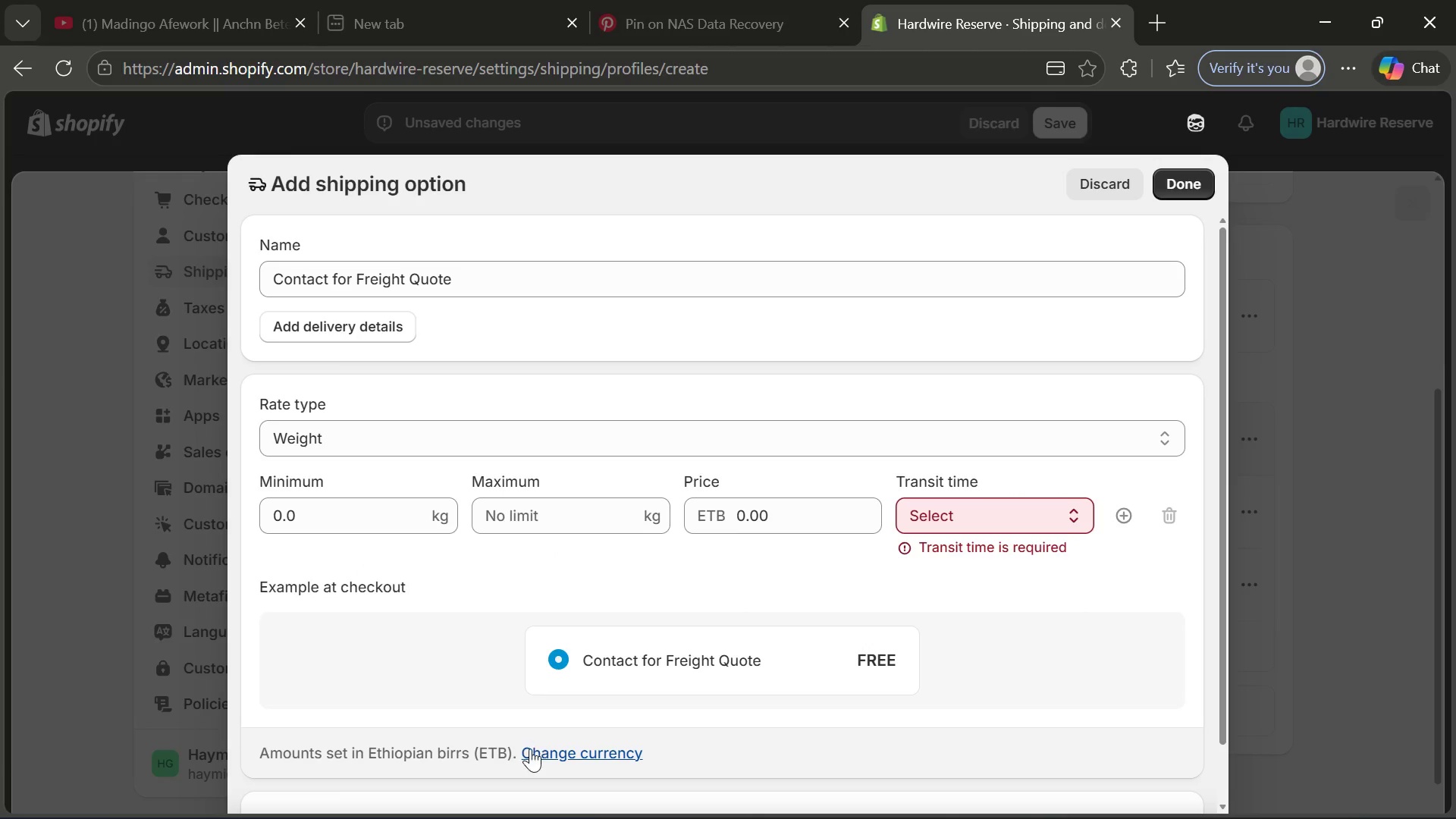 
left_click([568, 752])
 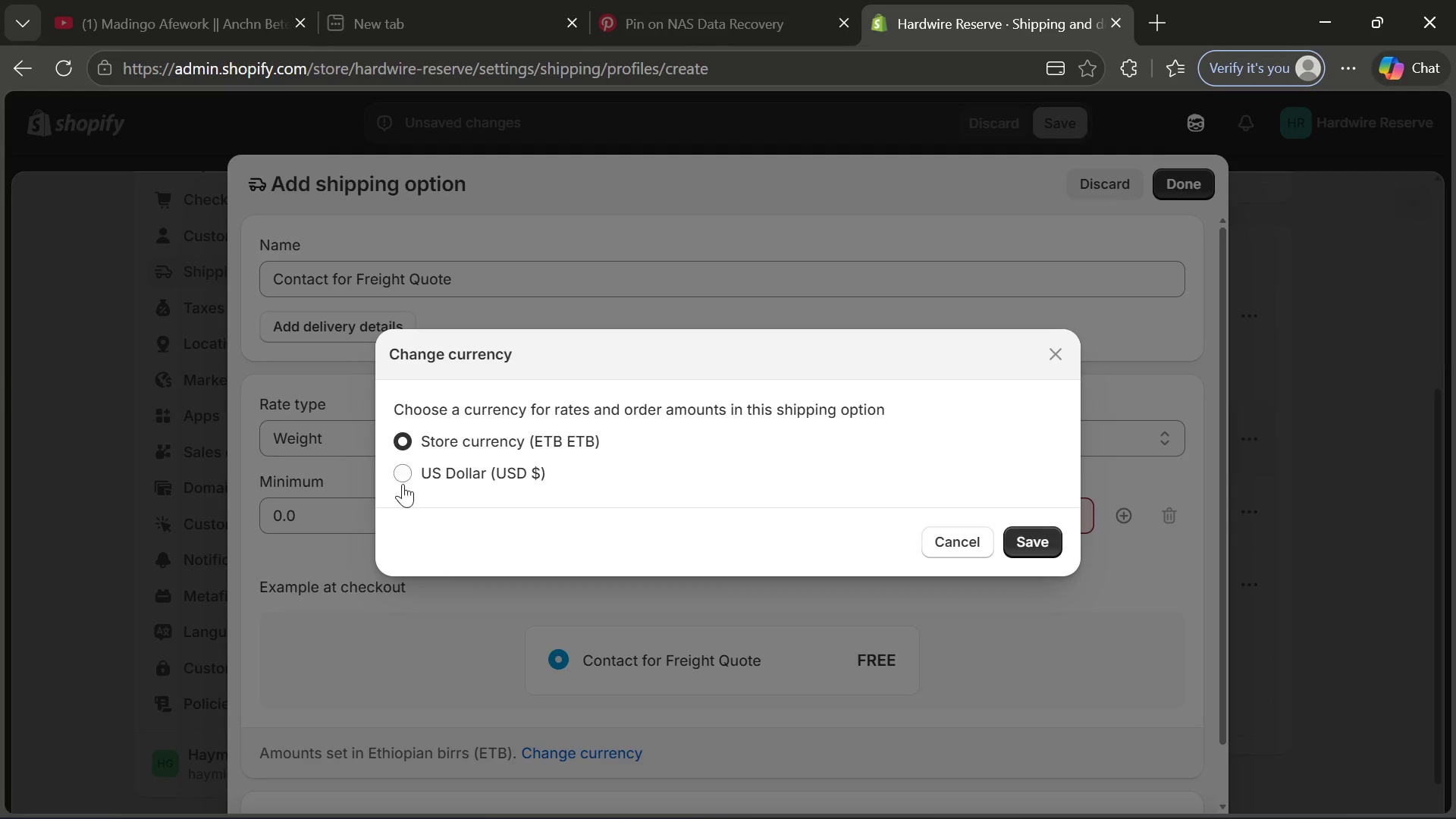 
left_click([403, 482])
 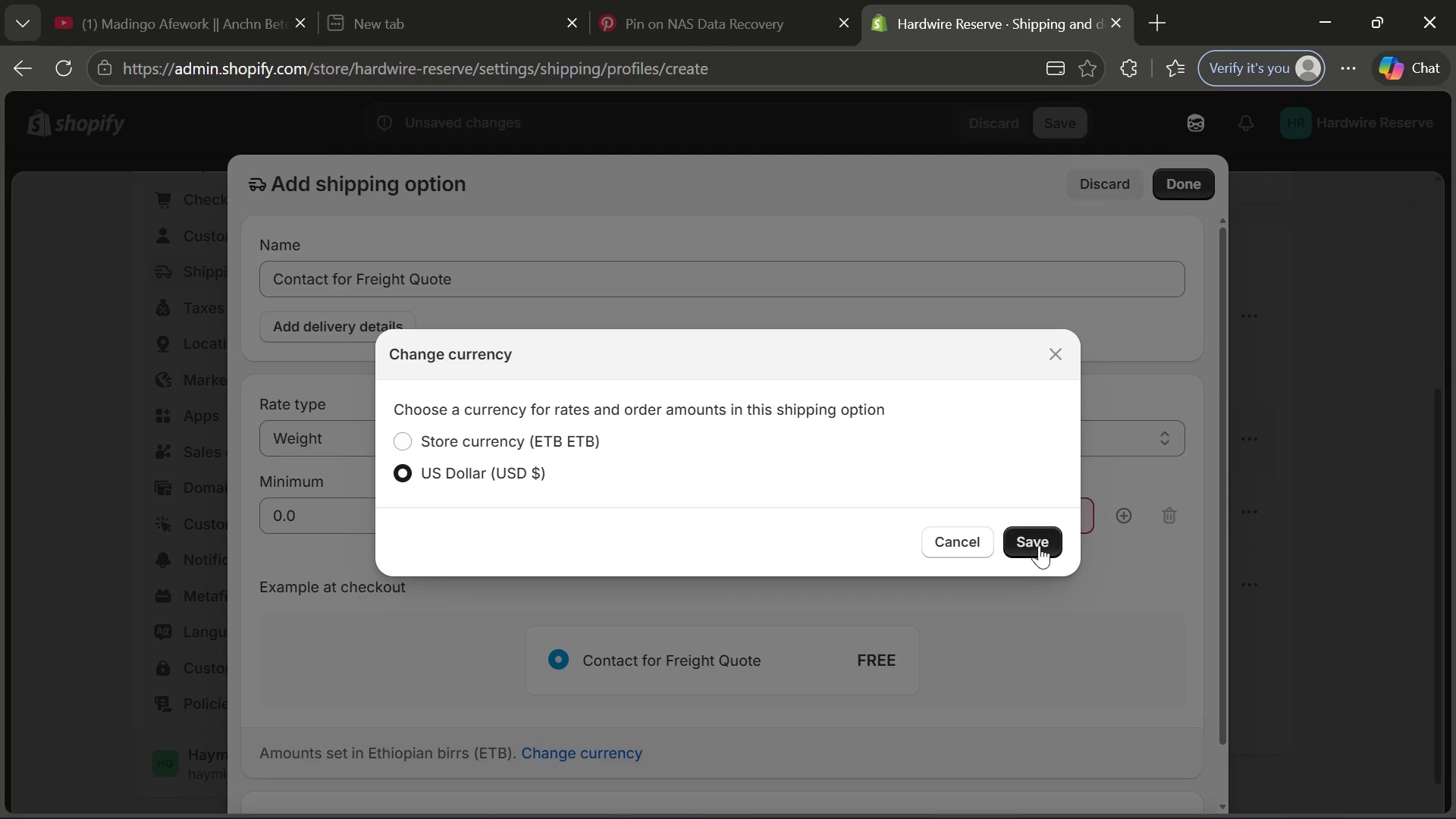 
left_click([1039, 544])
 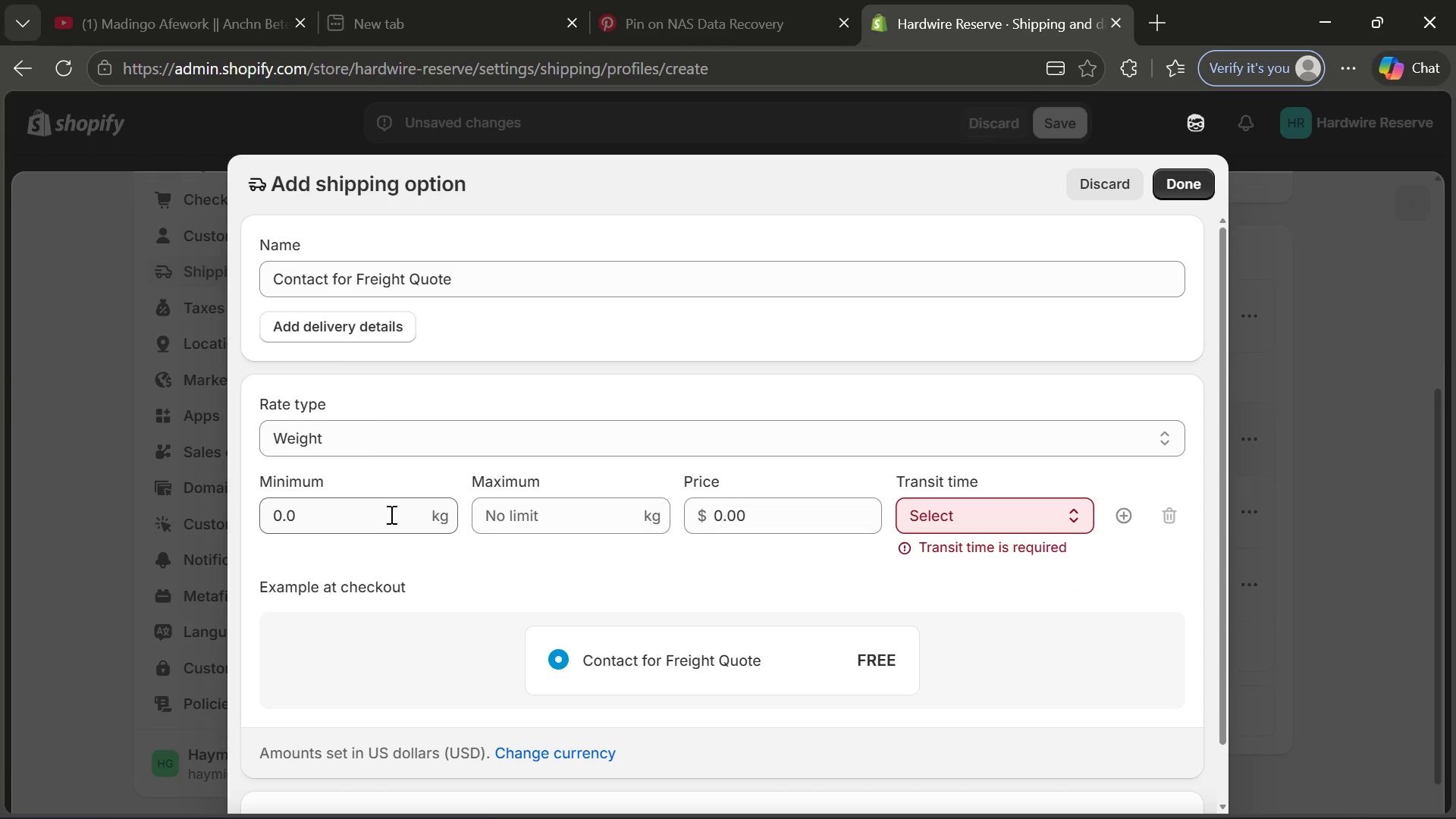 
left_click([390, 514])
 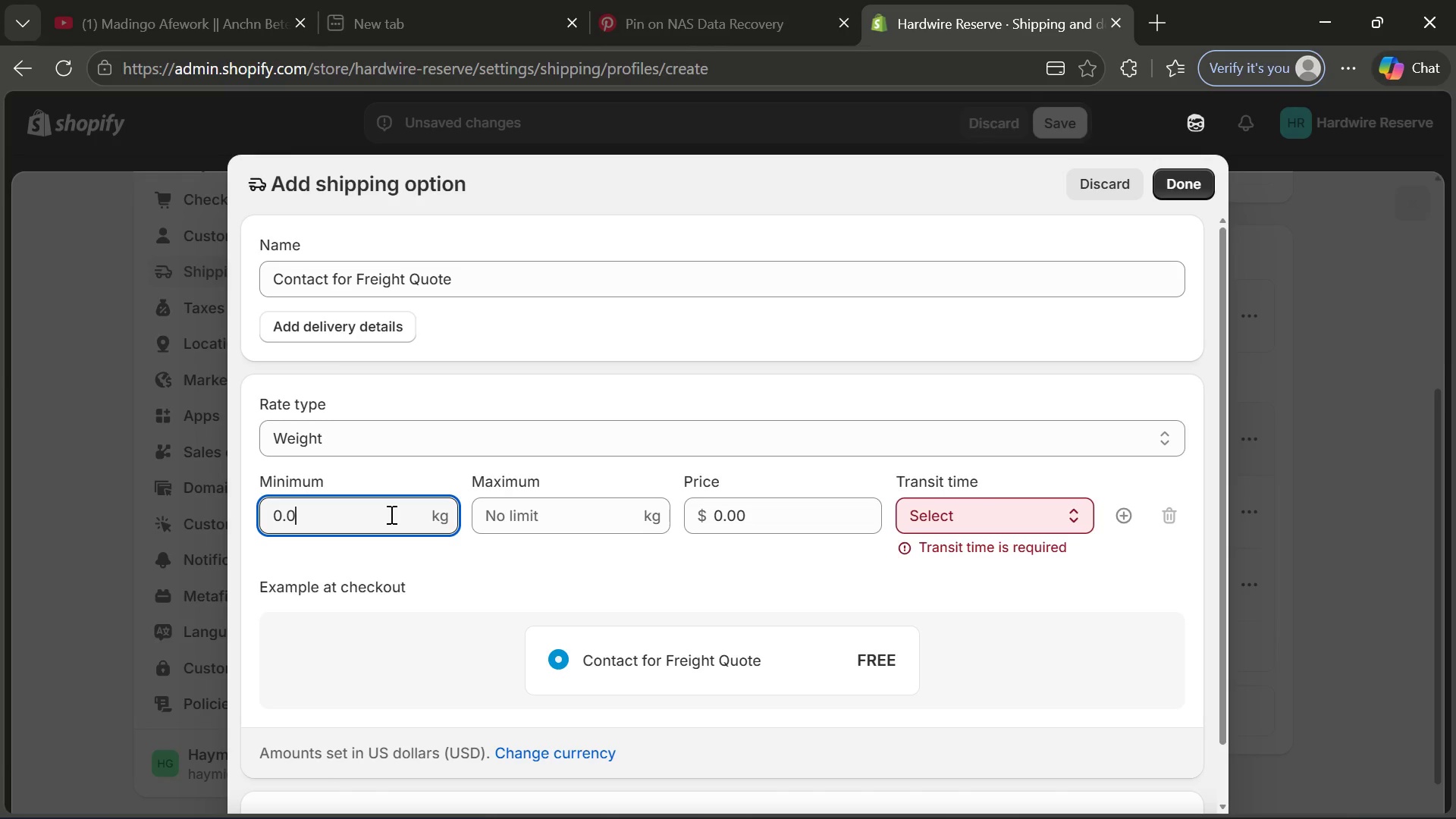 
left_click_drag(start_coordinate=[390, 514], to_coordinate=[259, 511])
 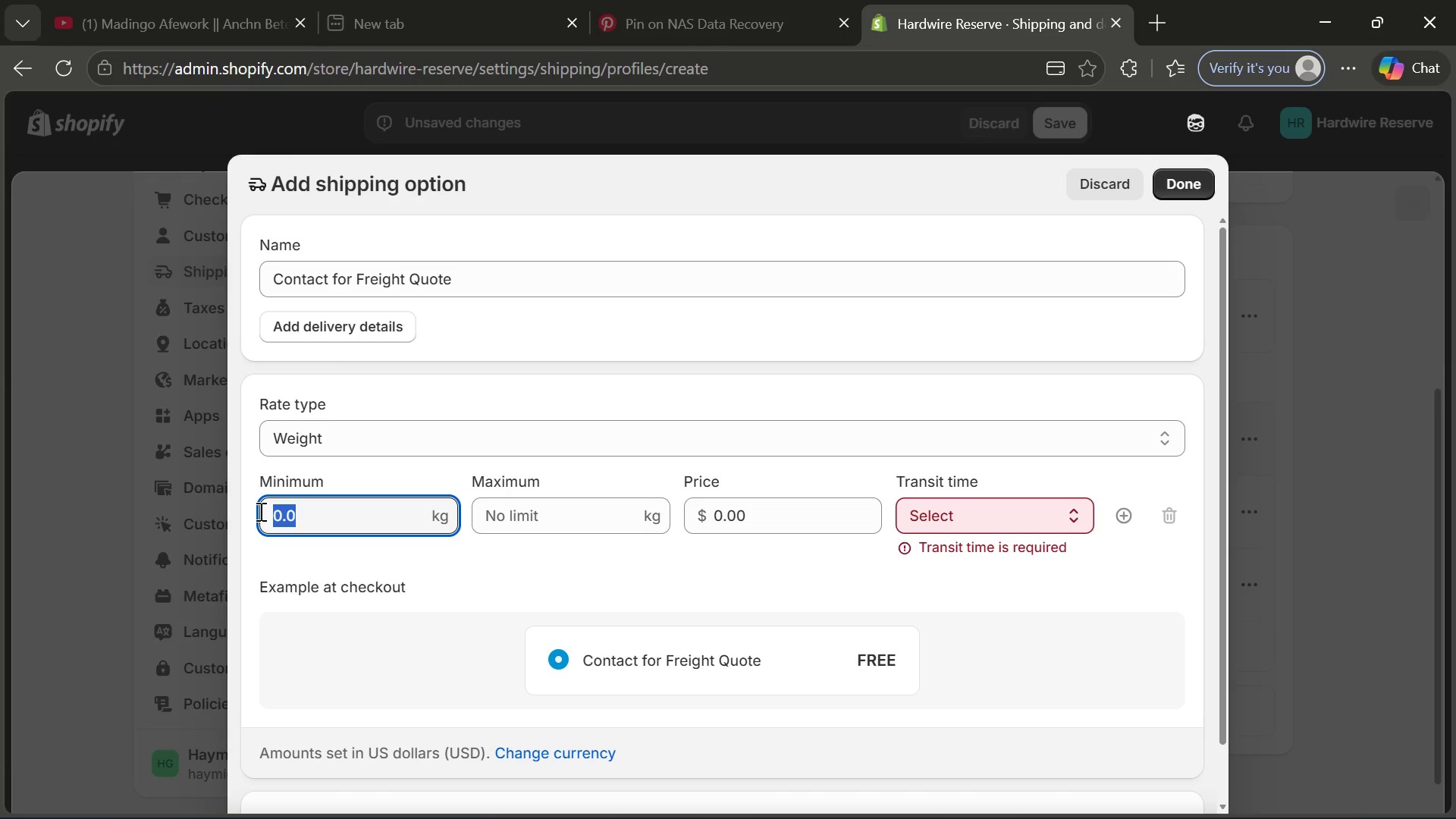 
type(50)
 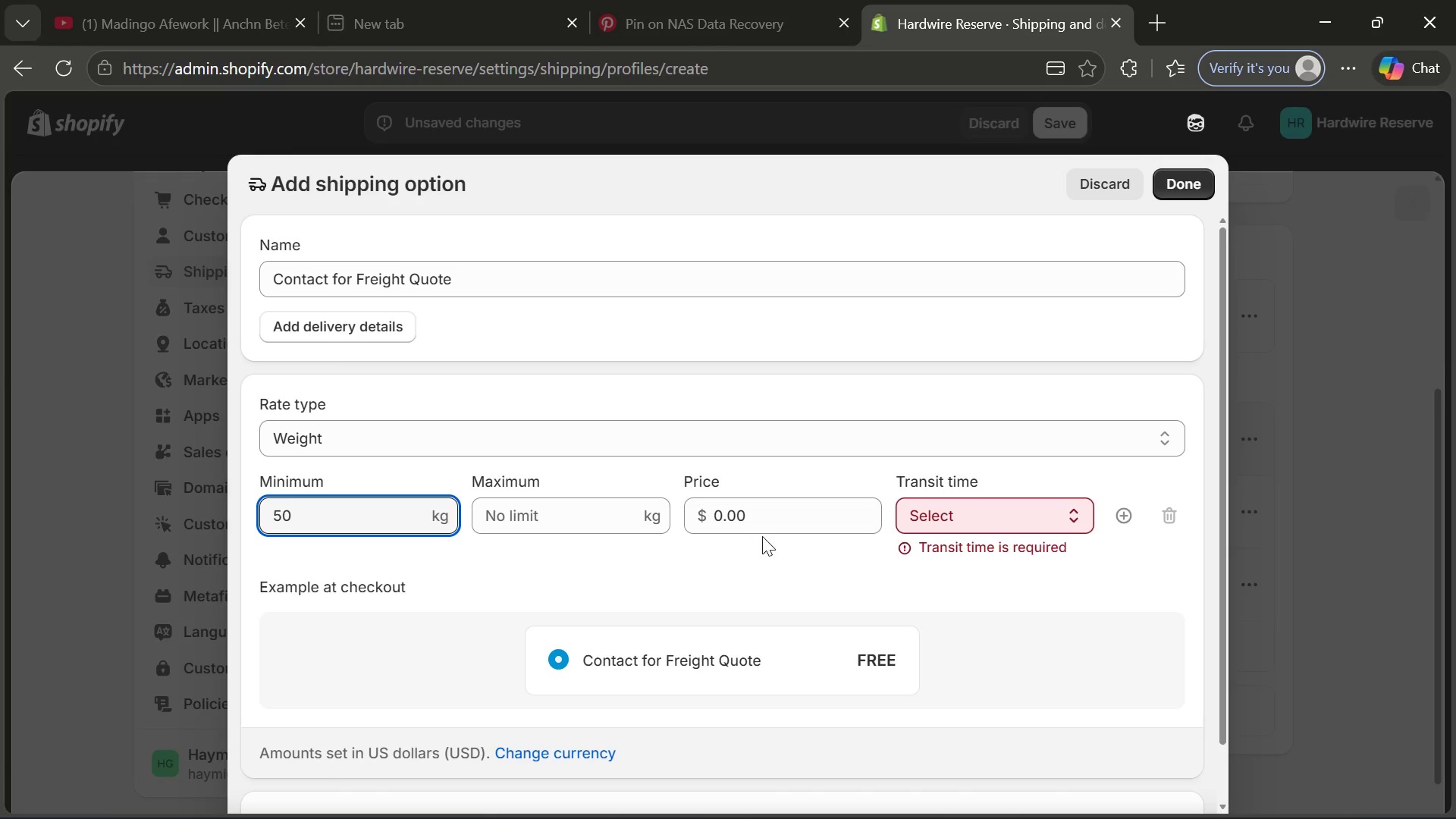 
left_click([764, 525])
 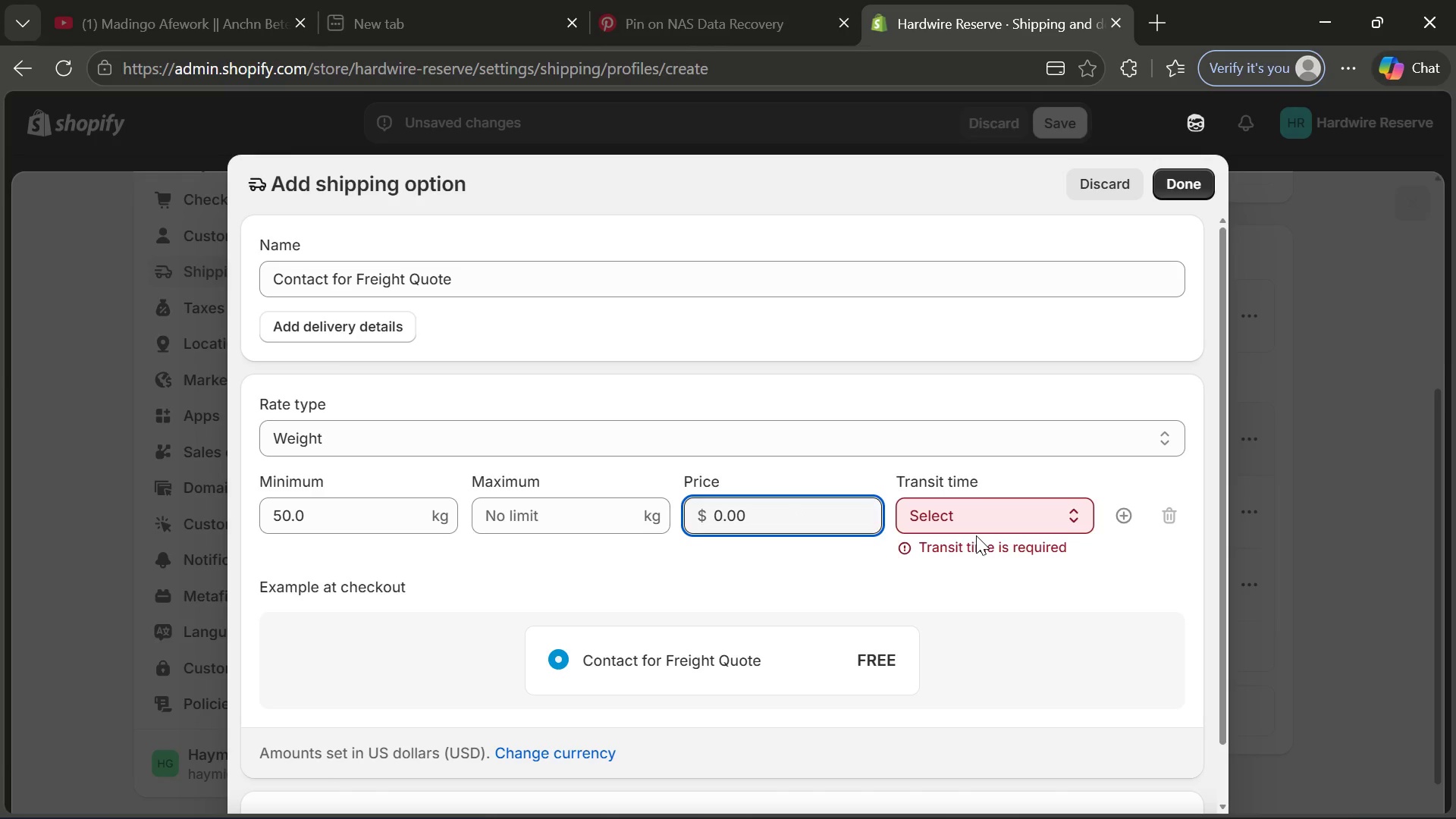 
left_click([976, 535])
 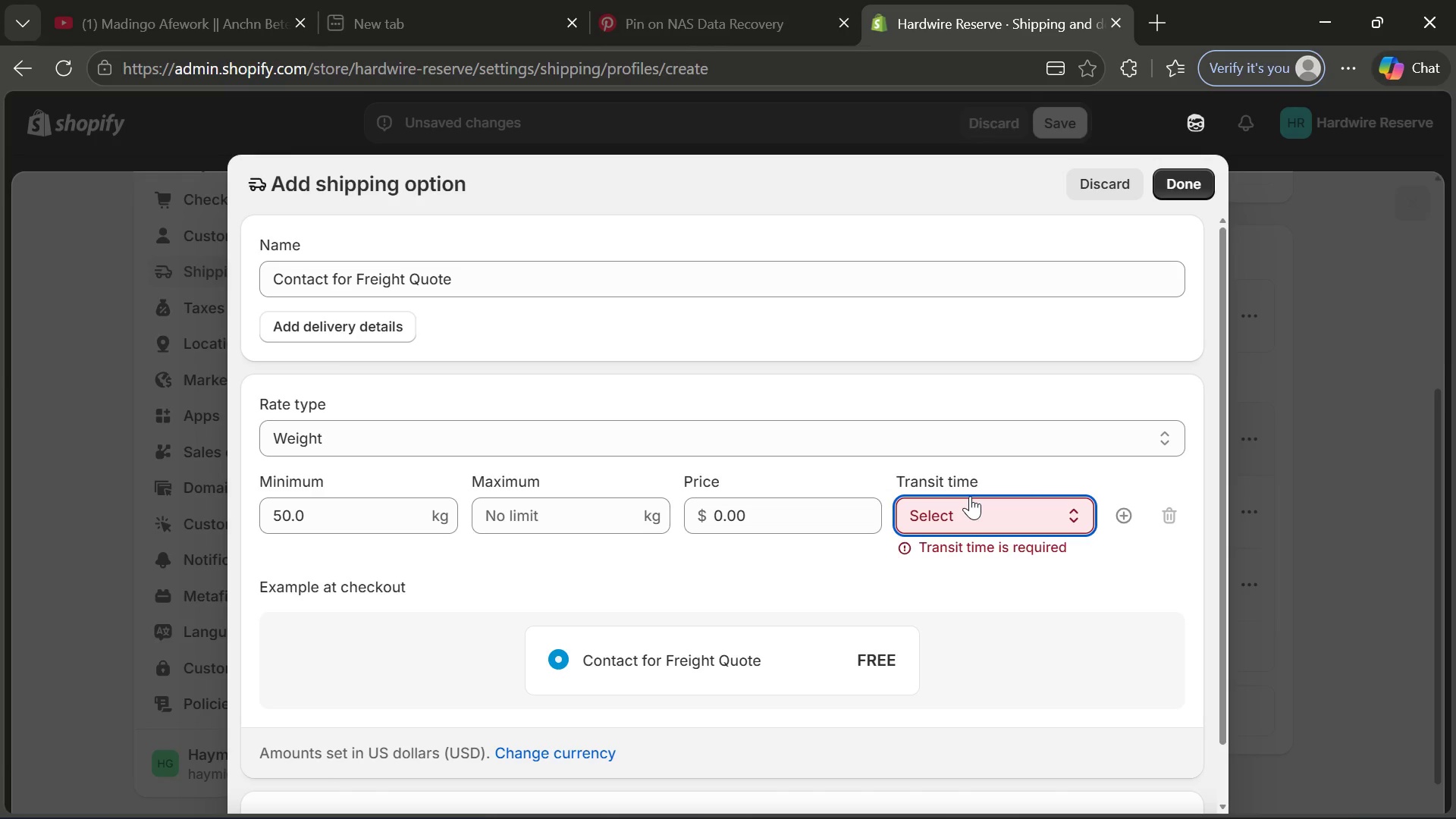 
left_click([970, 496])
 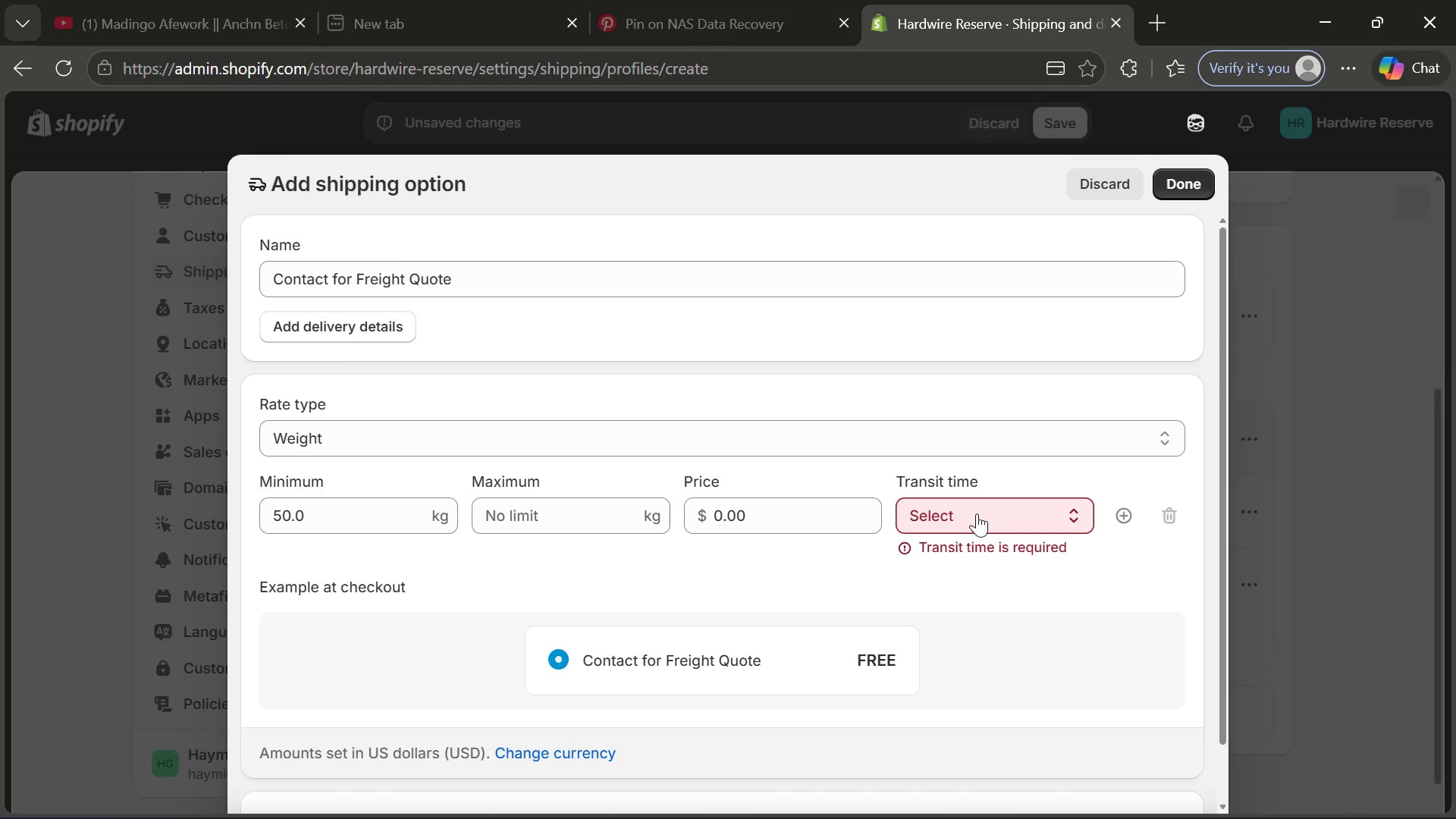 
left_click([977, 513])
 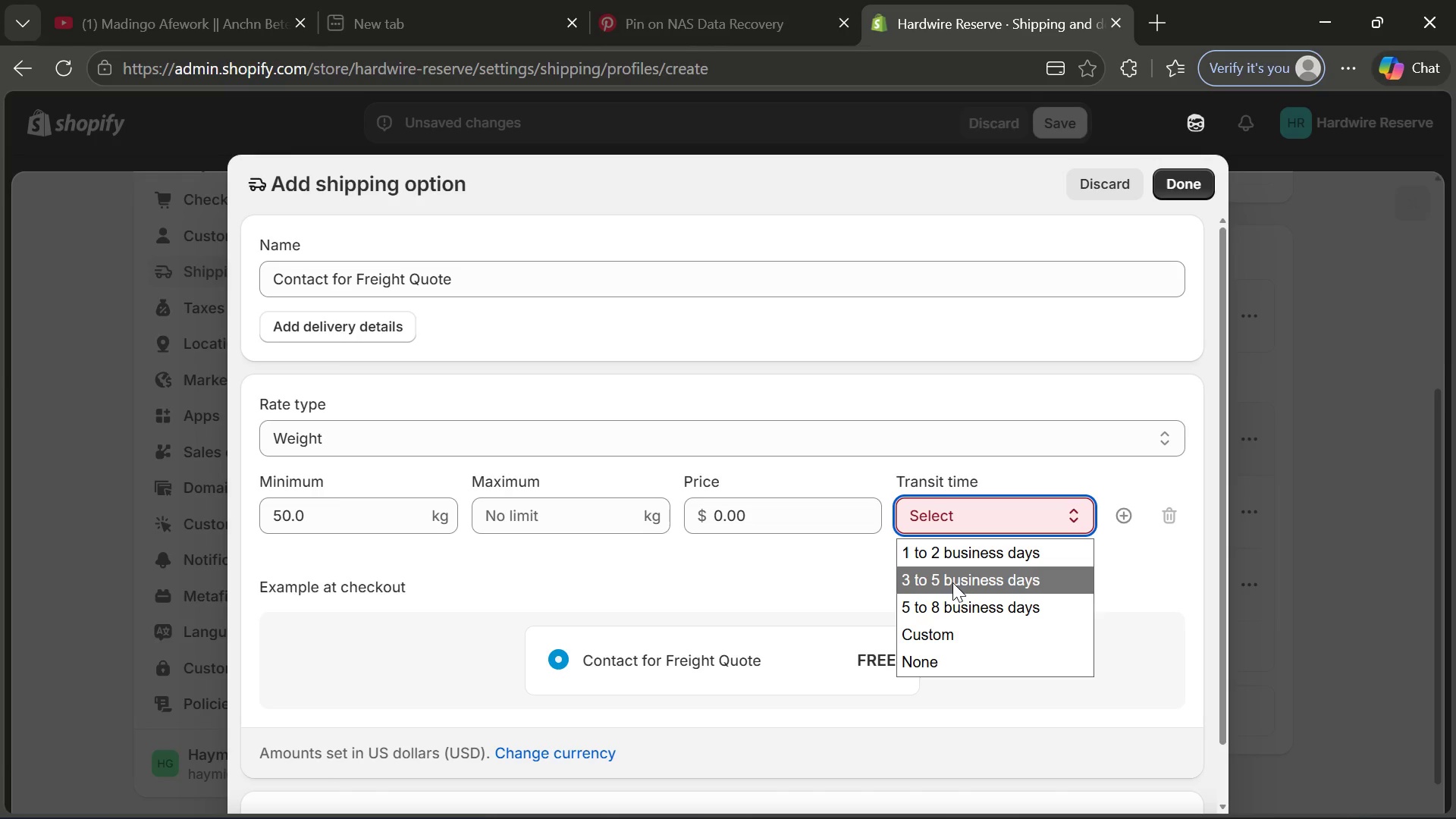 
left_click([952, 582])
 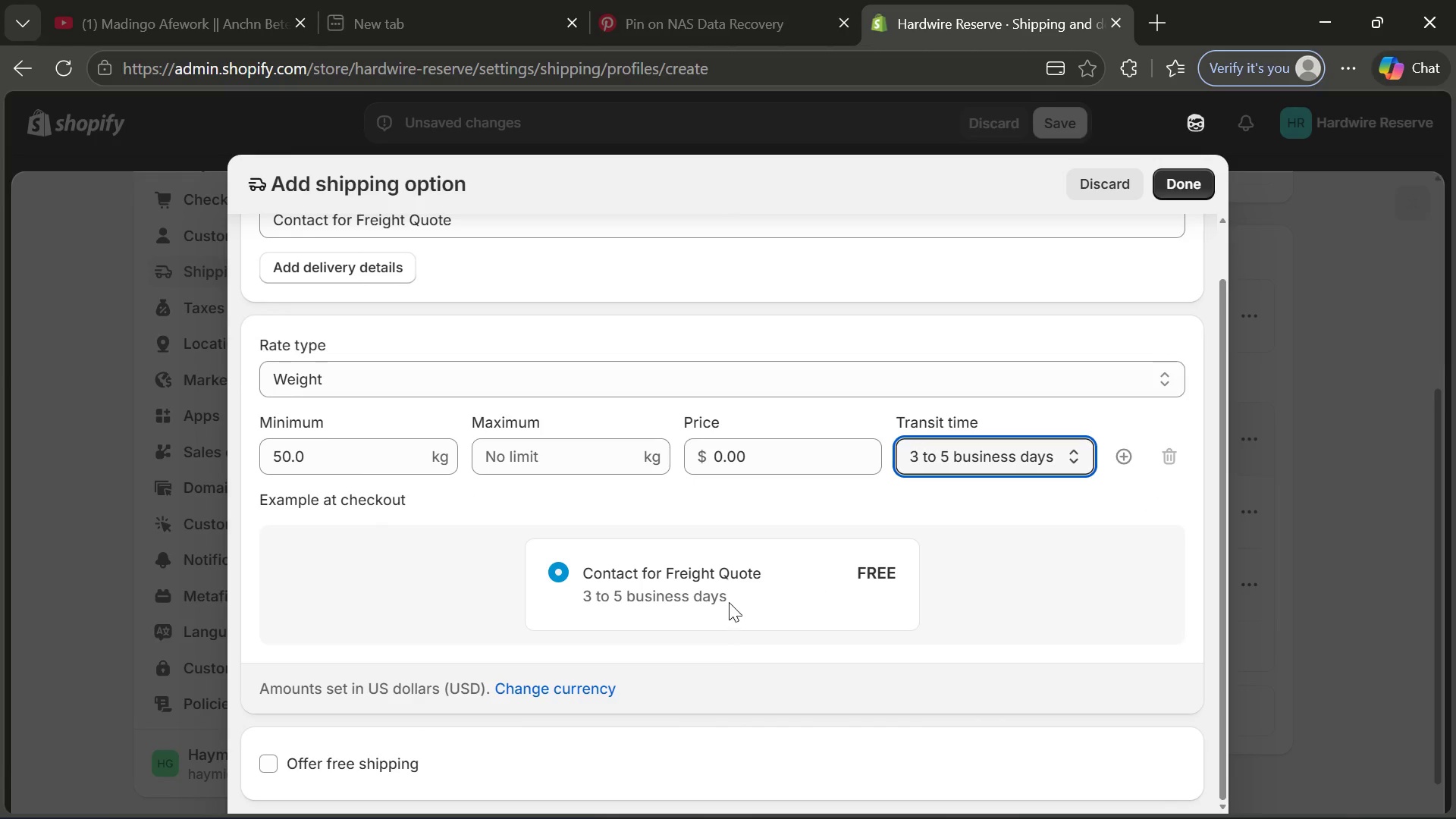 
left_click([1192, 178])
 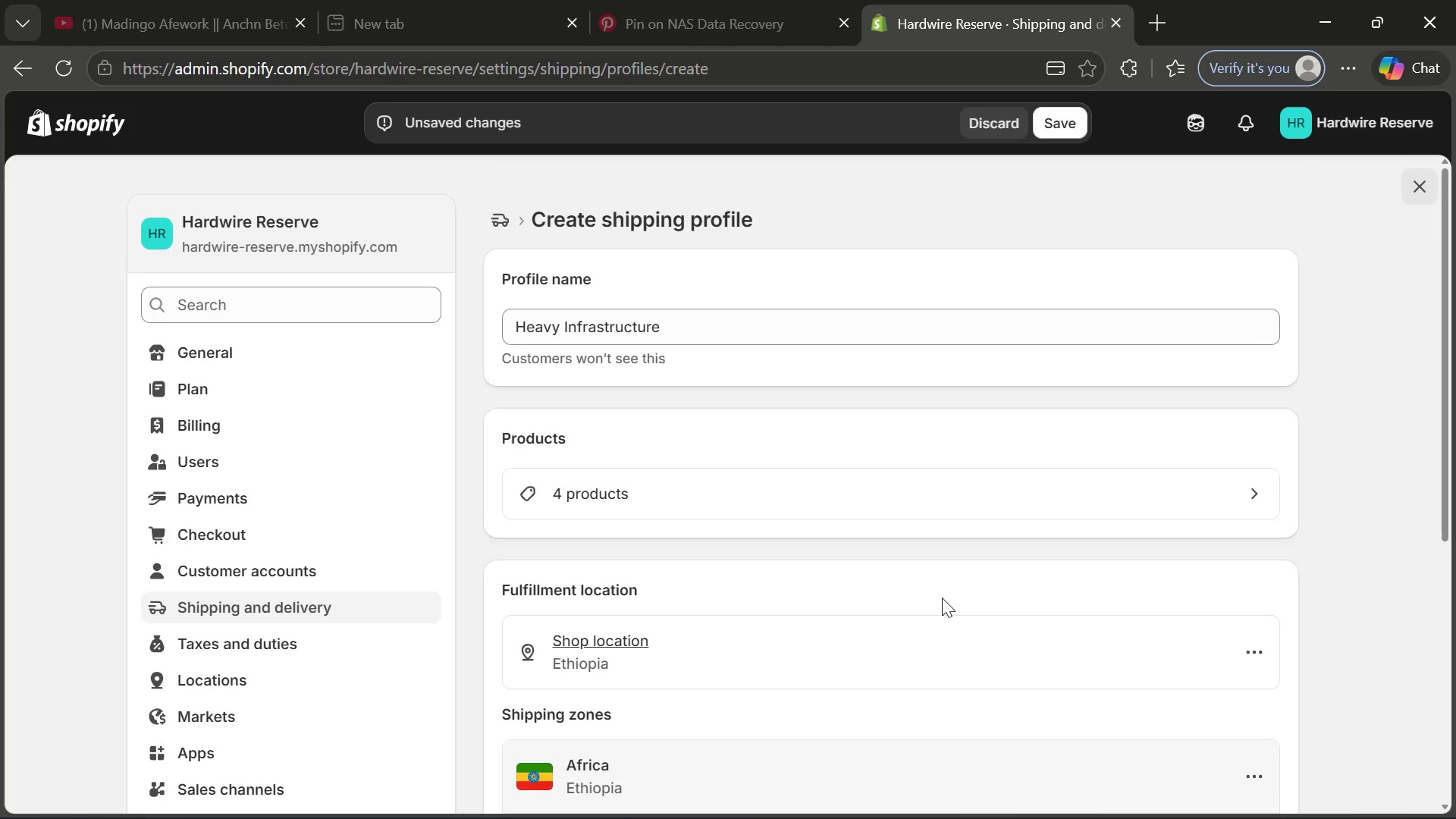 
wait(7.33)
 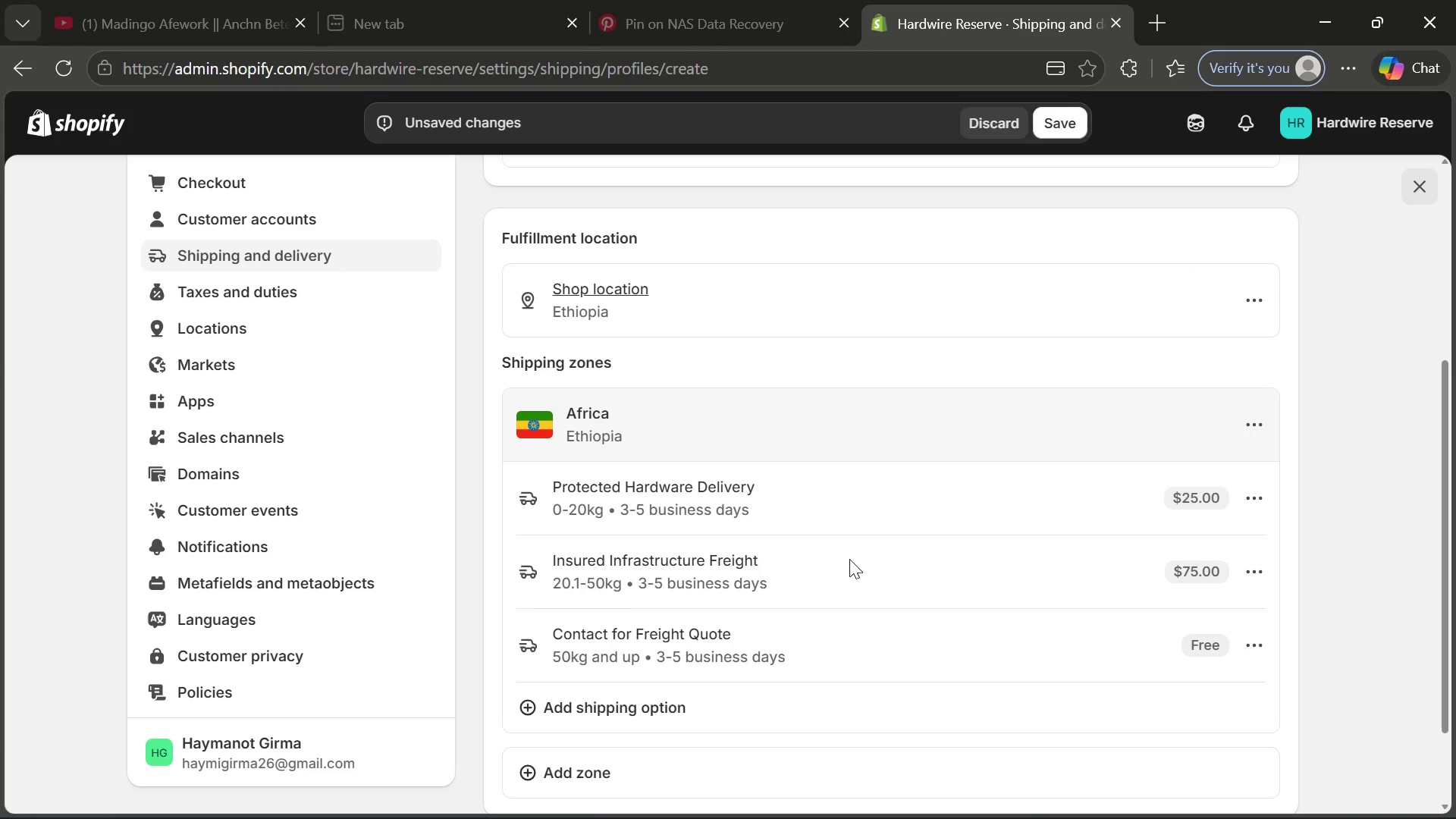 
left_click([1073, 121])
 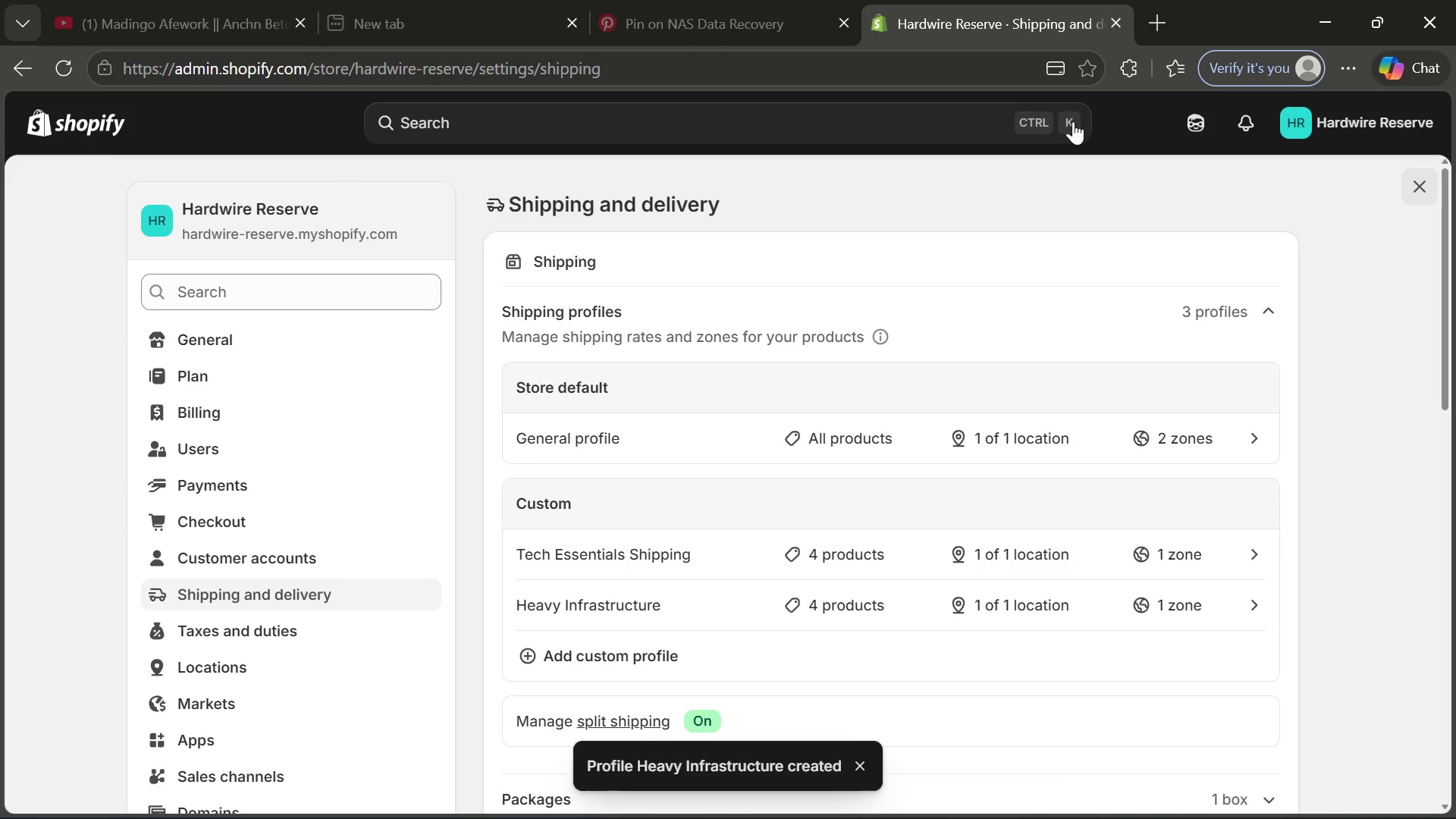 
wait(5.89)
 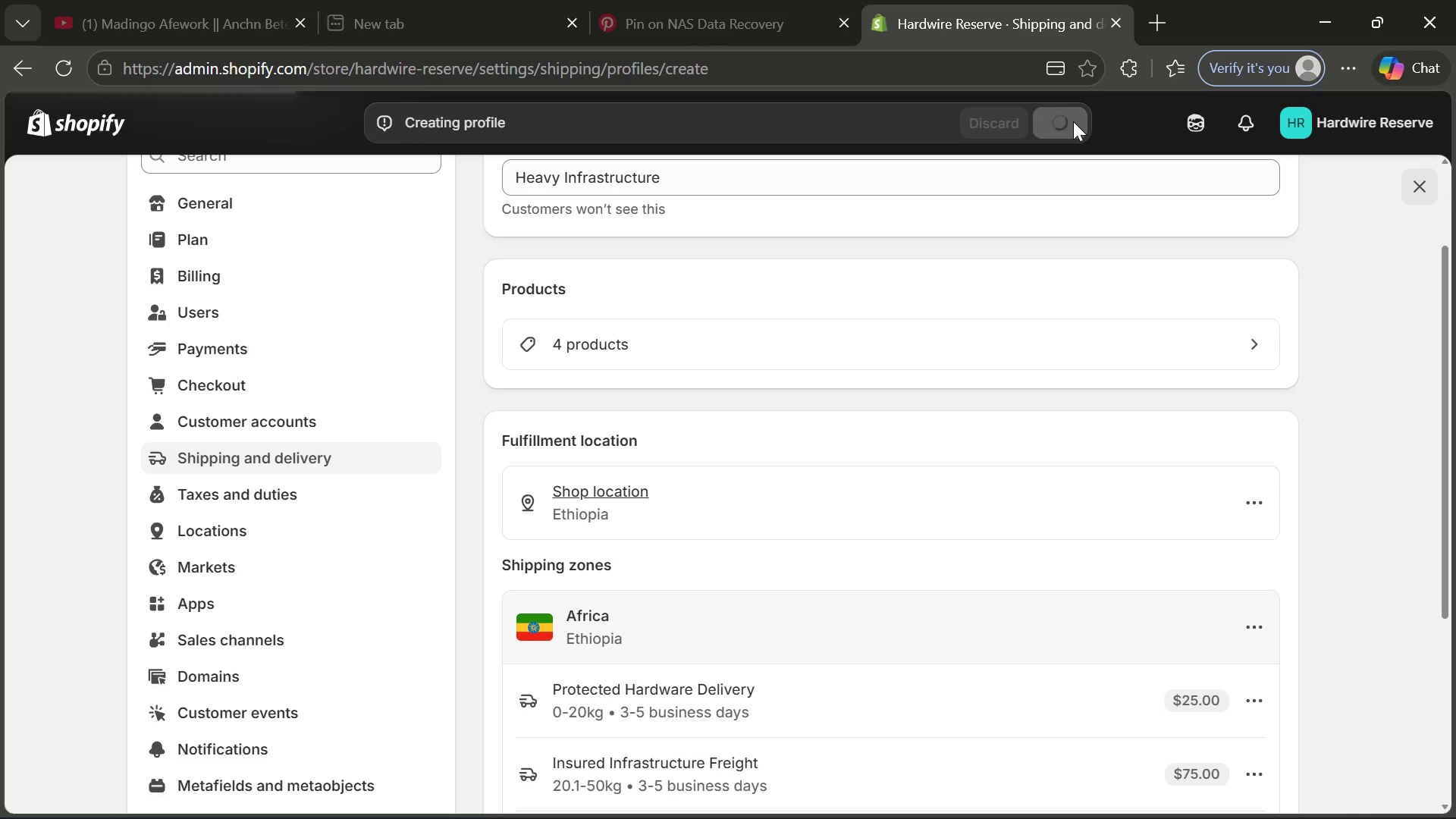 
left_click([874, 557])
 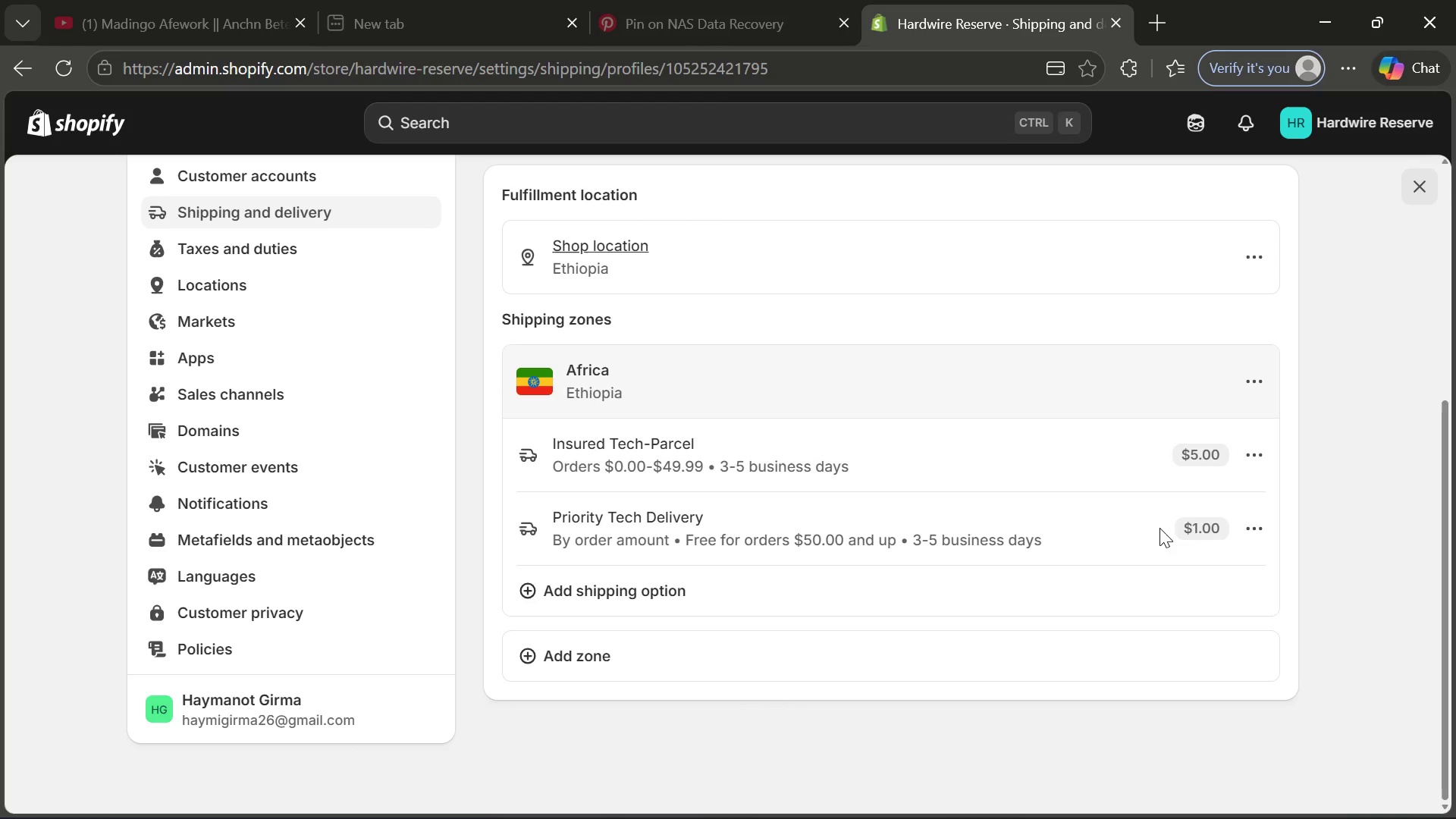 
wait(6.22)
 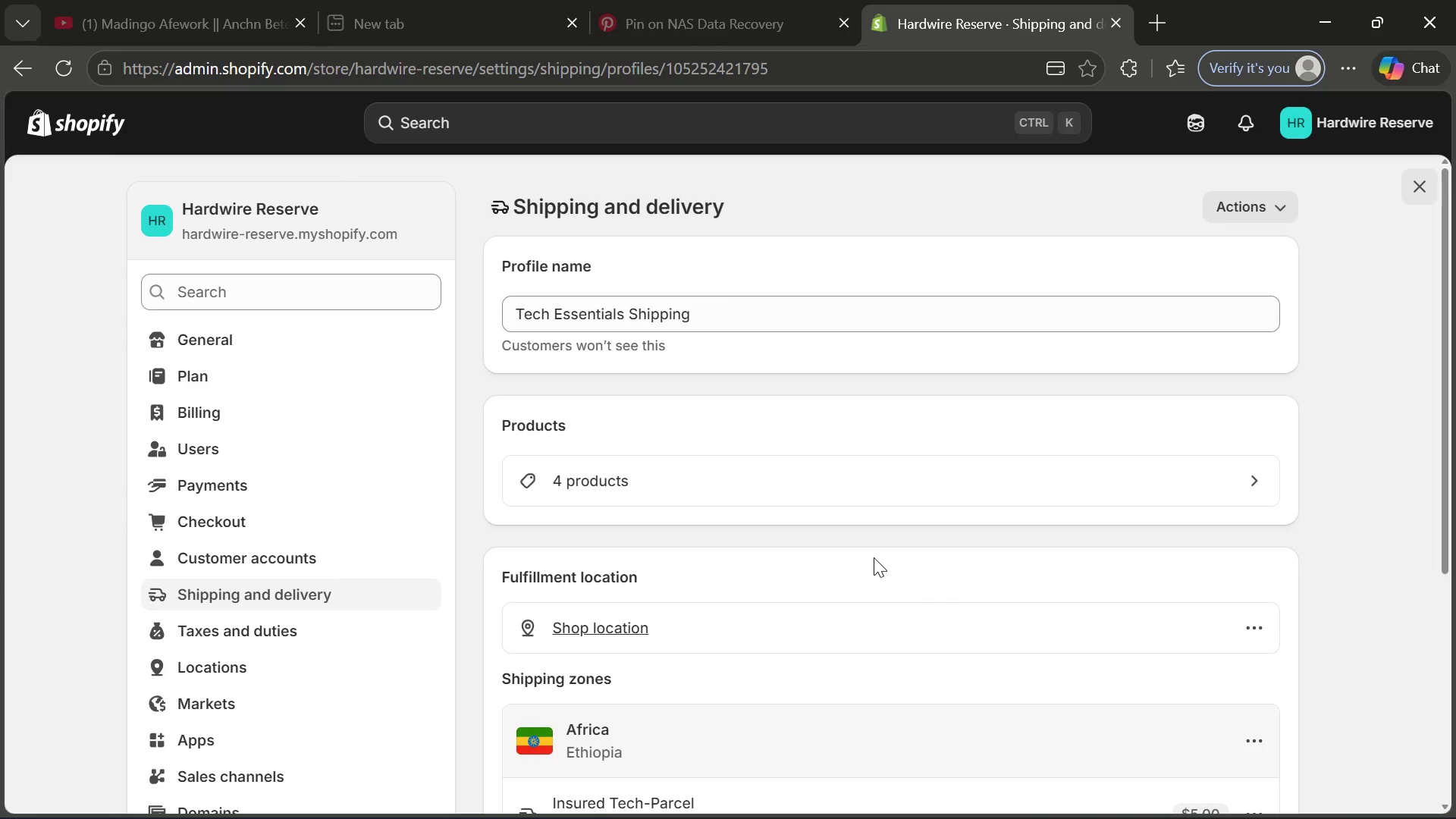 
left_click([1257, 524])
 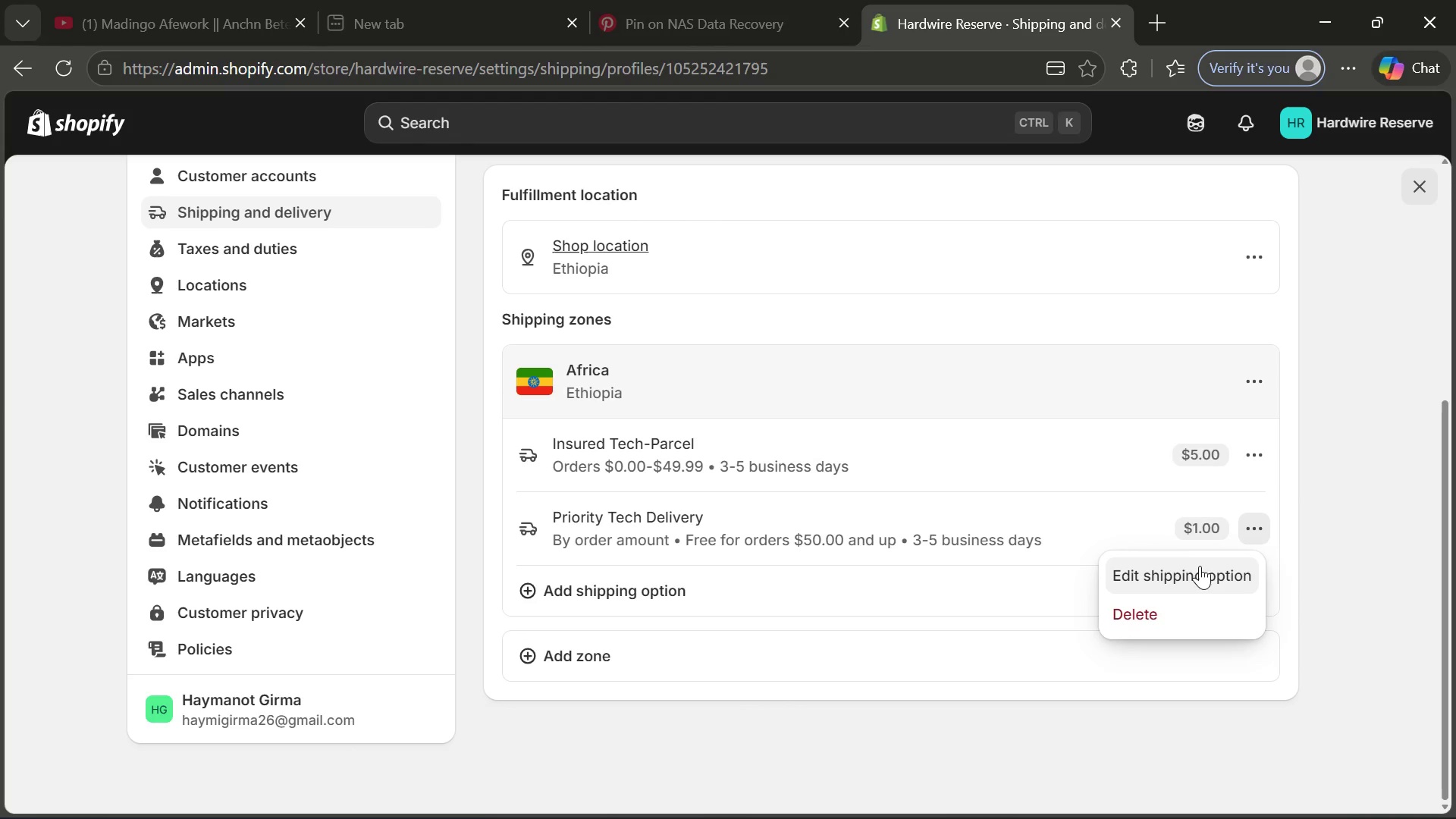 
left_click([1195, 567])
 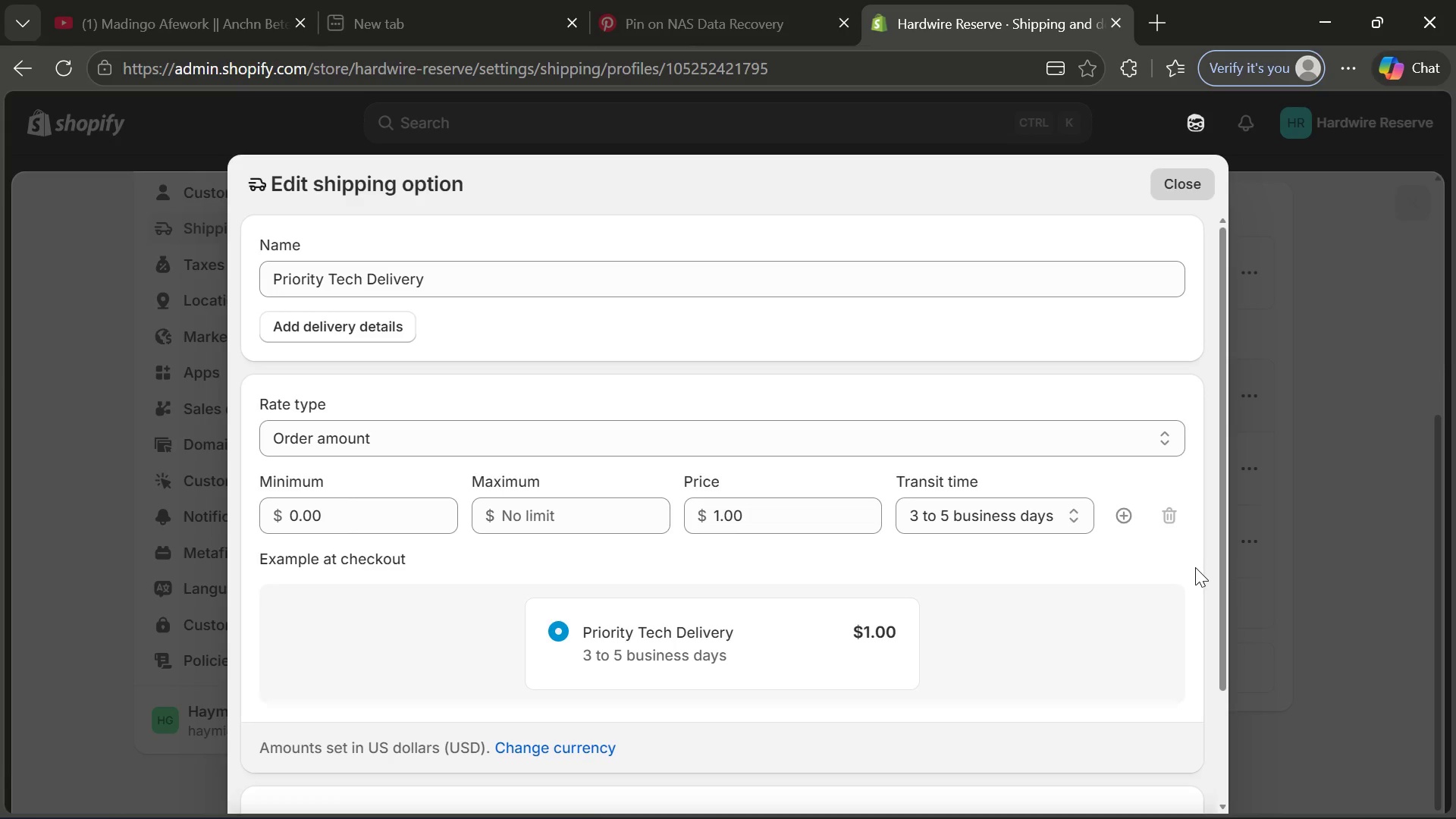 
wait(8.97)
 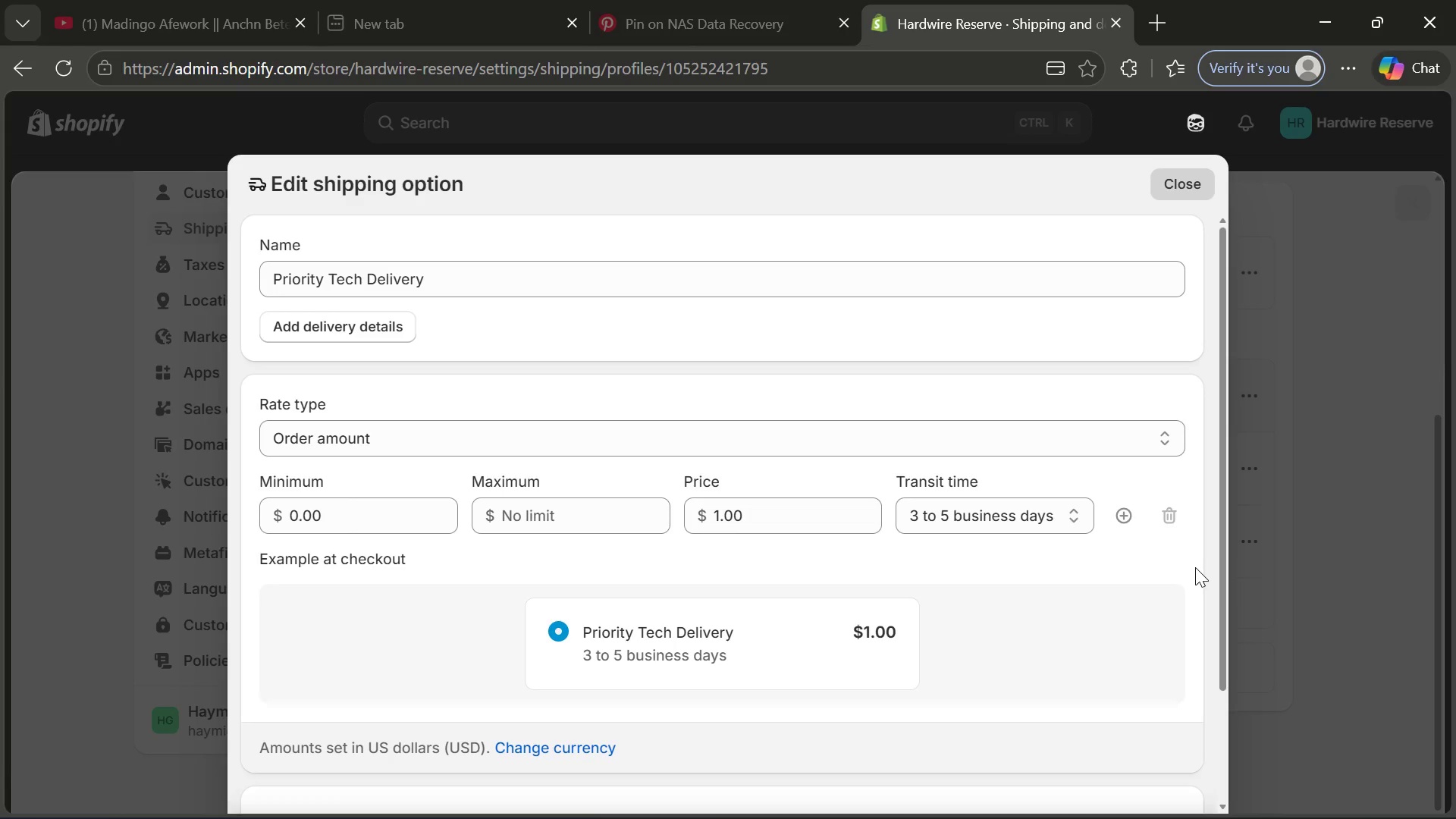 
left_click([399, 516])
 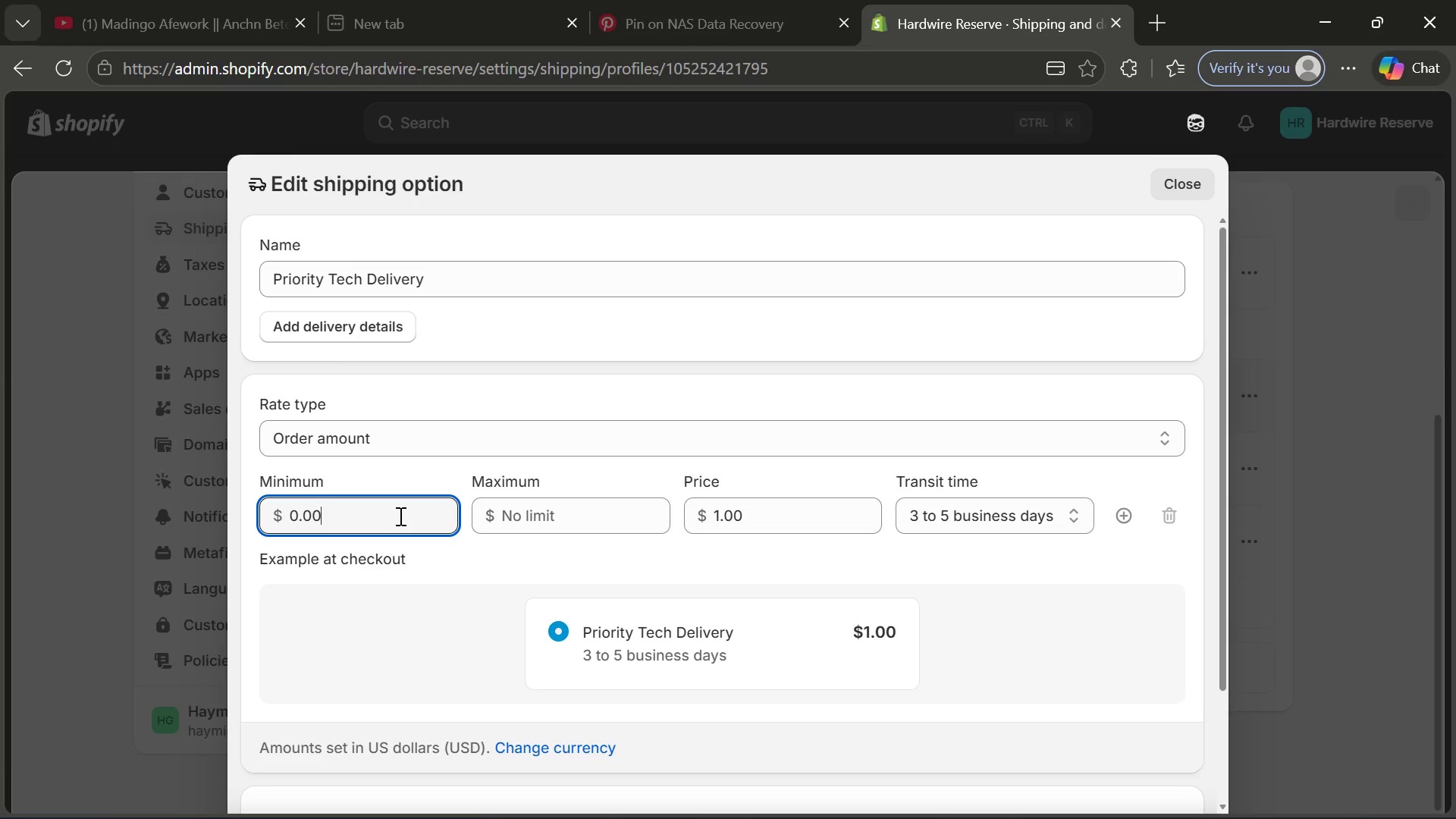 
key(Backspace)
key(Backspace)
key(Backspace)
key(Backspace)
type(5o)
key(Backspace)
type(0)
 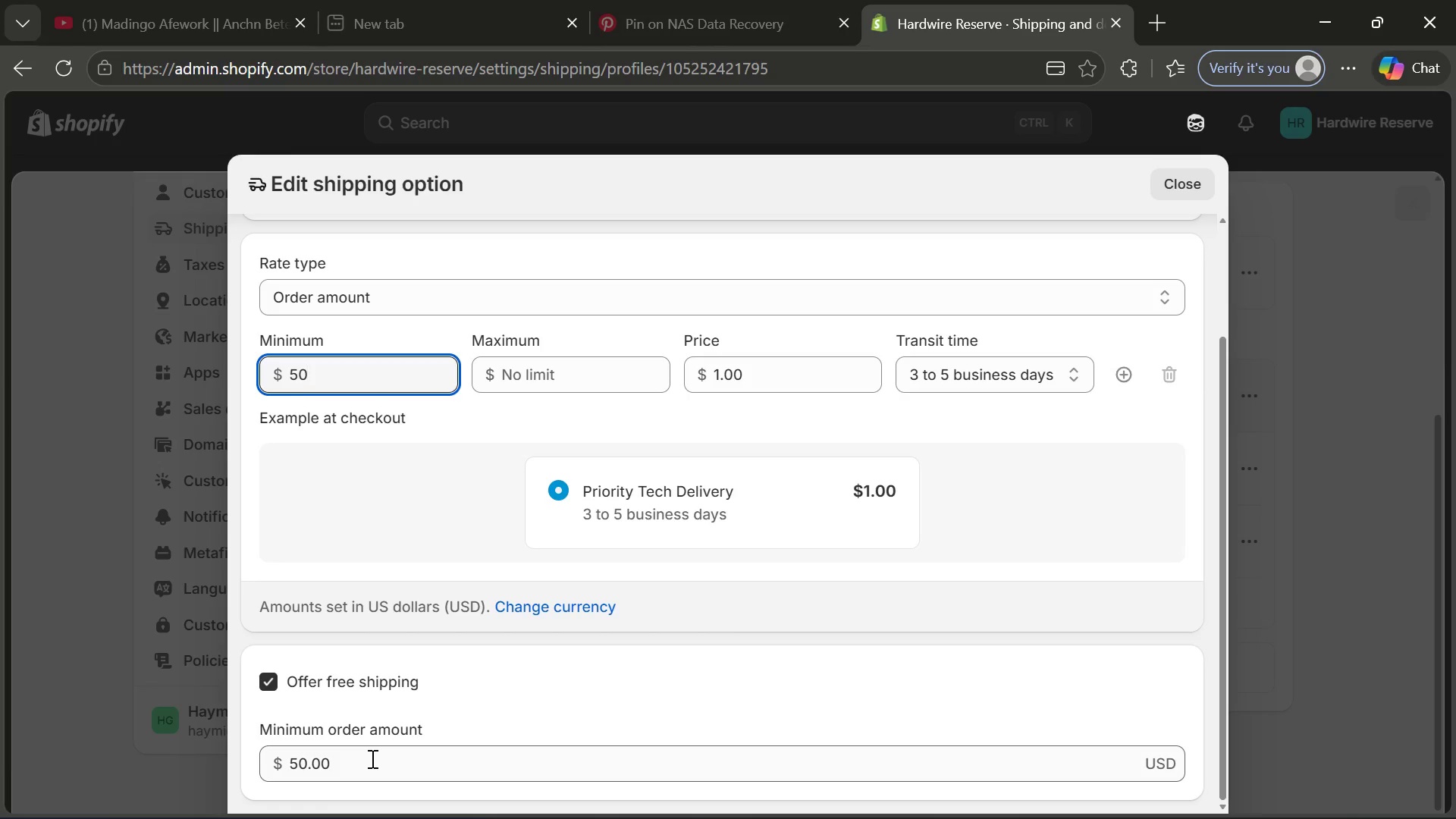 
wait(6.19)
 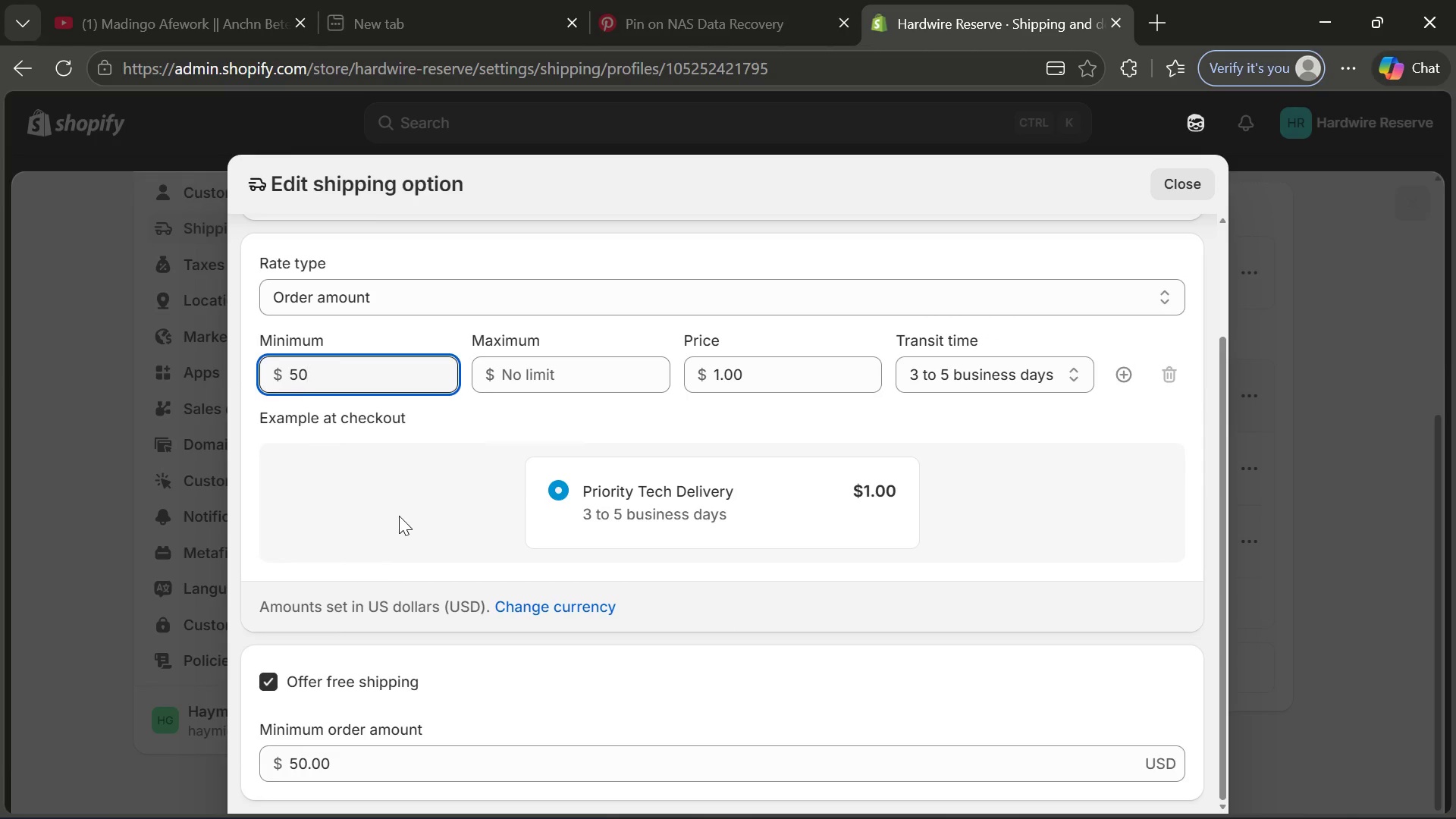 
left_click([755, 376])
 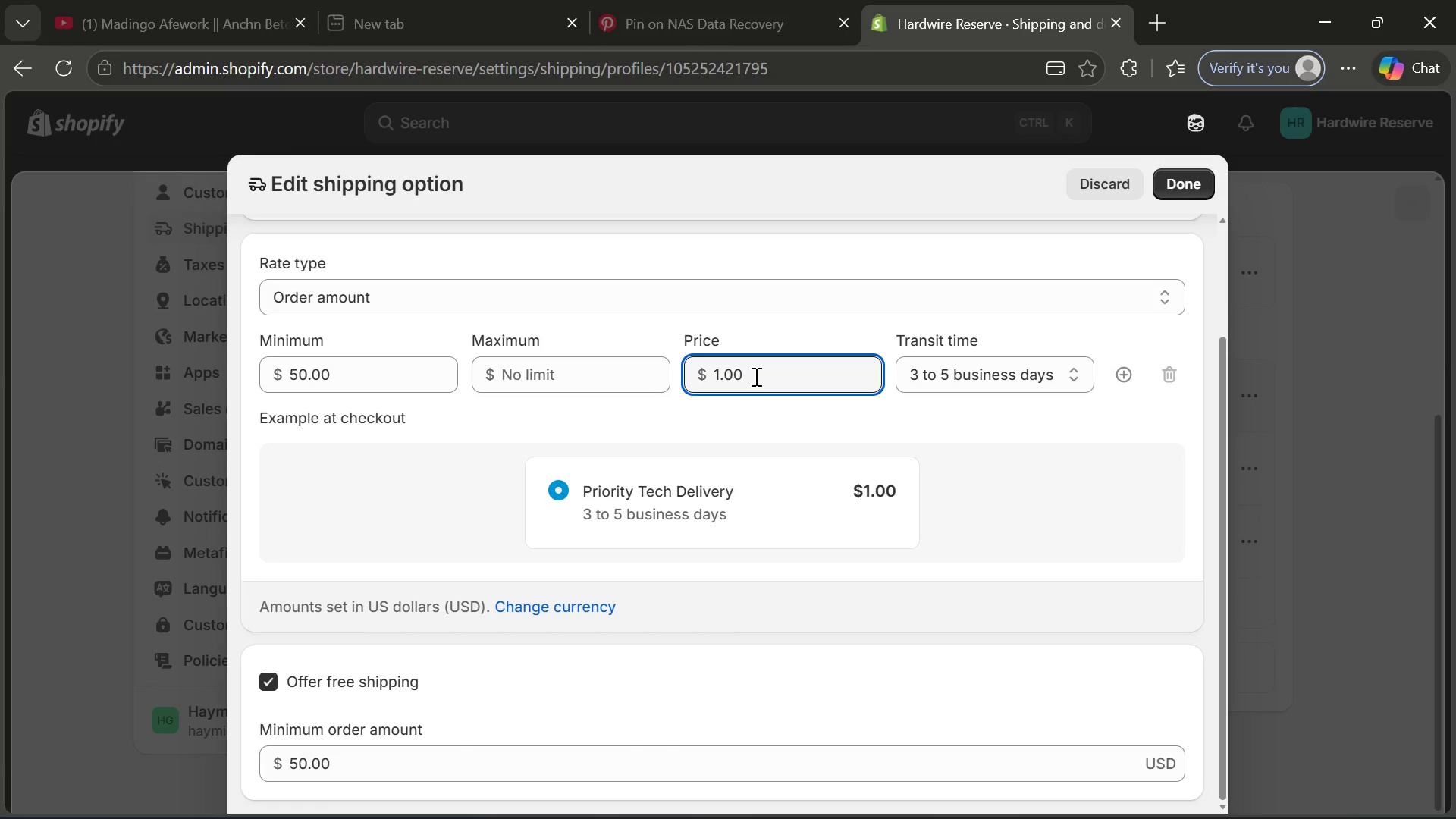 
key(Backspace)
key(Backspace)
key(Backspace)
key(Backspace)
type(0.00)
 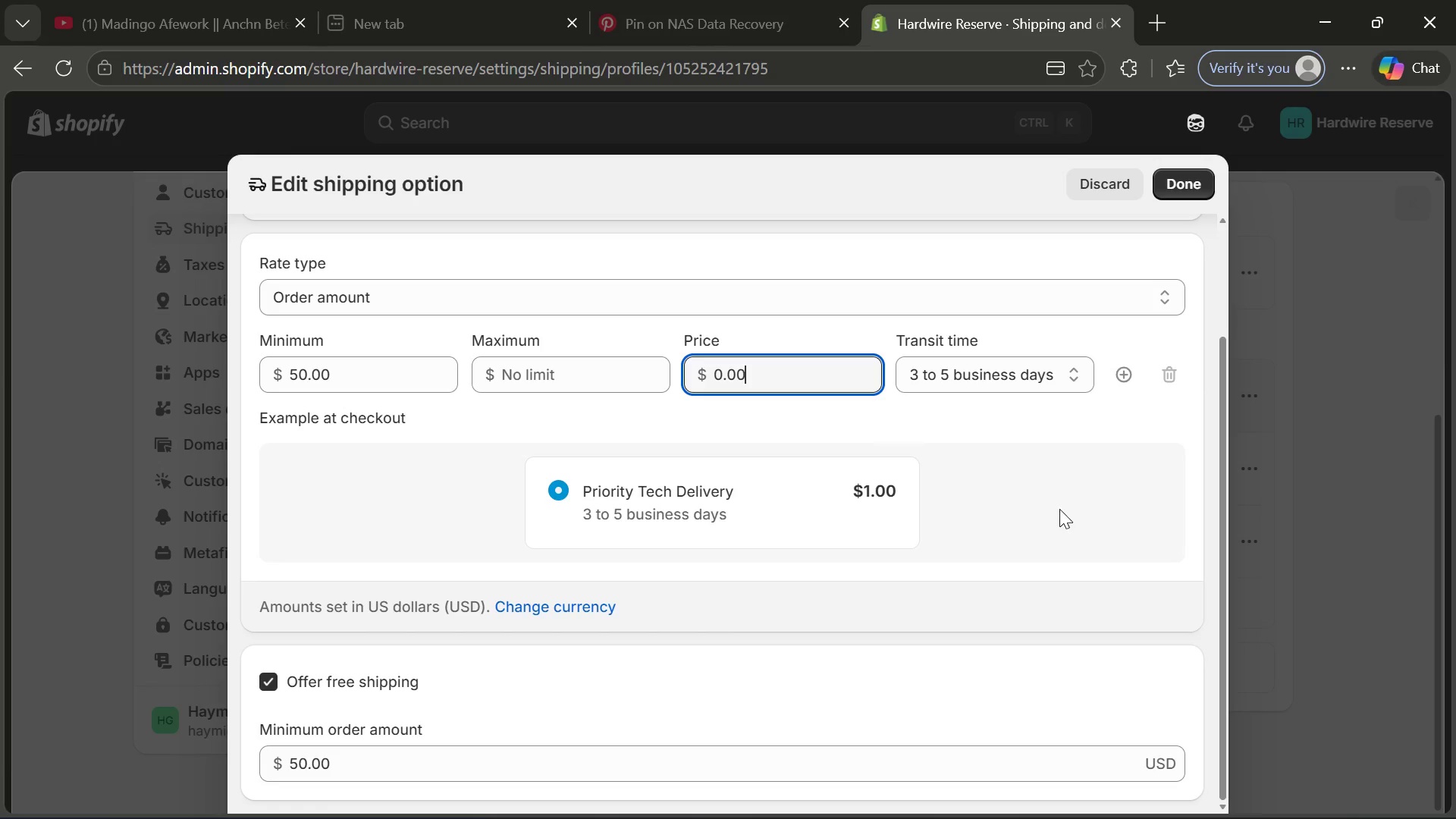 
left_click([1060, 509])
 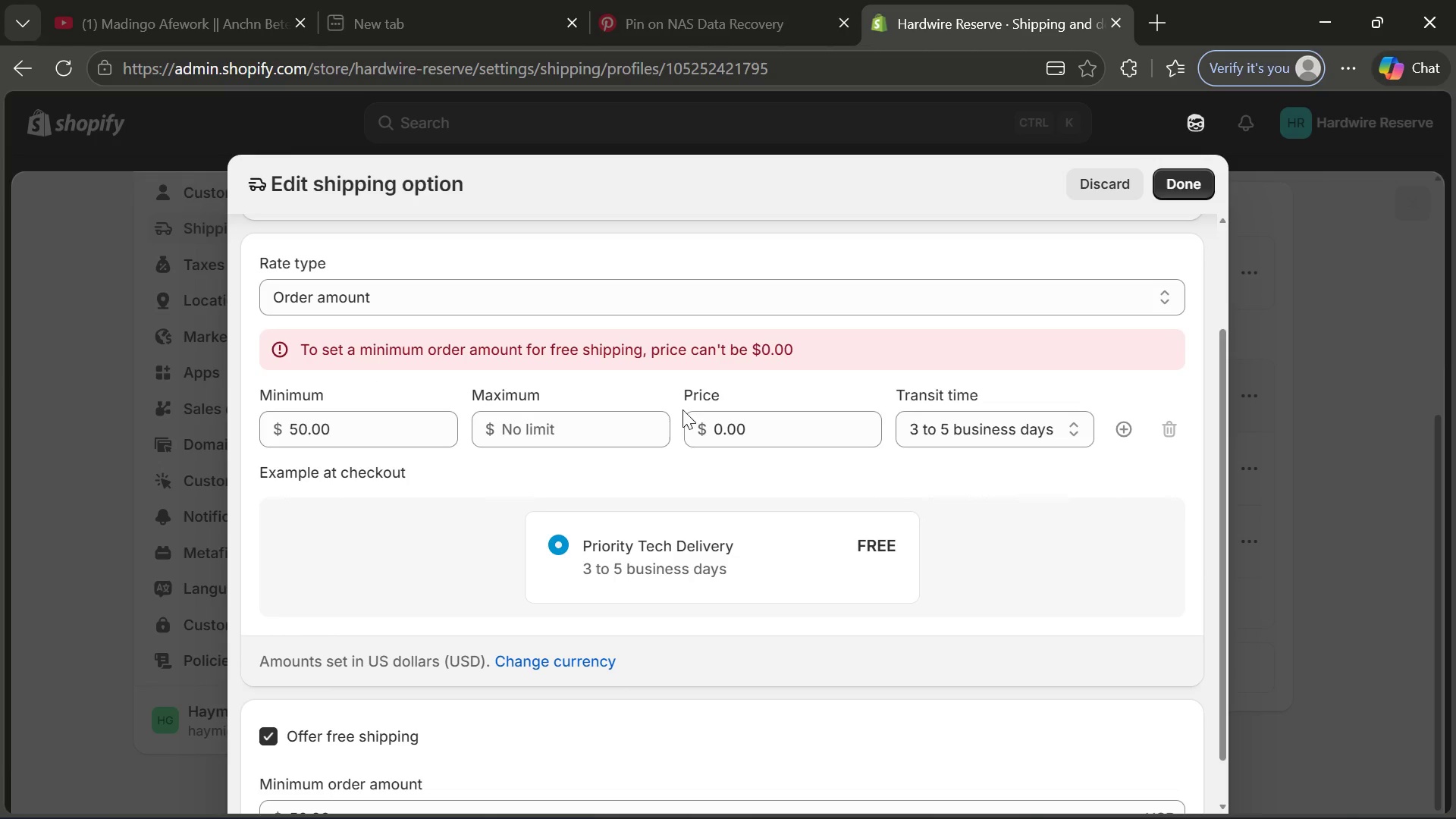 
wait(7.91)
 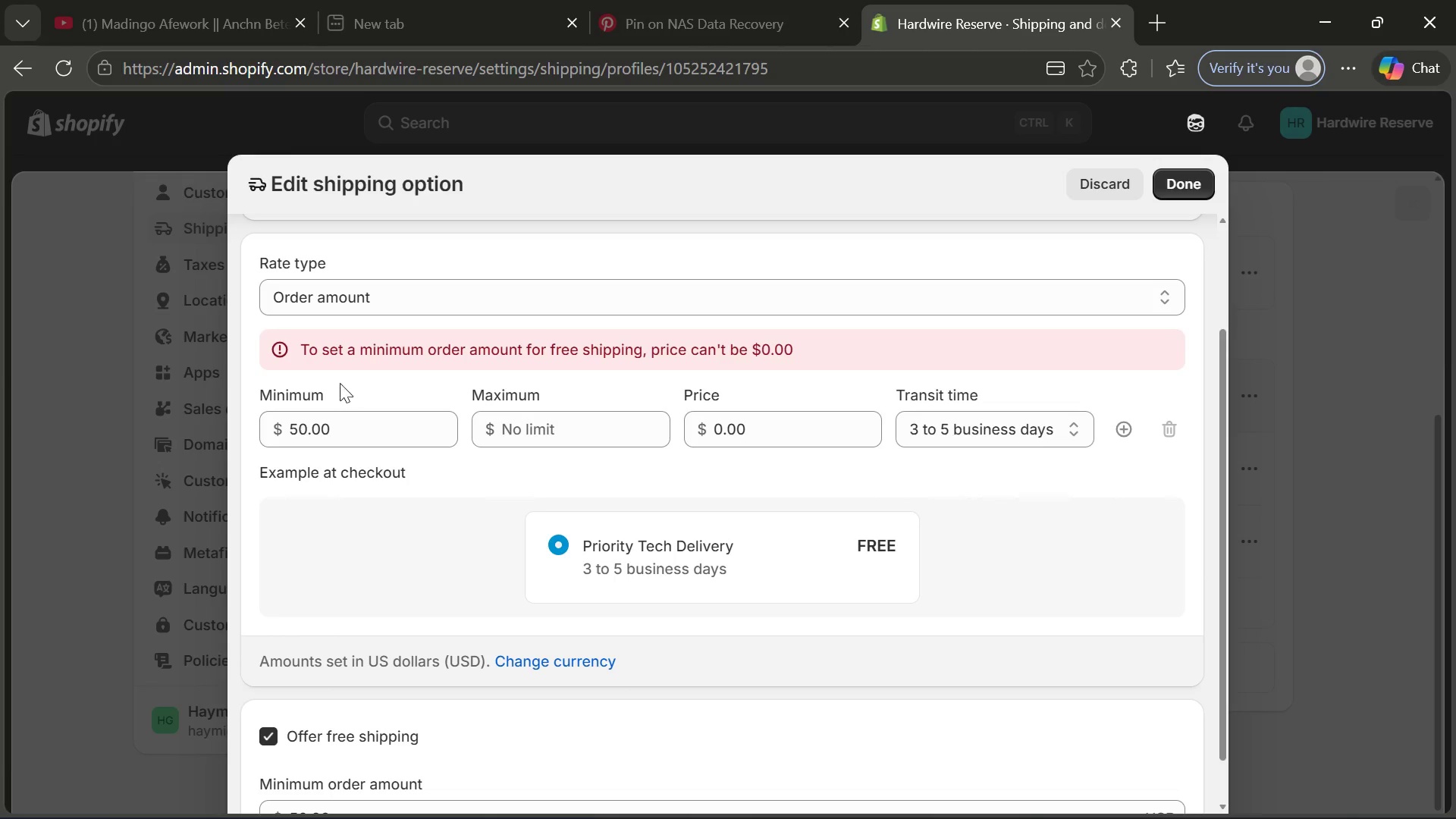 
left_click([271, 736])
 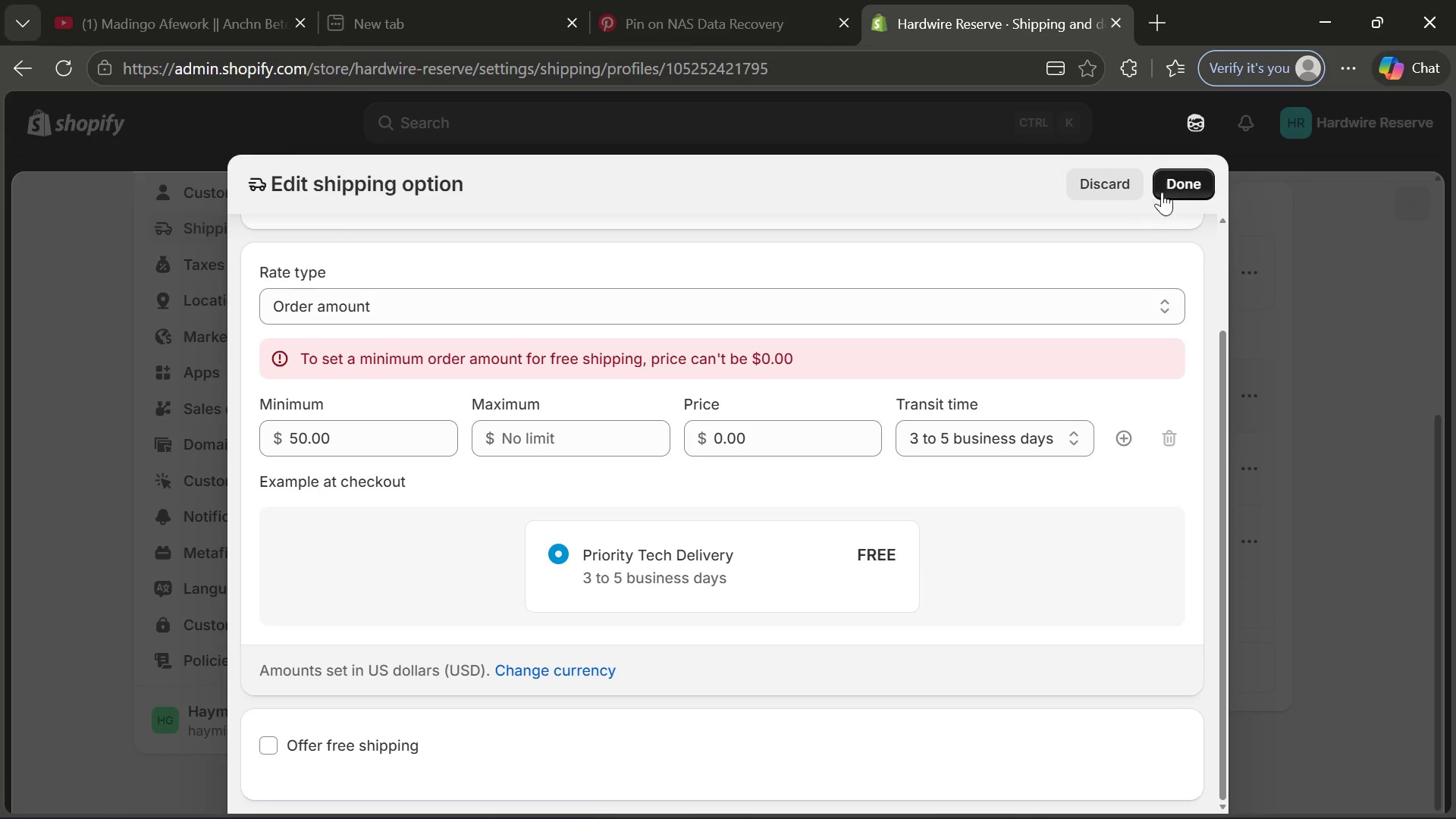 
left_click([1188, 187])
 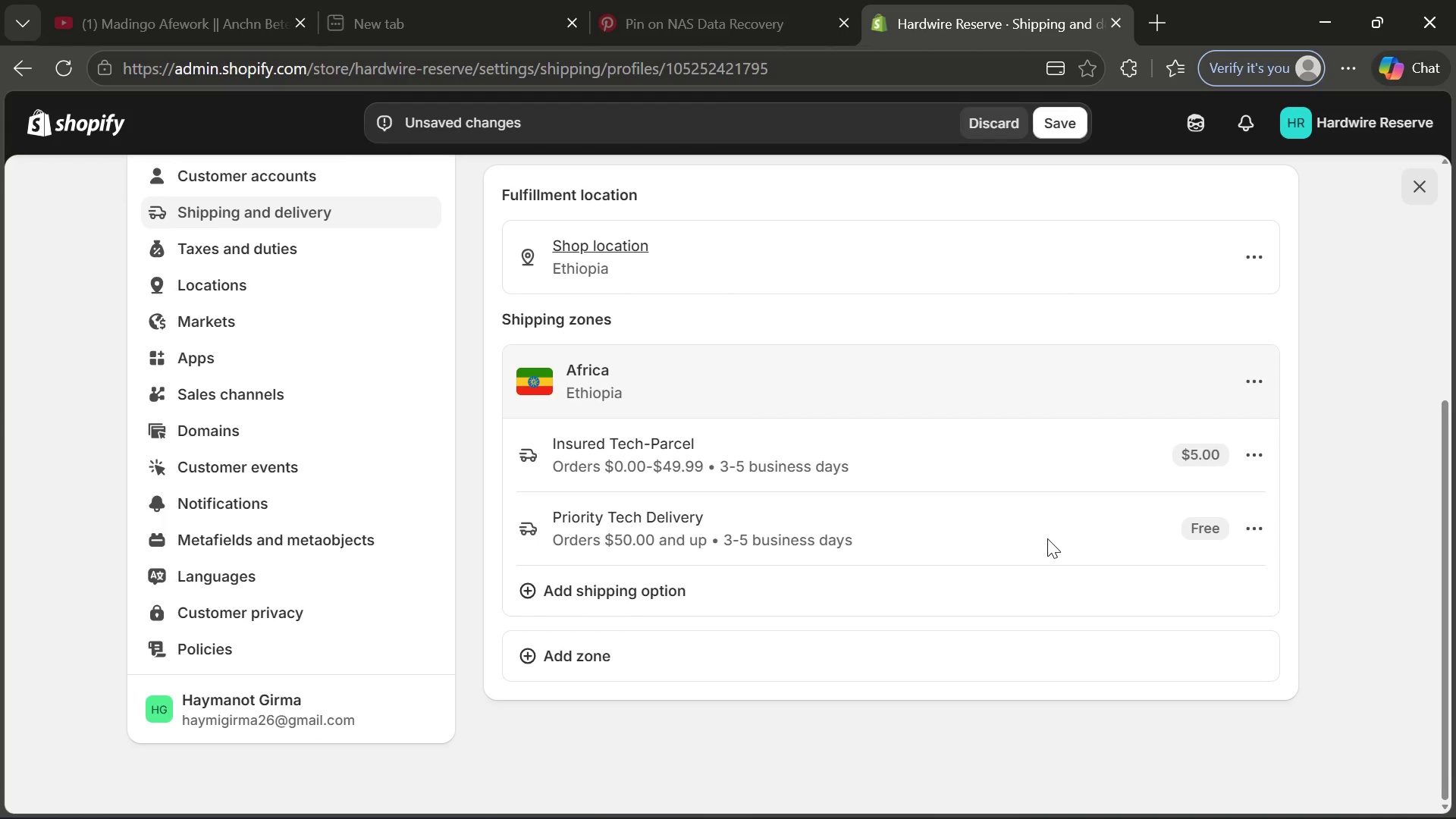 
wait(8.92)
 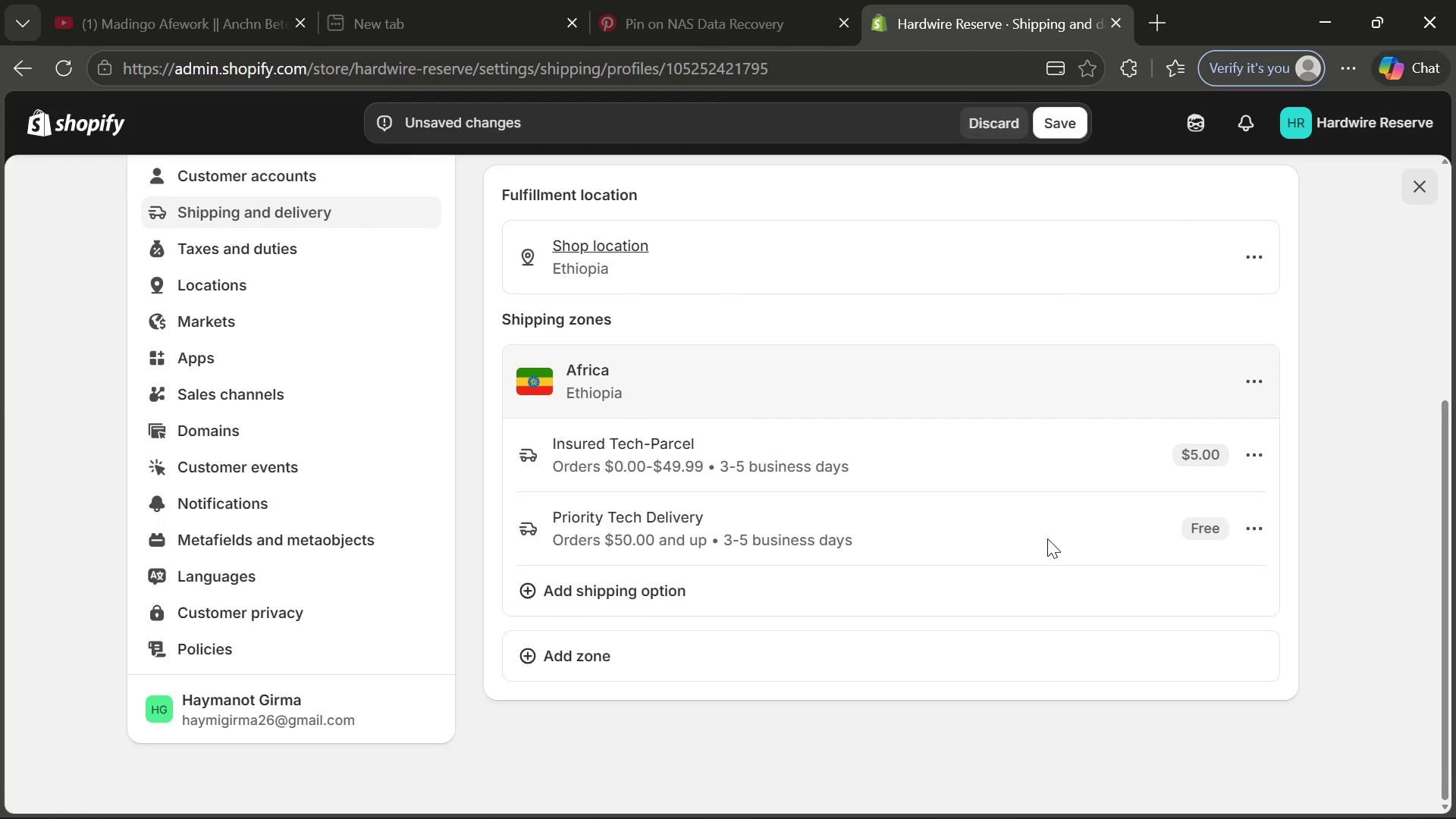 
left_click([1059, 116])
 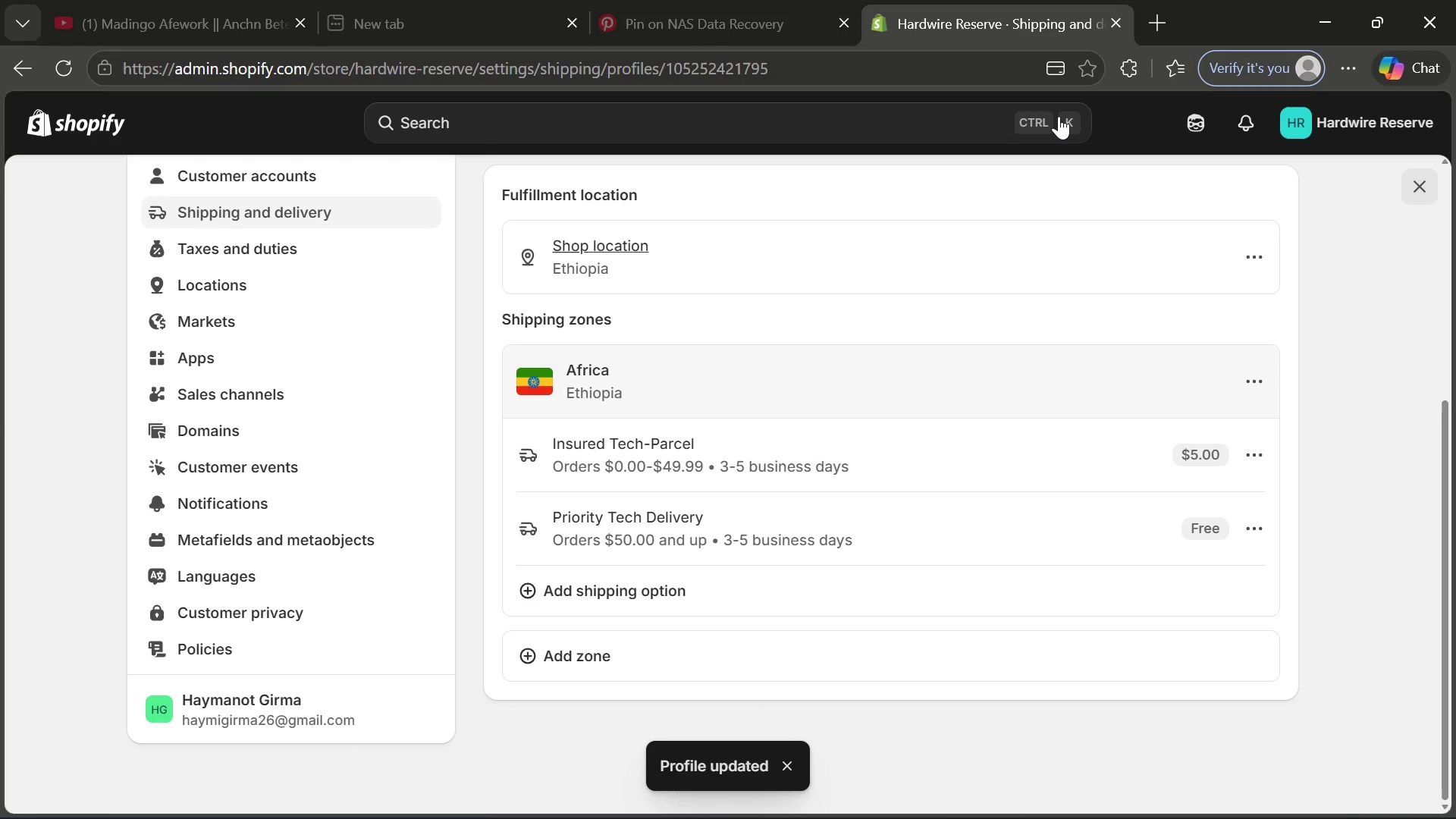 
wait(11.33)
 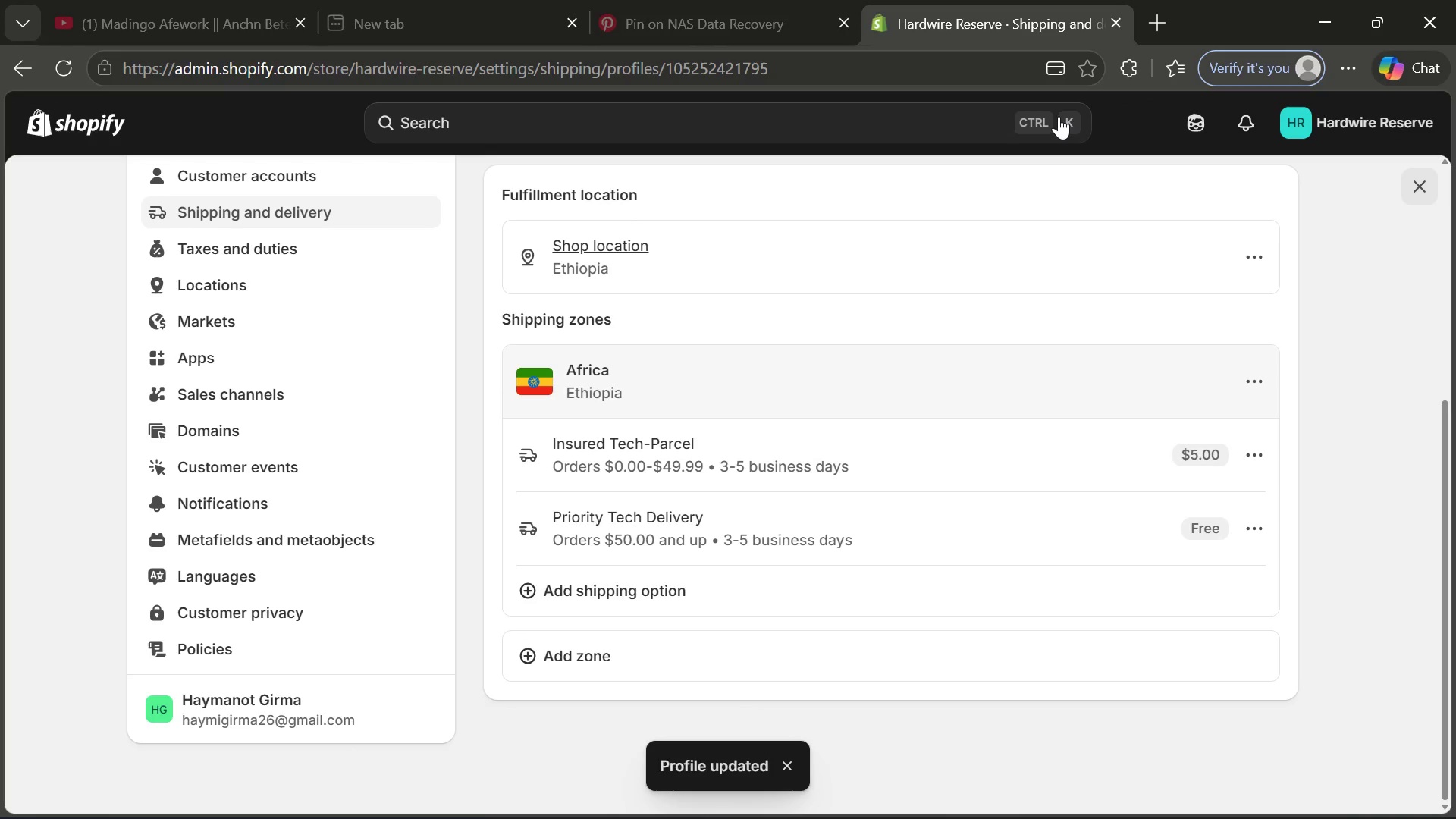 
left_click([352, 471])
 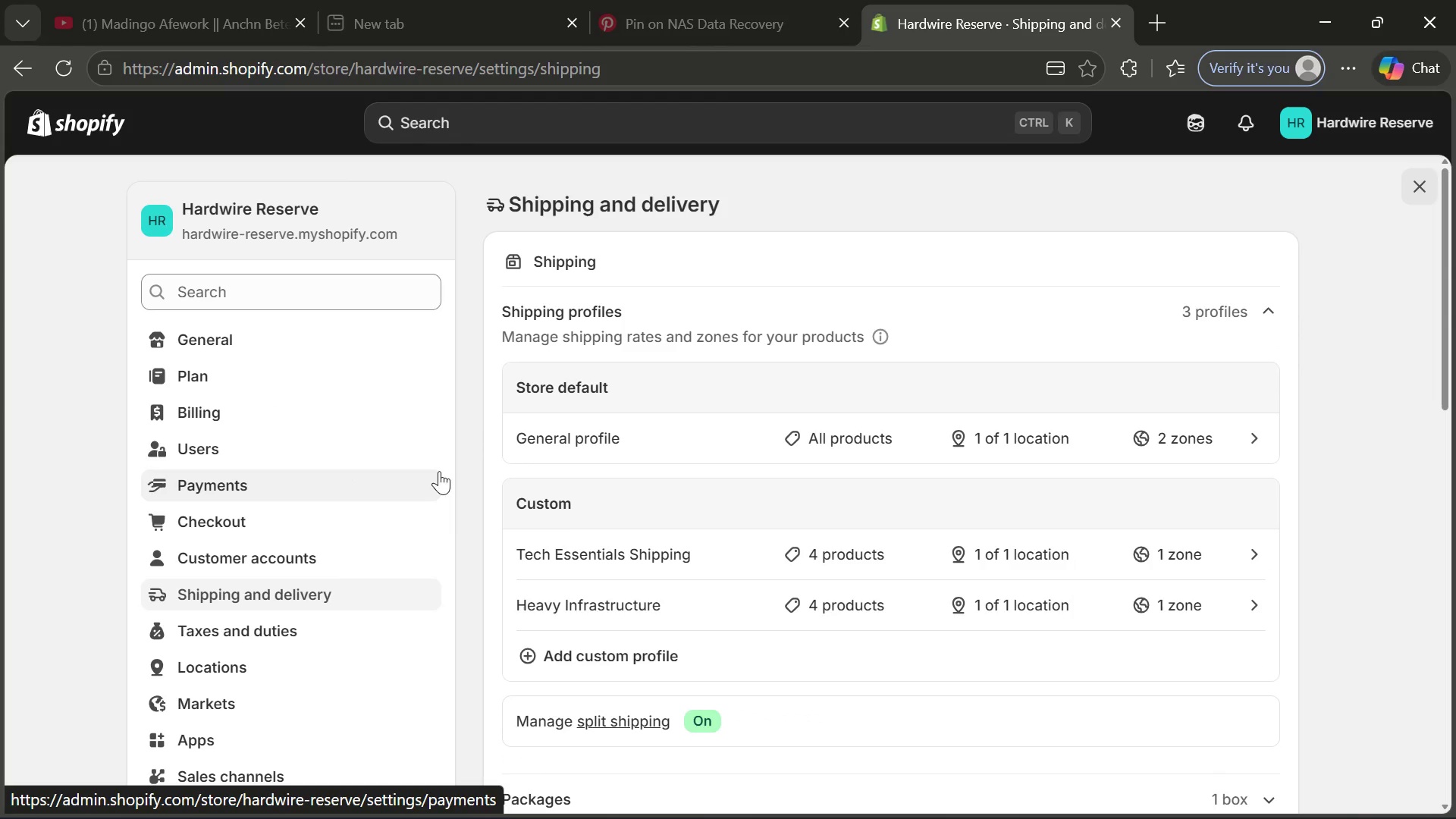 
wait(9.42)
 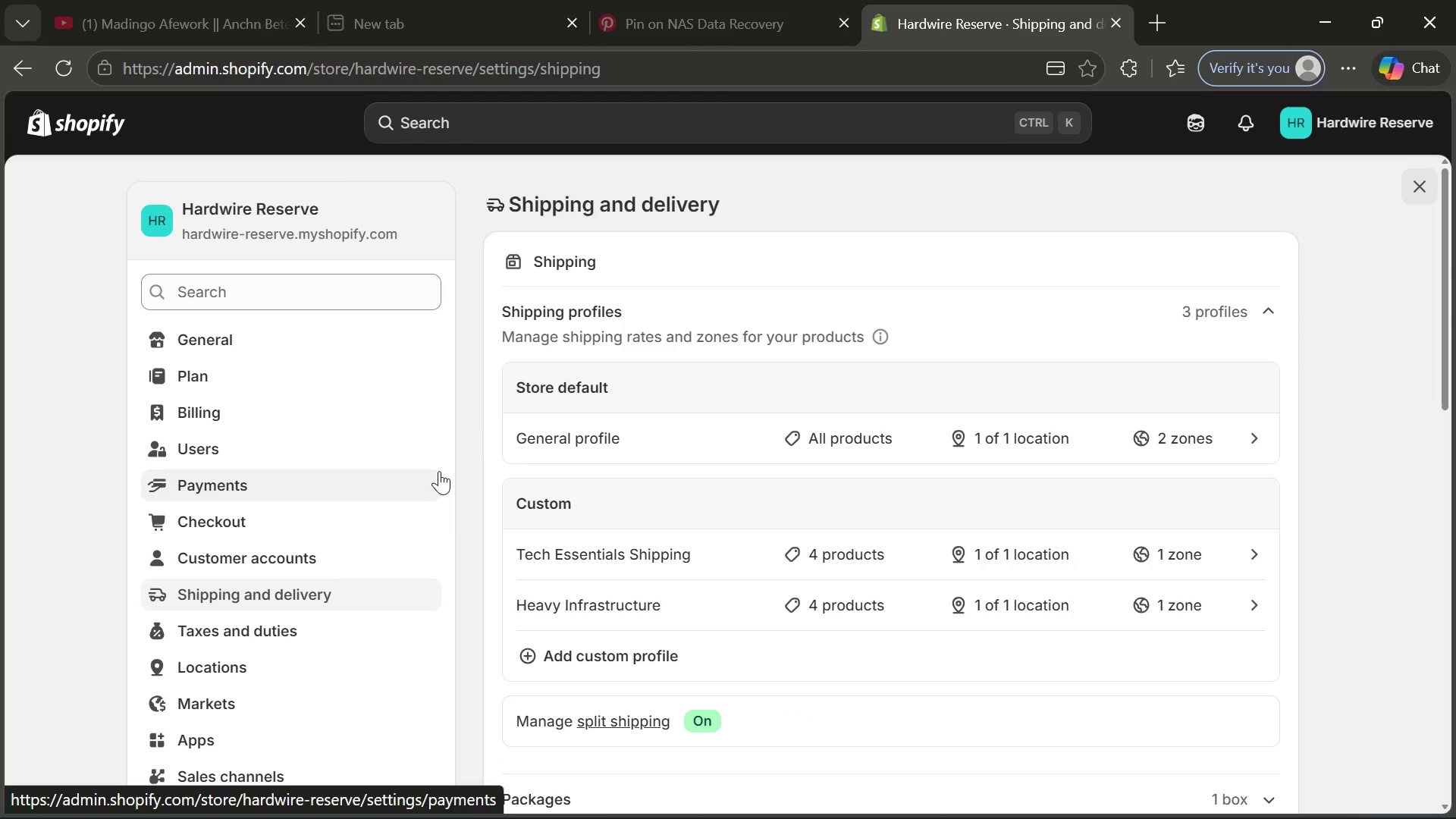 
left_click([731, 535])
 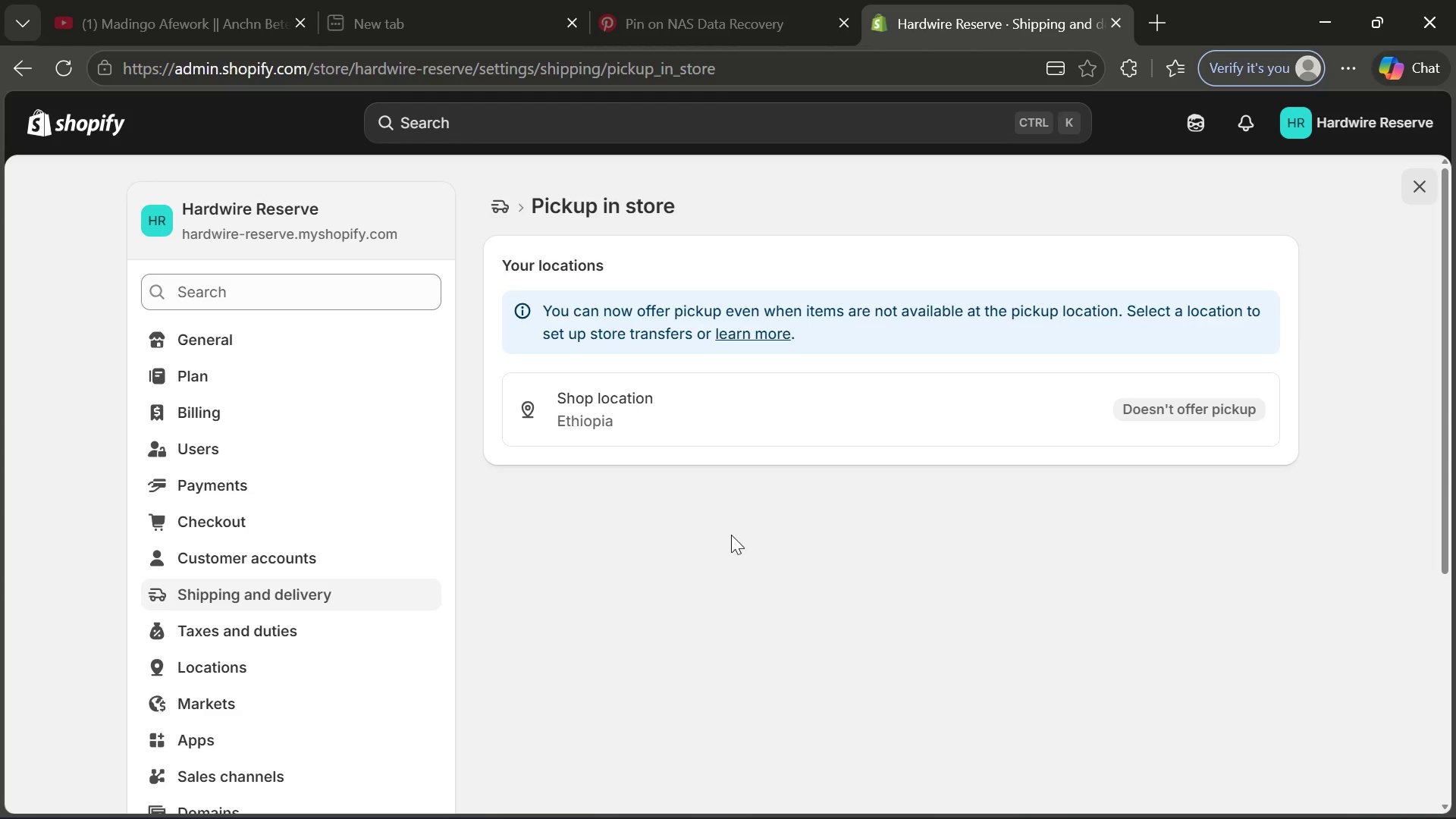 
left_click([939, 418])
 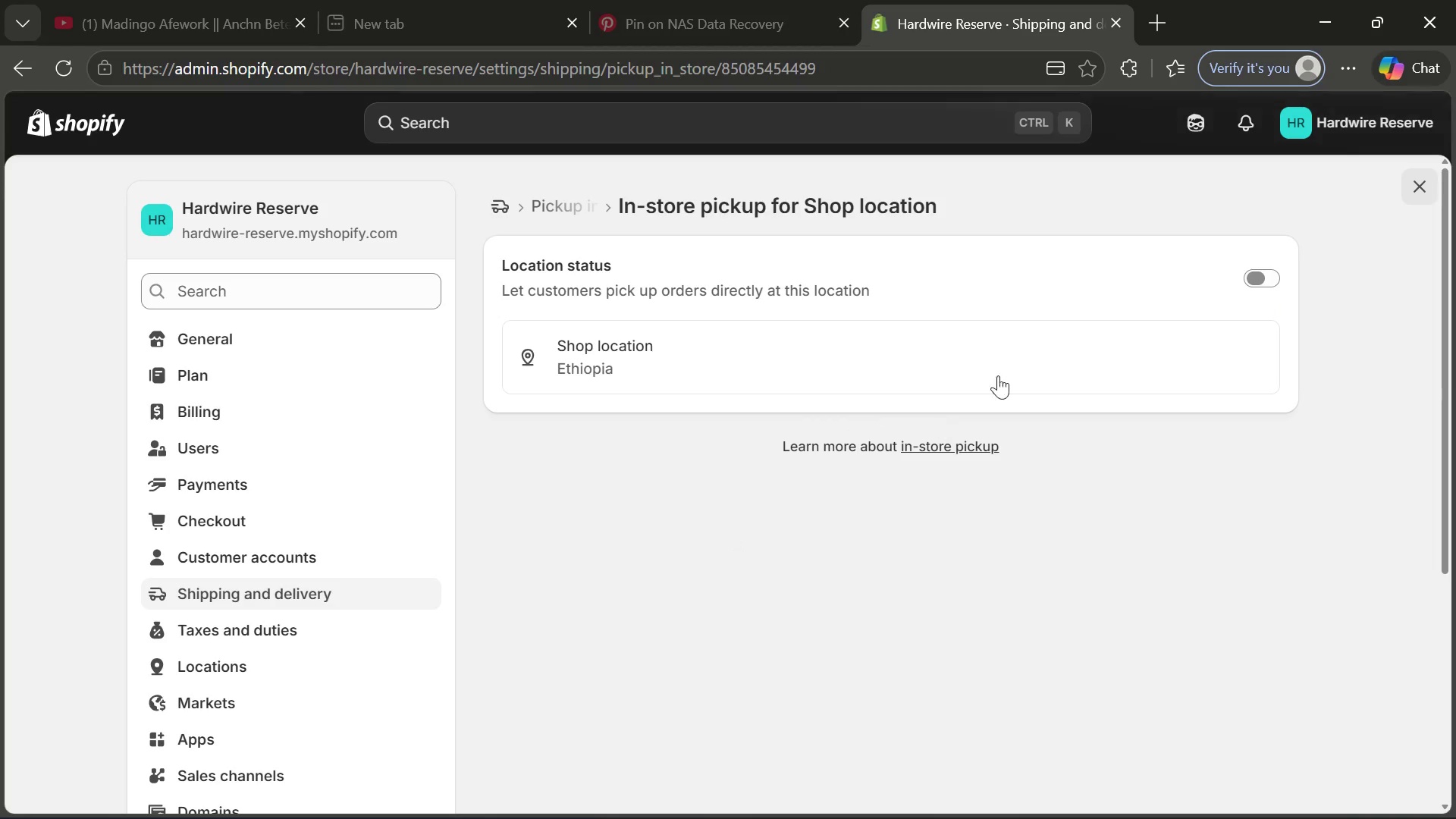 
left_click([1272, 281])
 